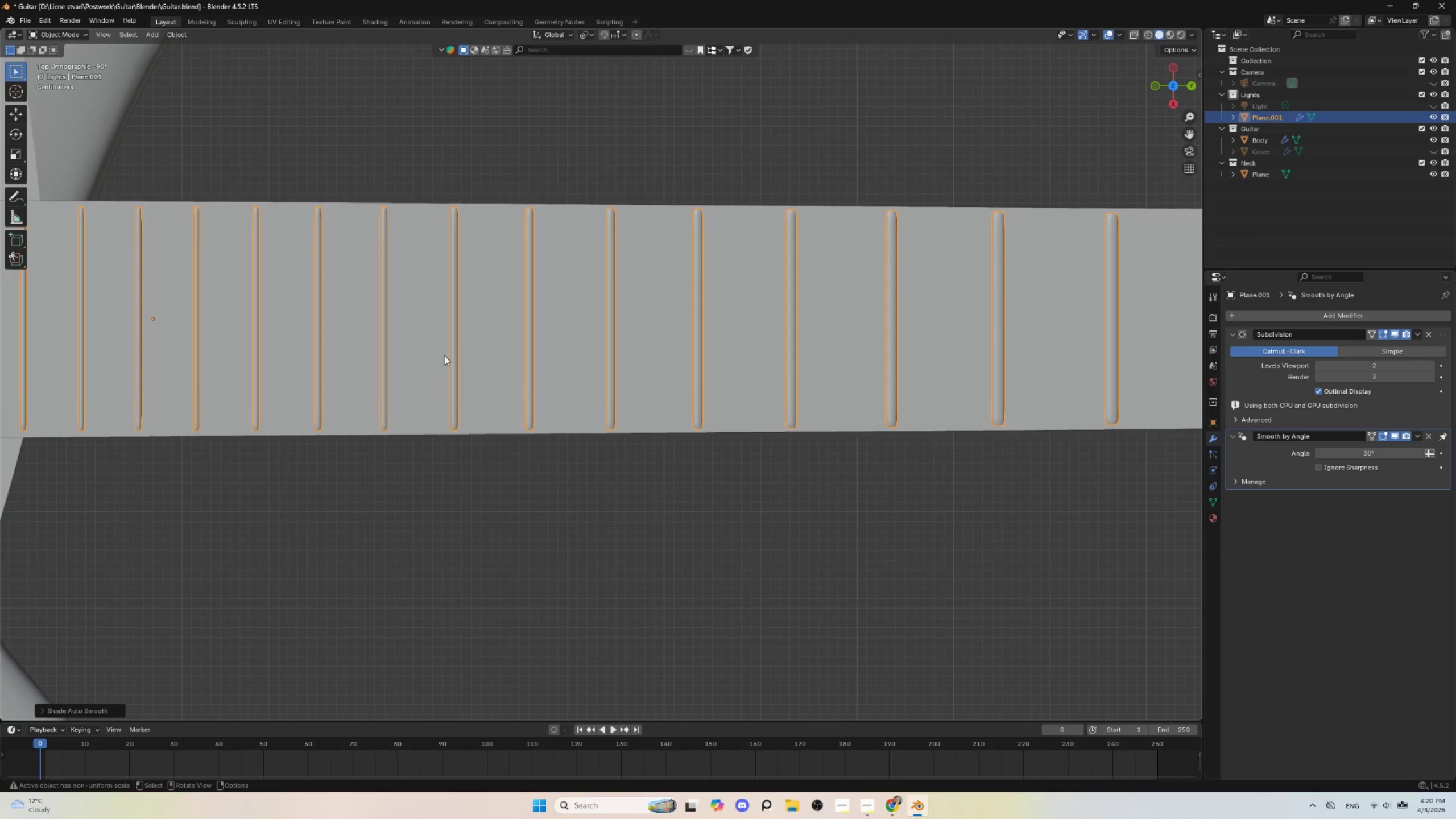 
scroll: coordinate [473, 395], scroll_direction: down, amount: 5.0
 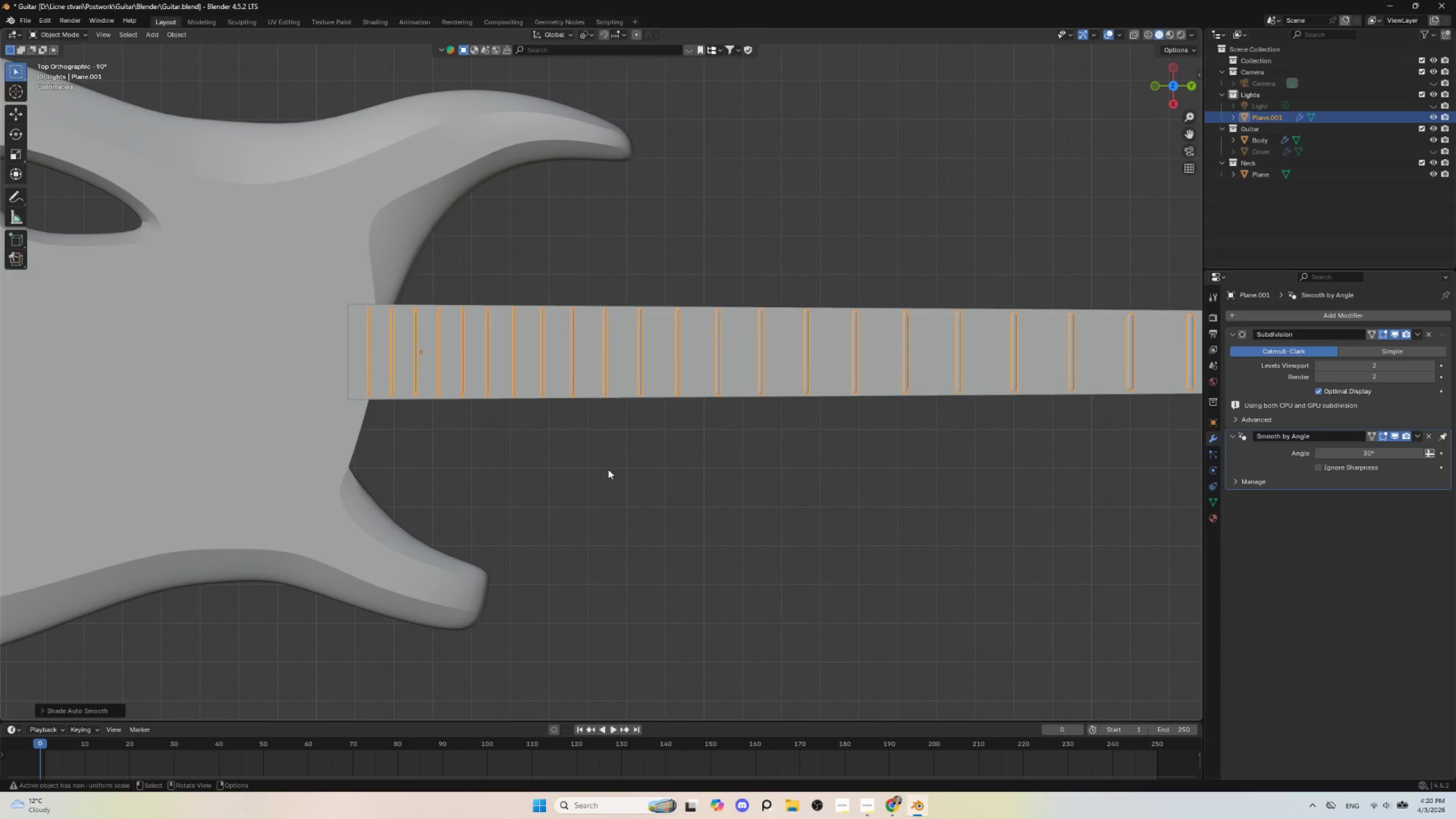 
left_click([608, 469])
 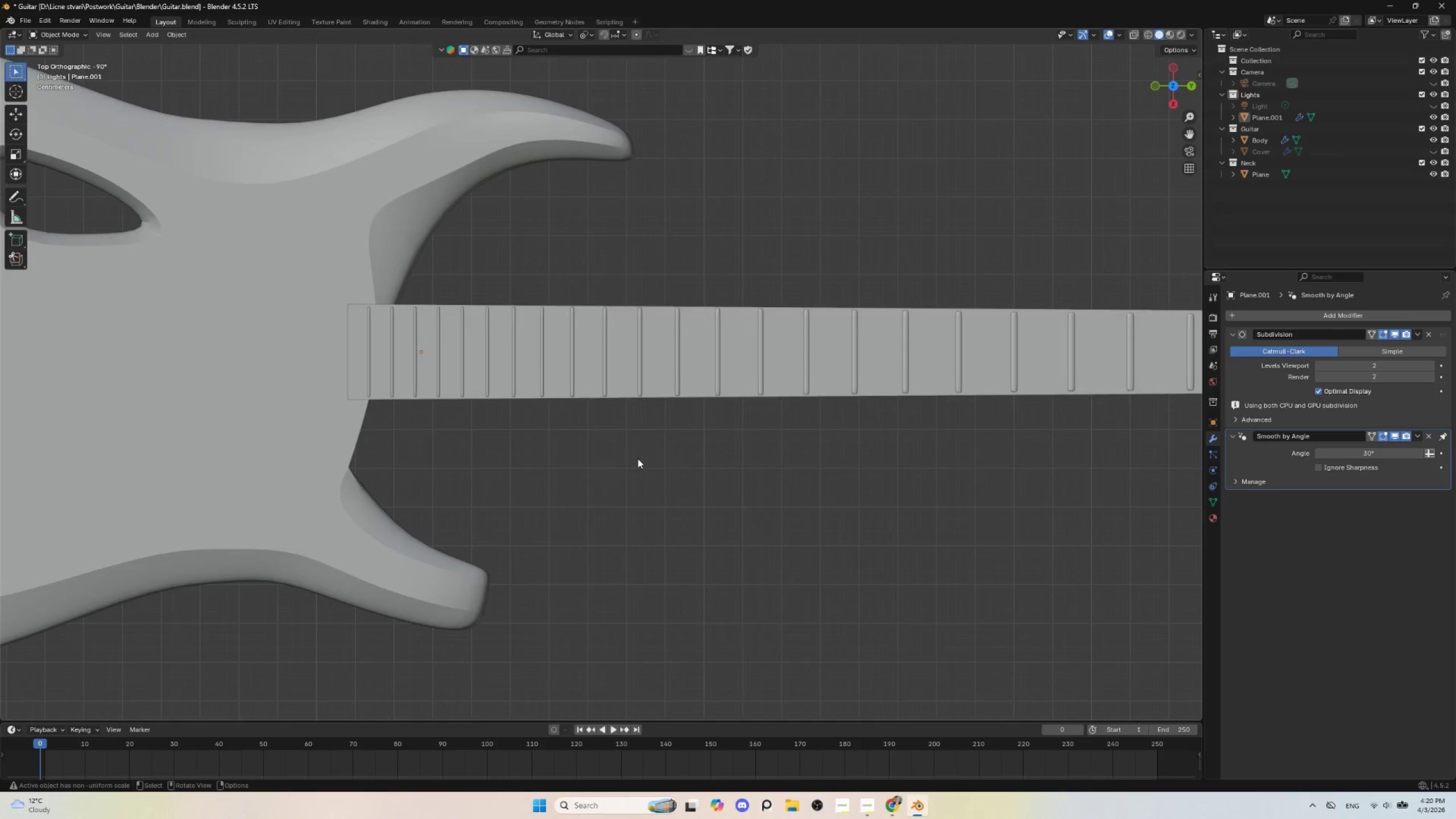 
hold_key(key=ShiftLeft, duration=0.75)
 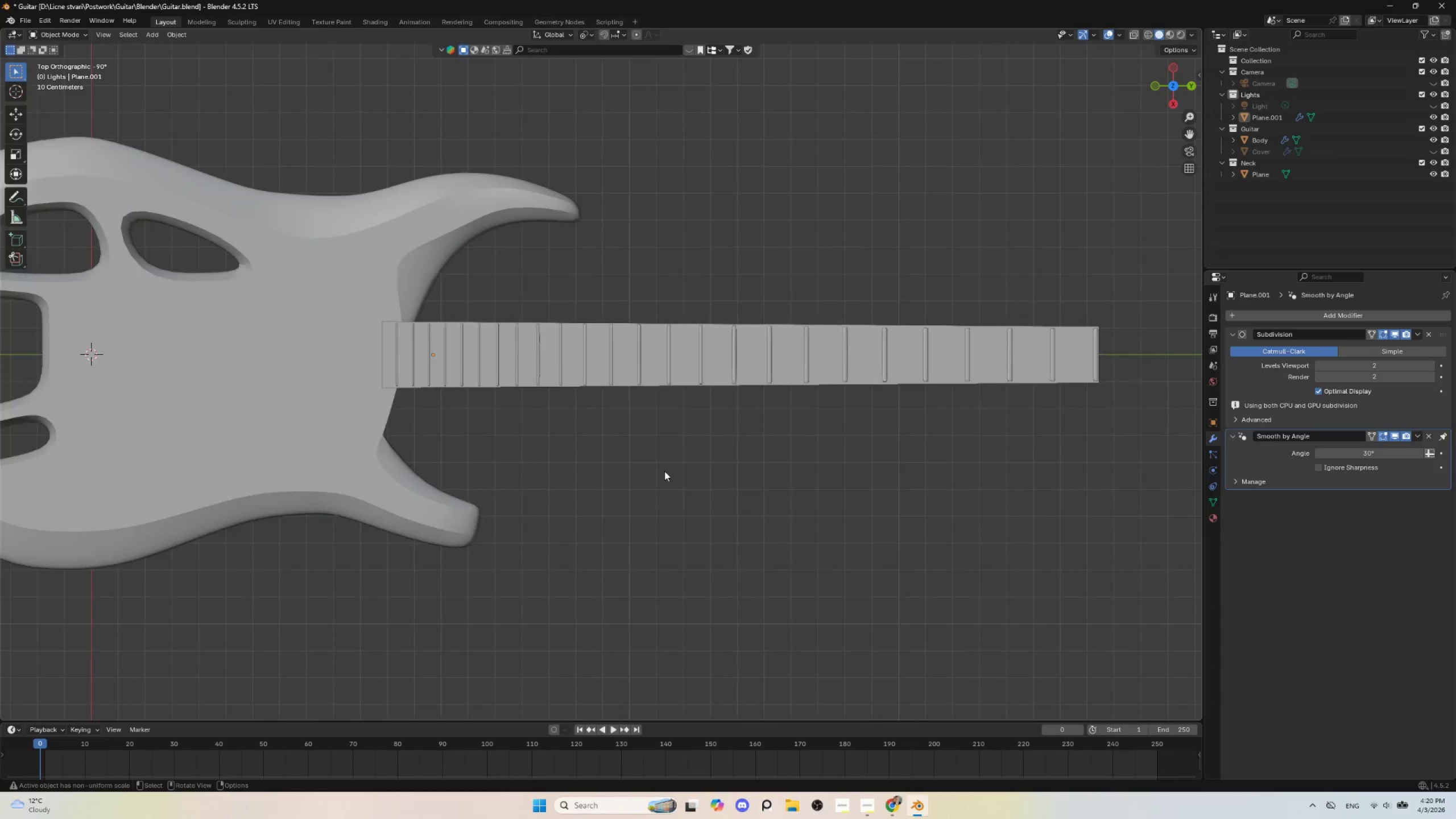 
scroll: coordinate [638, 458], scroll_direction: down, amount: 3.0
 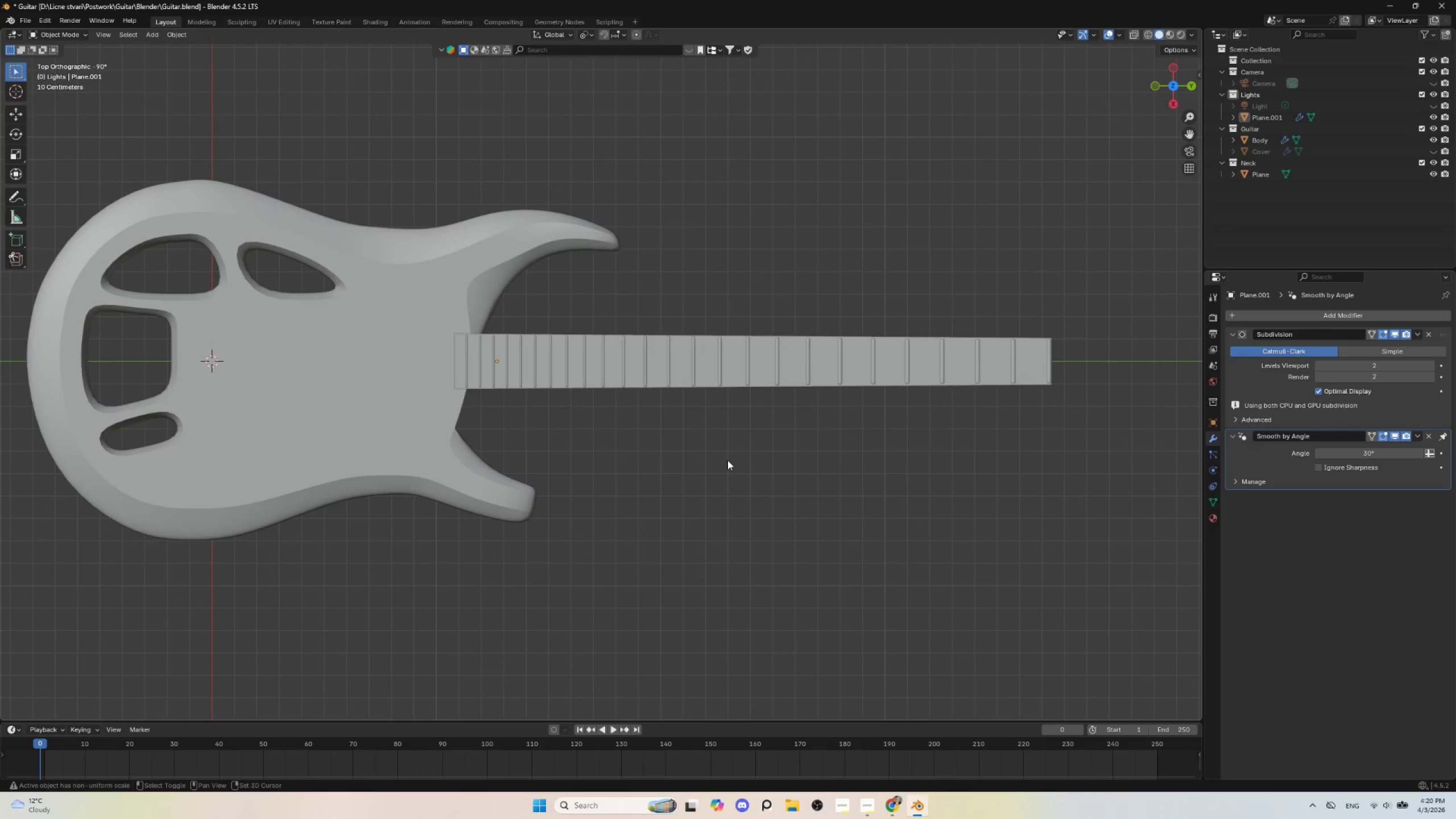 
scroll: coordinate [664, 471], scroll_direction: up, amount: 3.0
 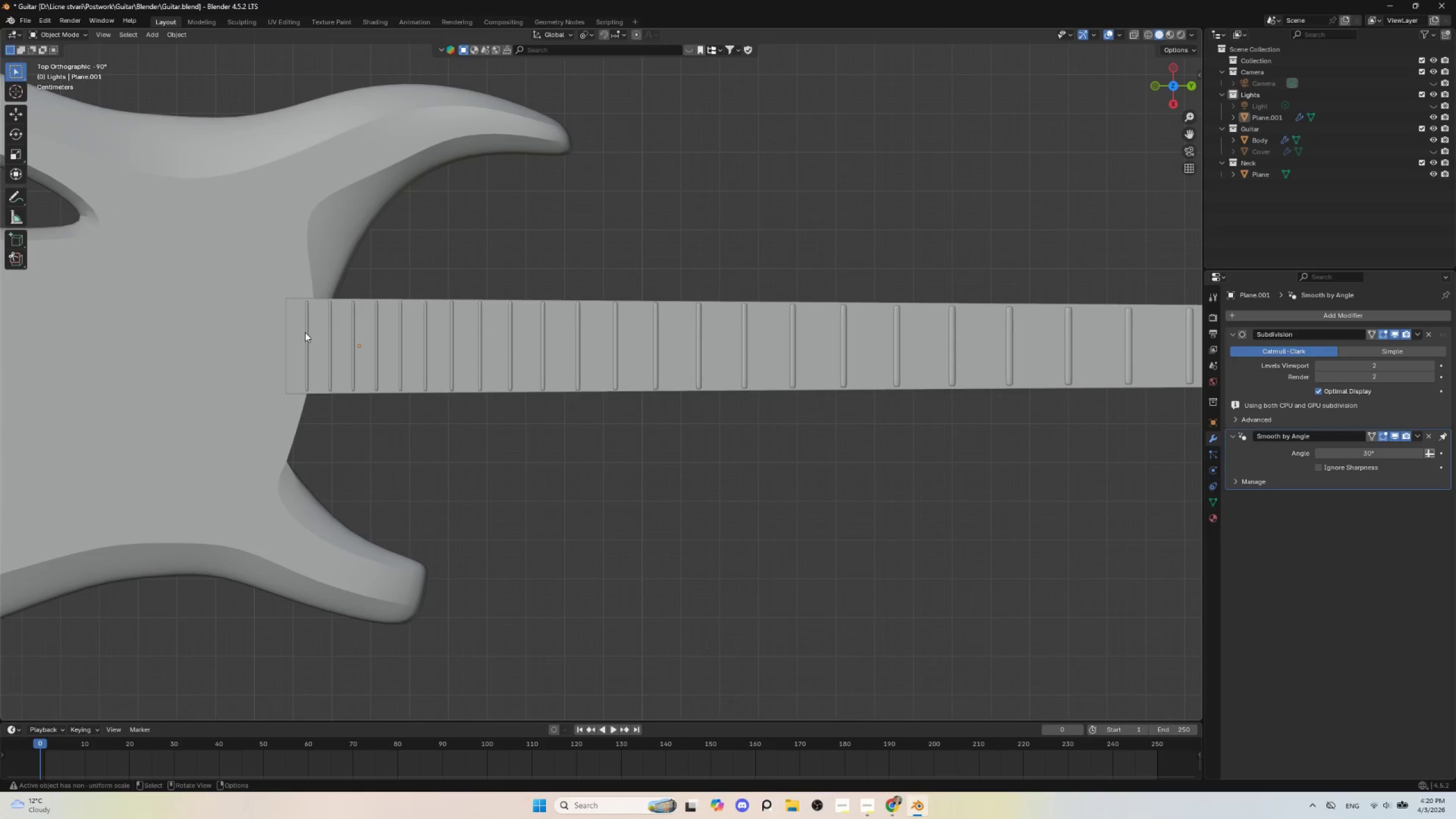 
left_click([310, 328])
 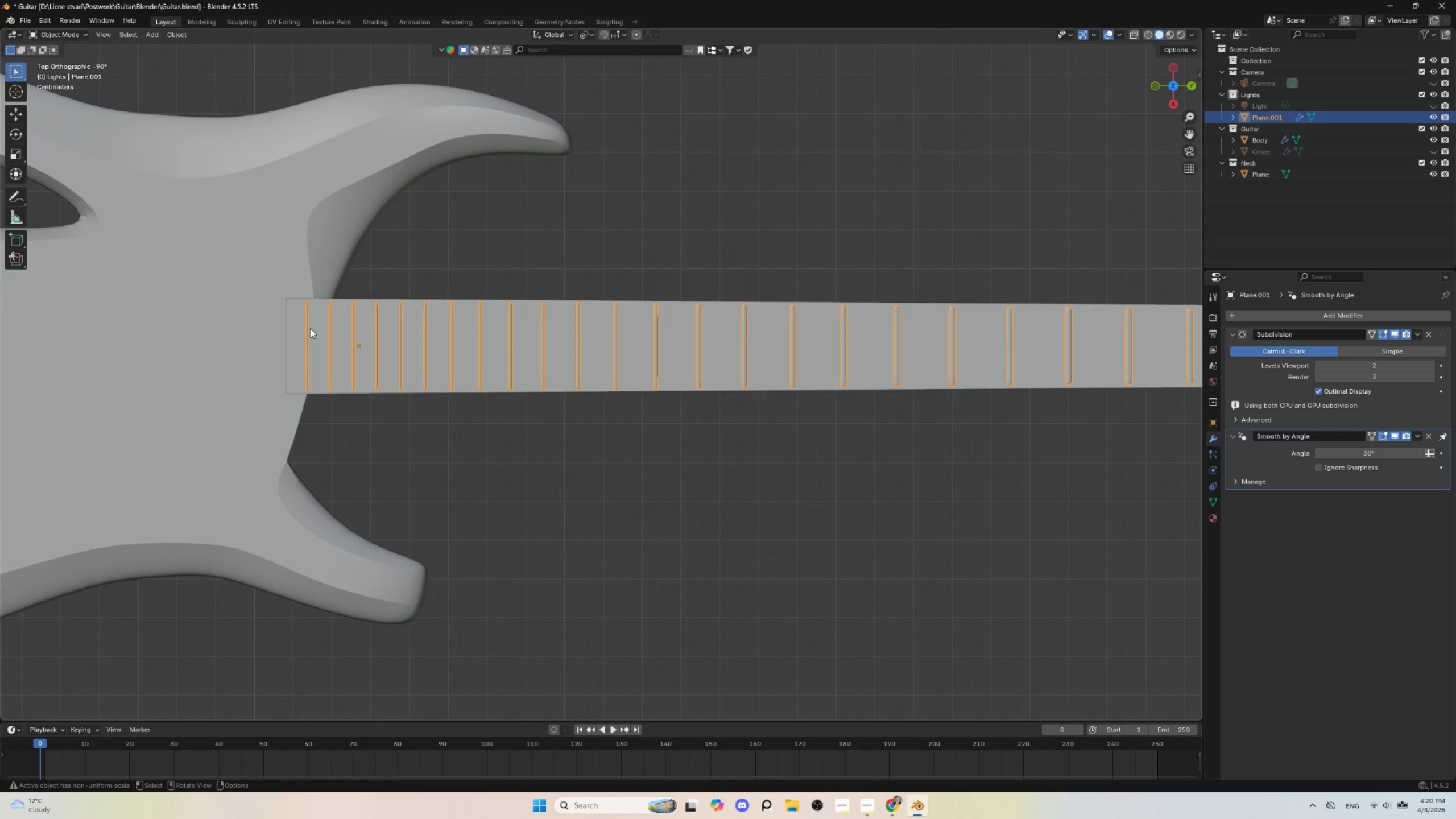 
key(Tab)
 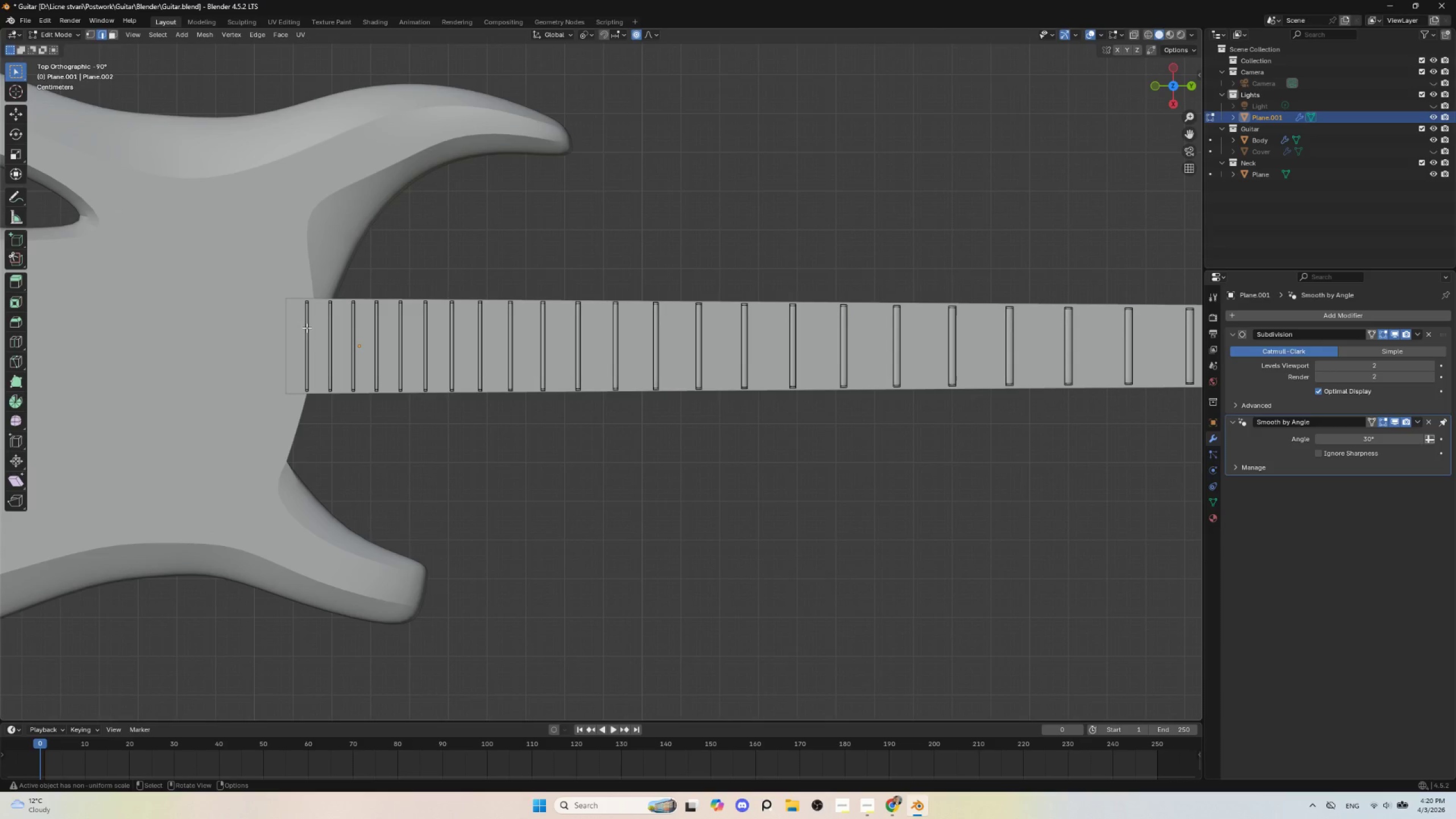 
scroll: coordinate [686, 406], scroll_direction: down, amount: 2.0
 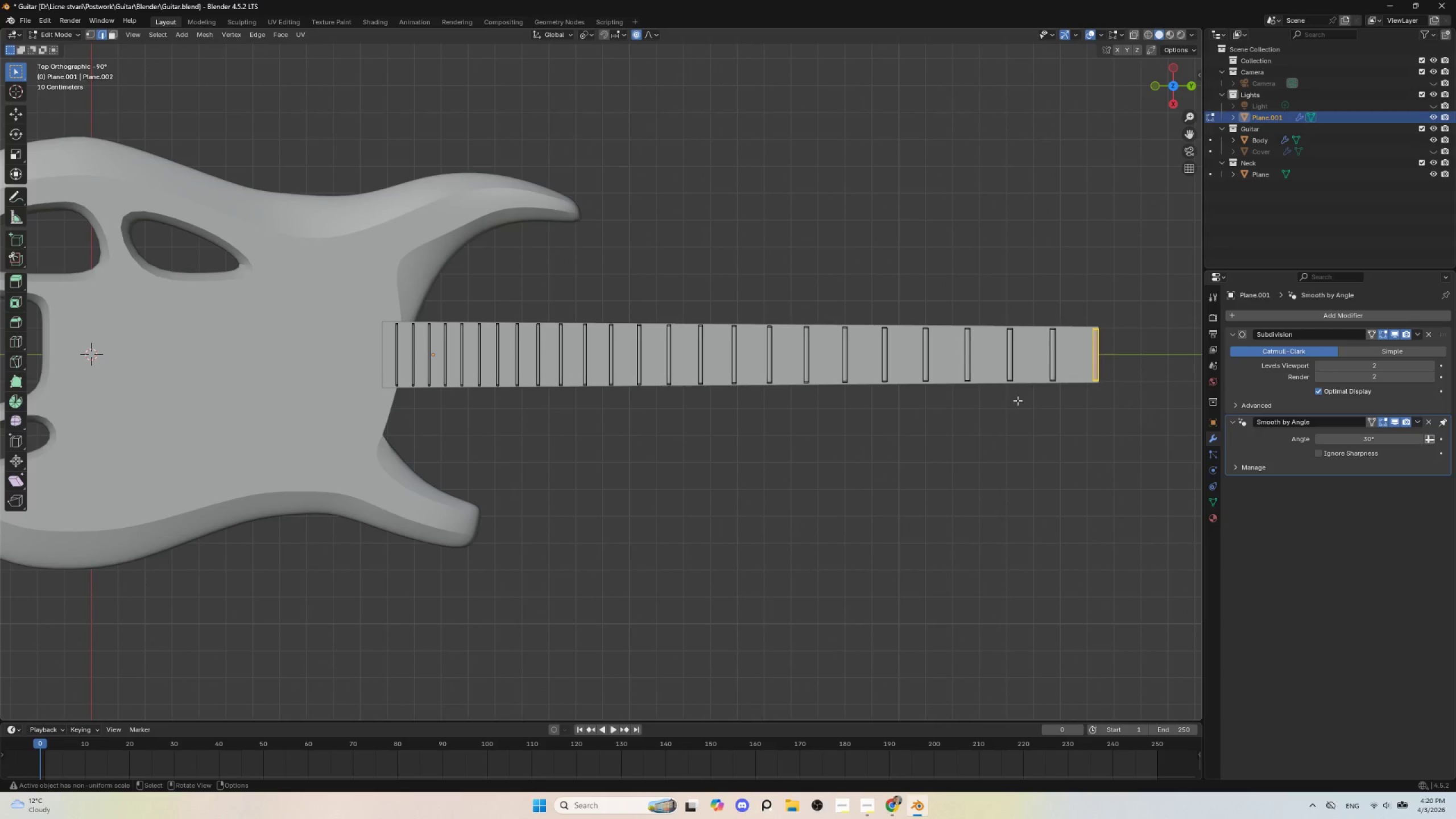 
hold_key(key=ShiftLeft, duration=0.42)
 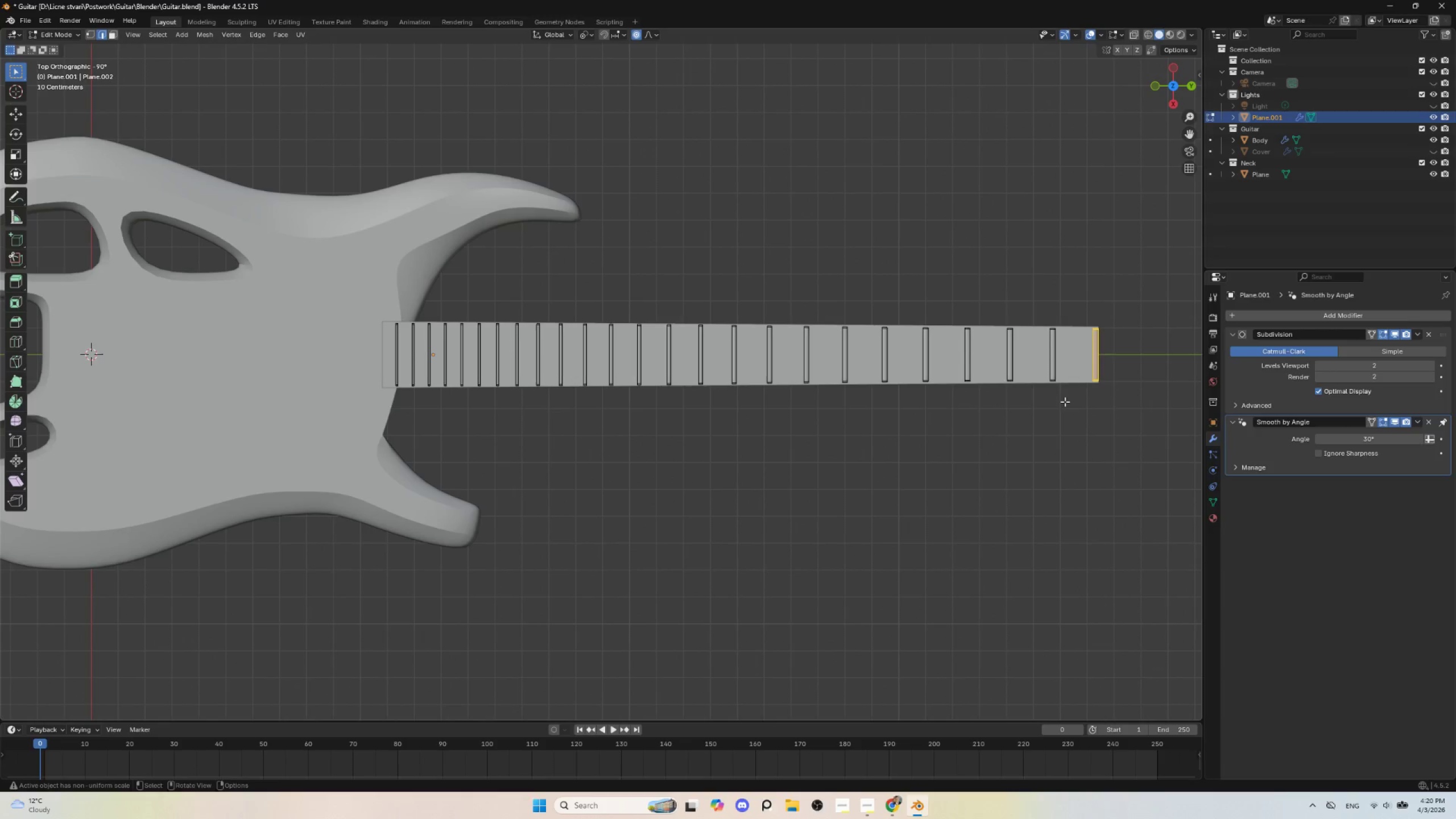 
hold_key(key=ShiftLeft, duration=0.36)
 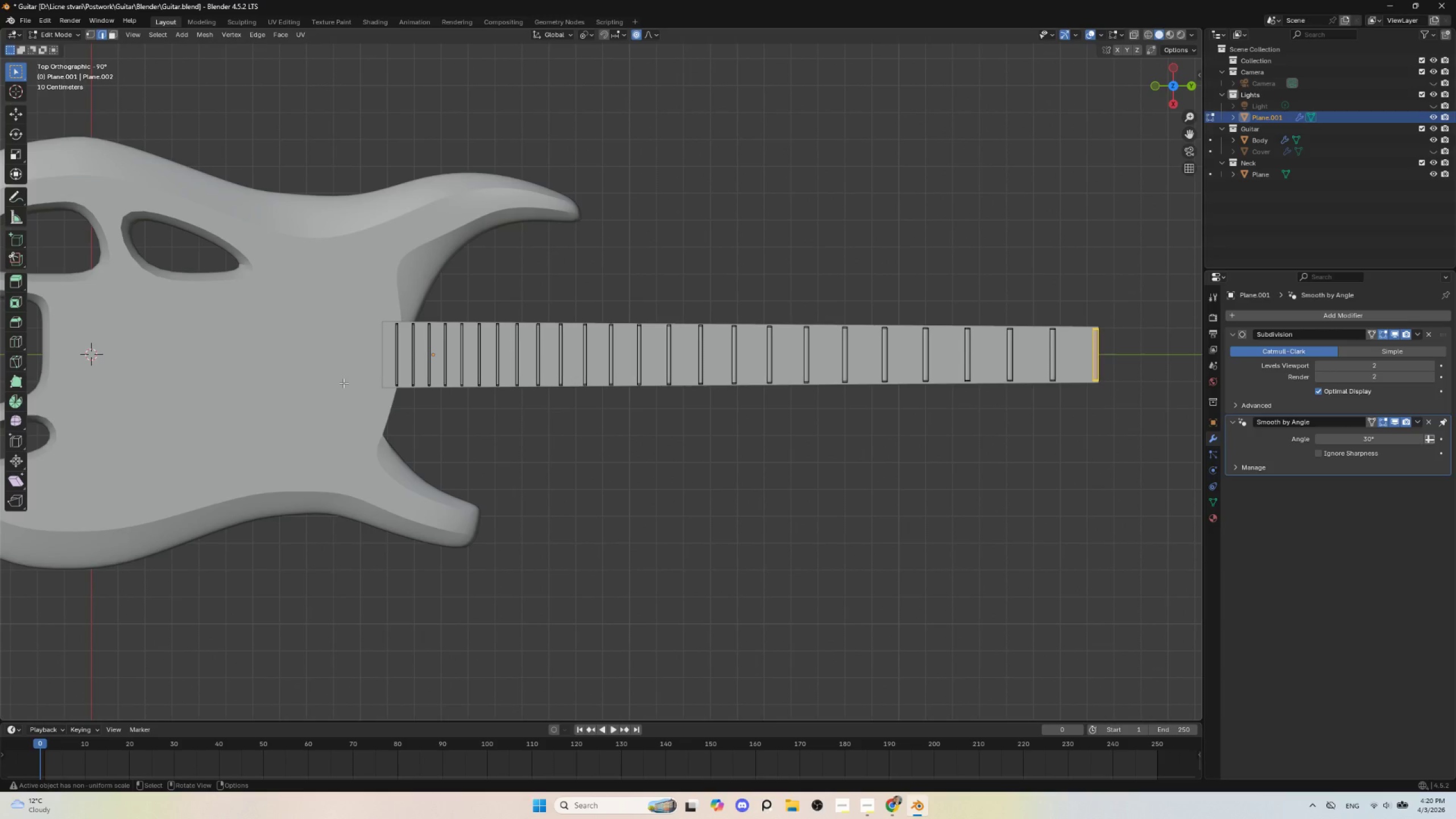 
scroll: coordinate [344, 383], scroll_direction: up, amount: 2.0
 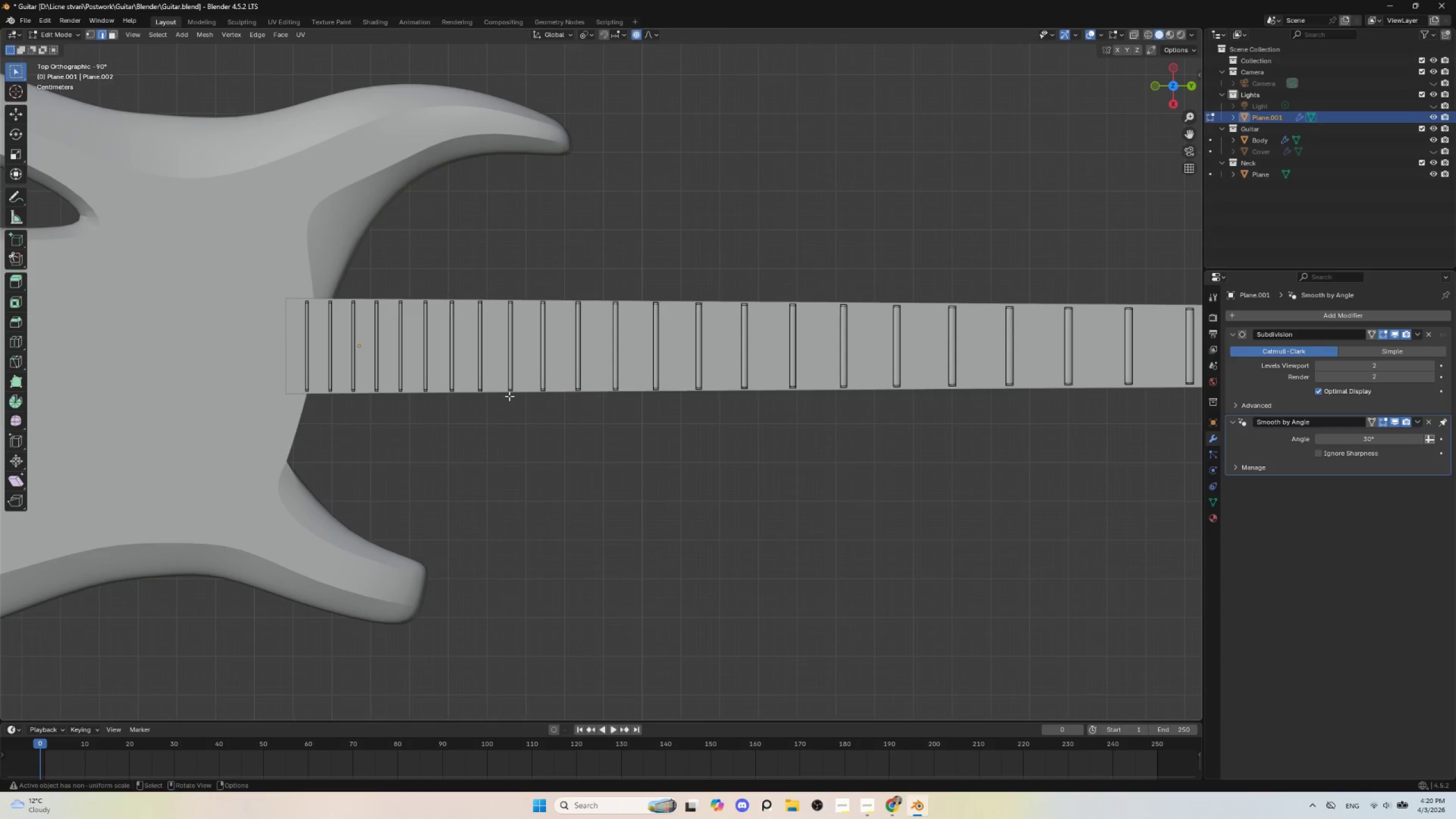 
scroll: coordinate [509, 396], scroll_direction: down, amount: 2.0
 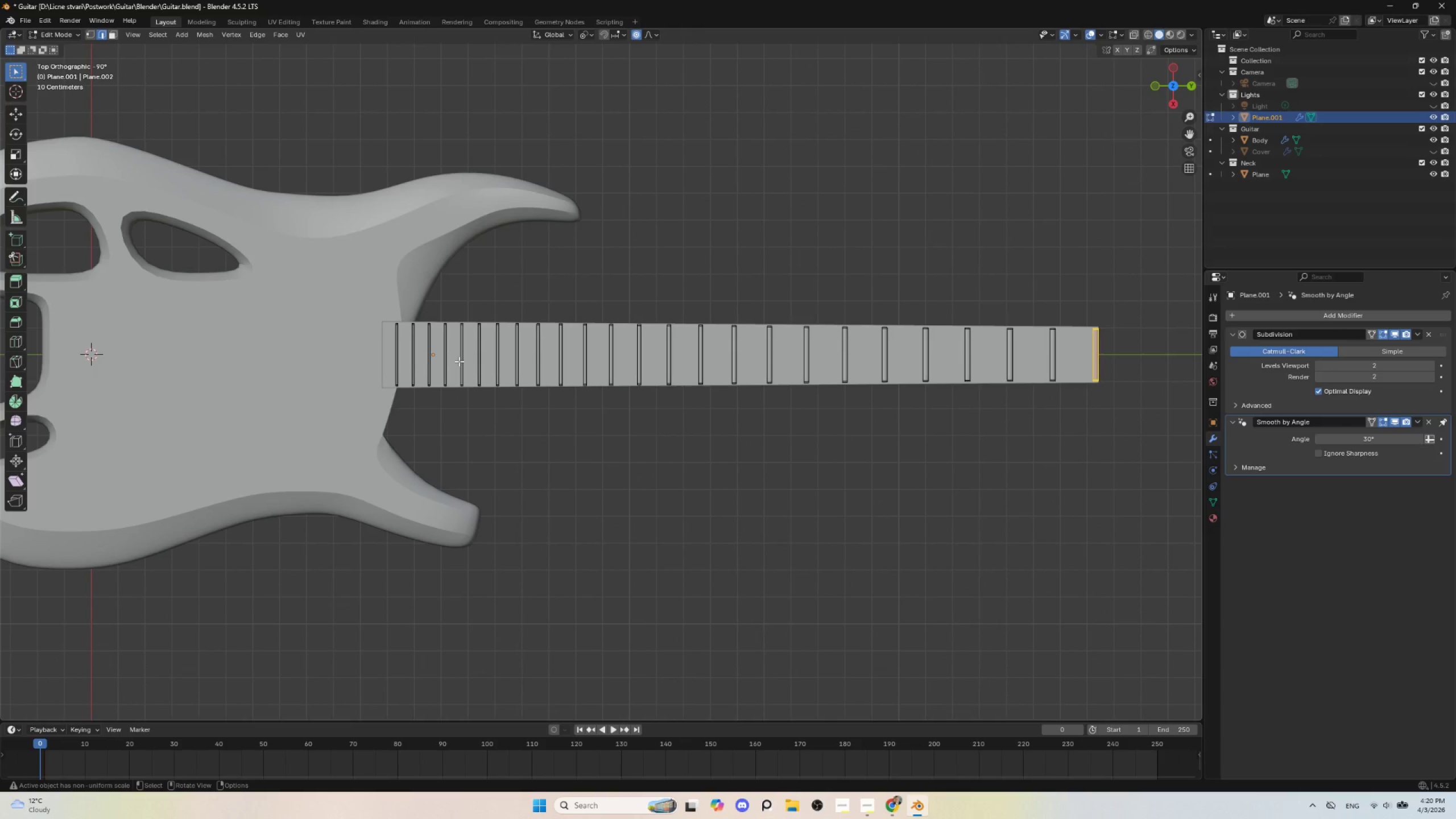 
scroll: coordinate [425, 406], scroll_direction: up, amount: 1.0
 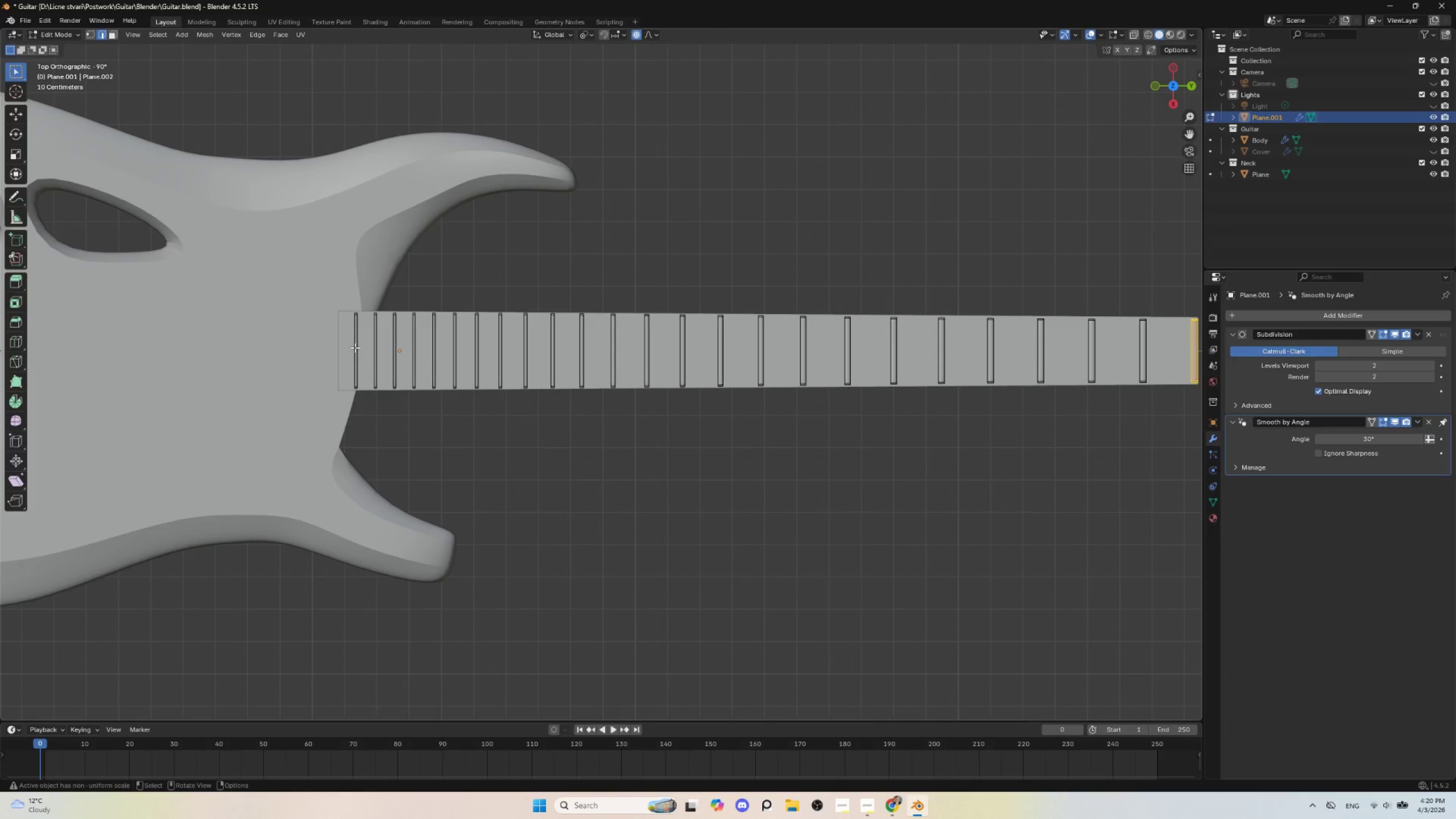 
key(L)
 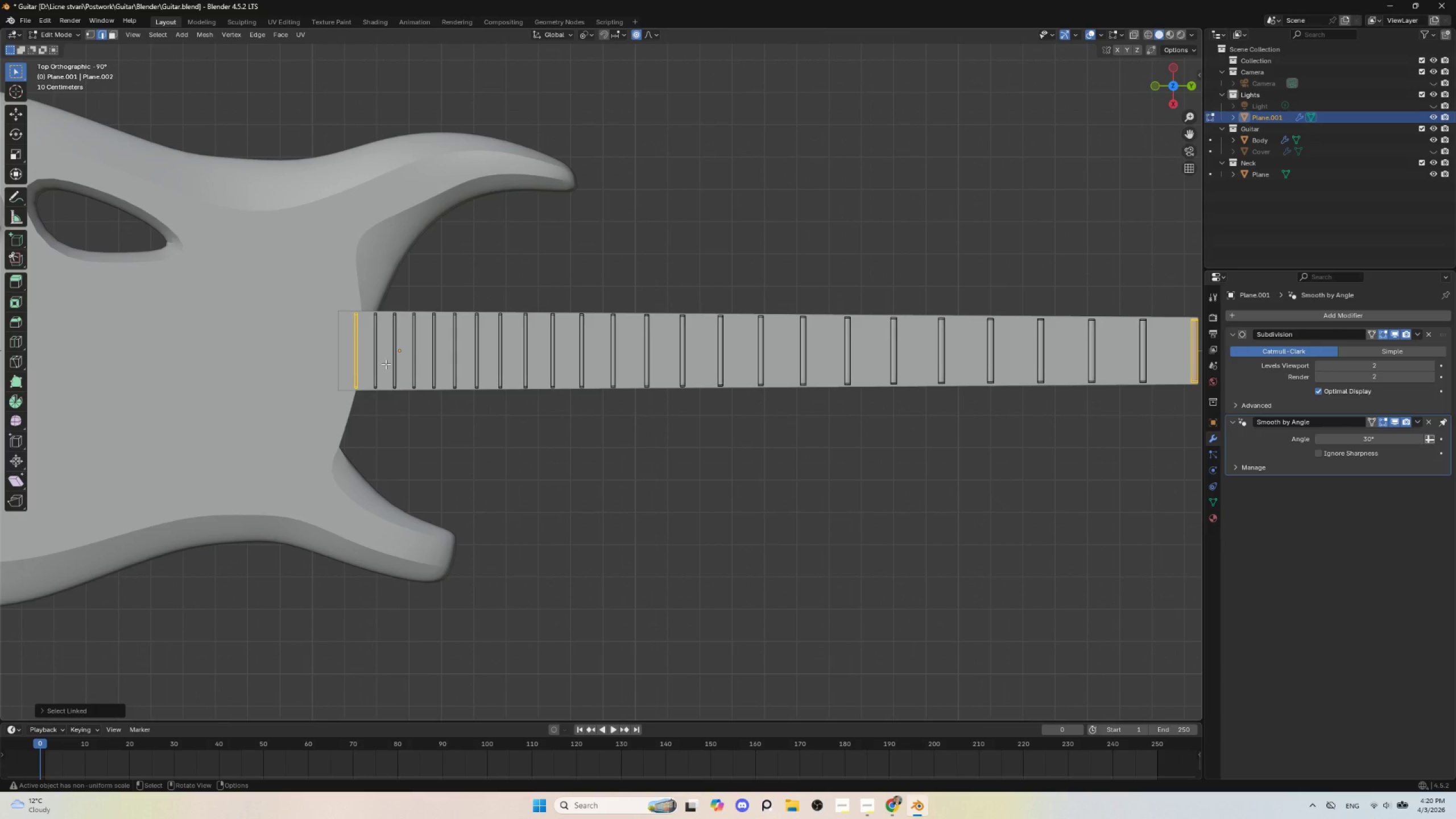 
type(sx)
key(Escape)
 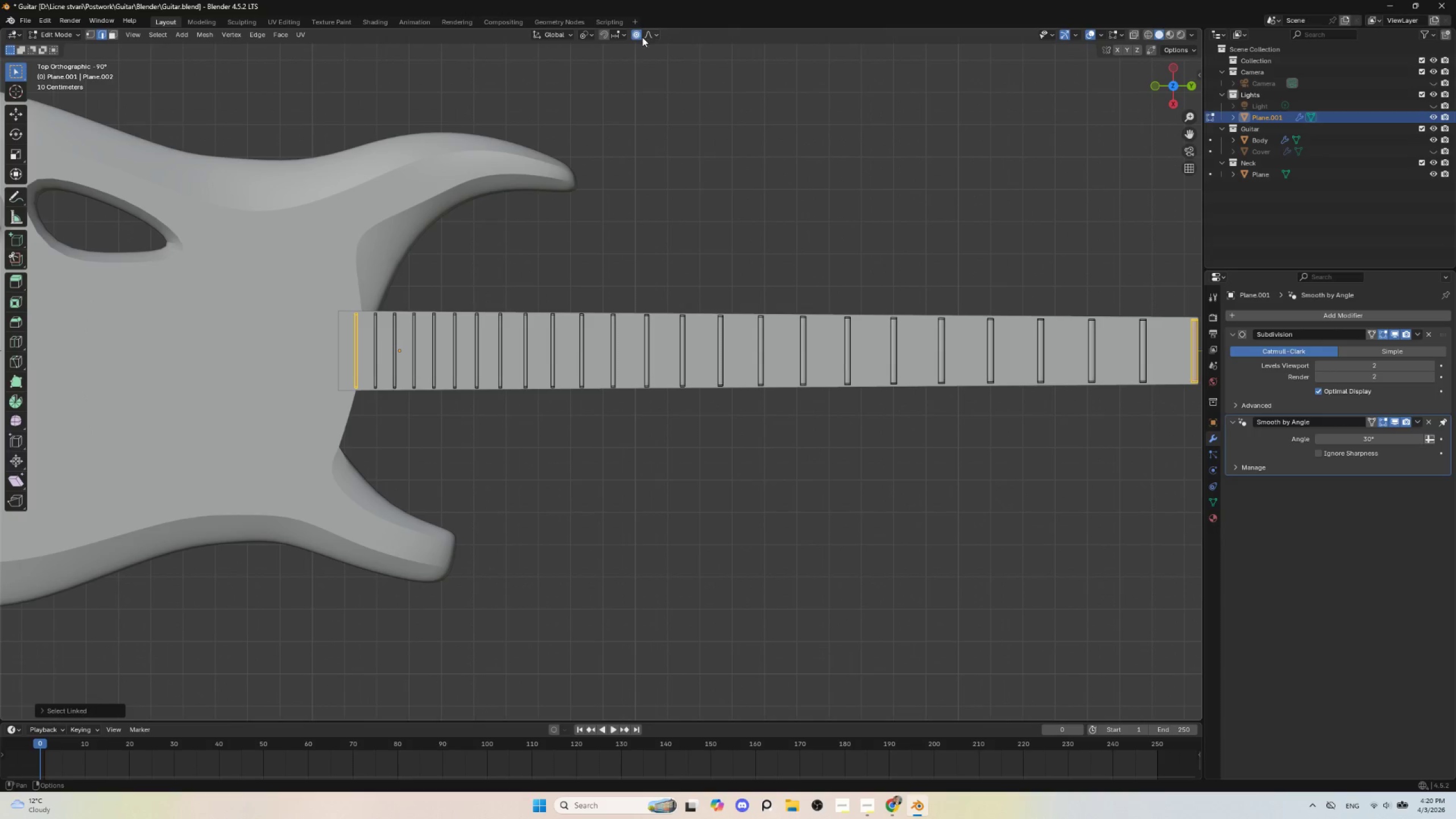 
left_click([638, 35])
 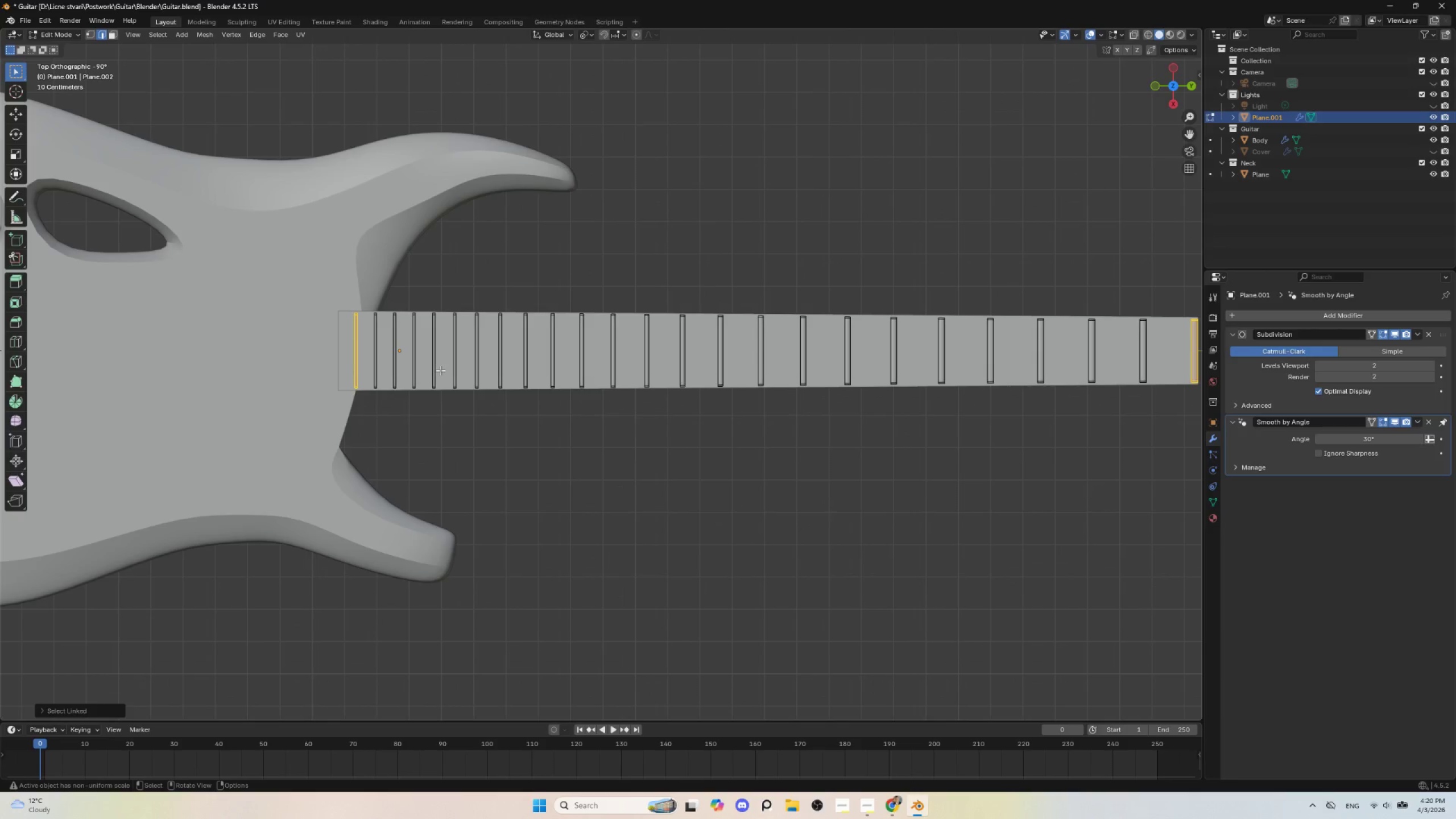 
wait(5.45)
 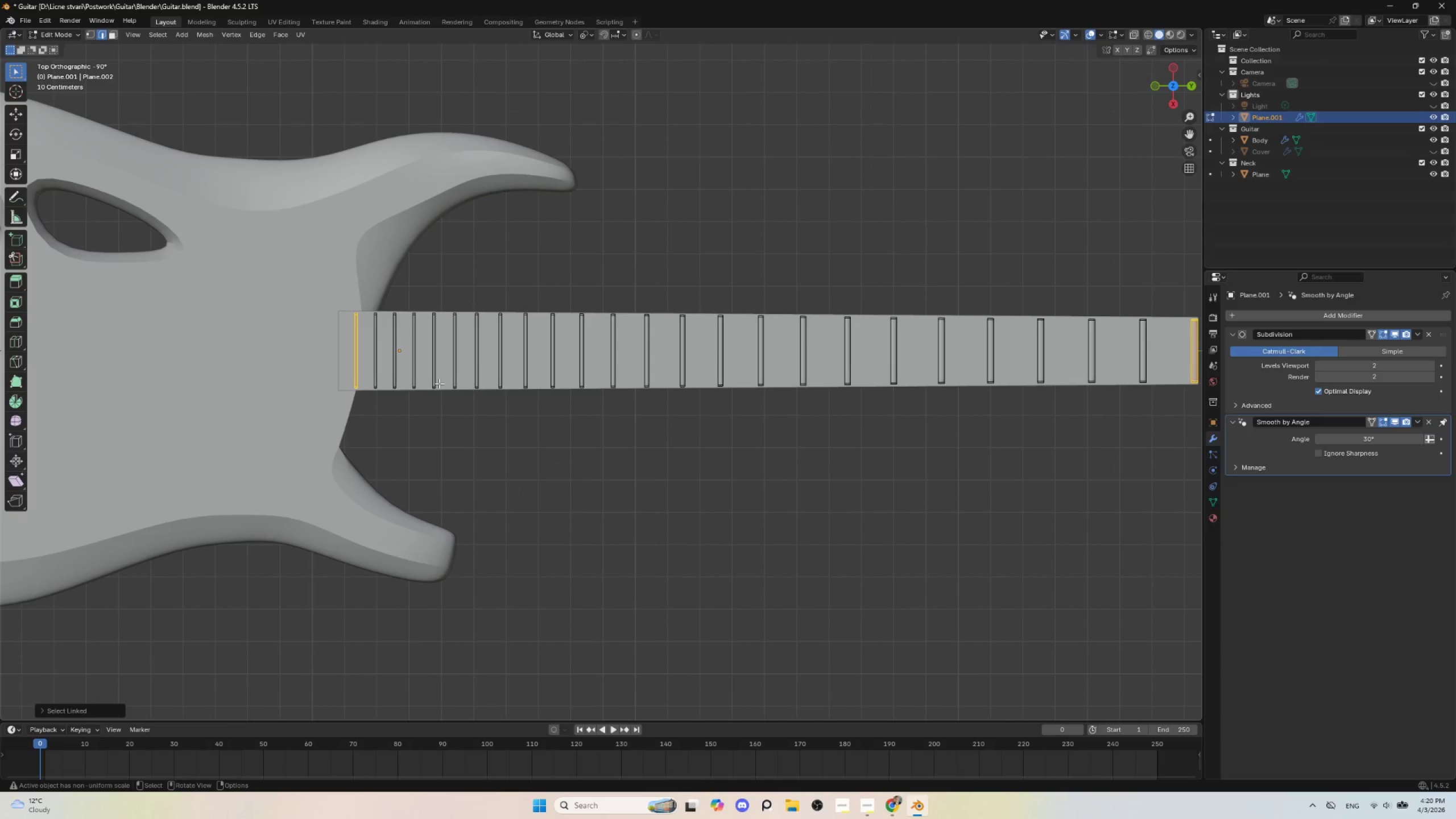 
left_click_drag(start_coordinate=[313, 271], to_coordinate=[622, 437])
 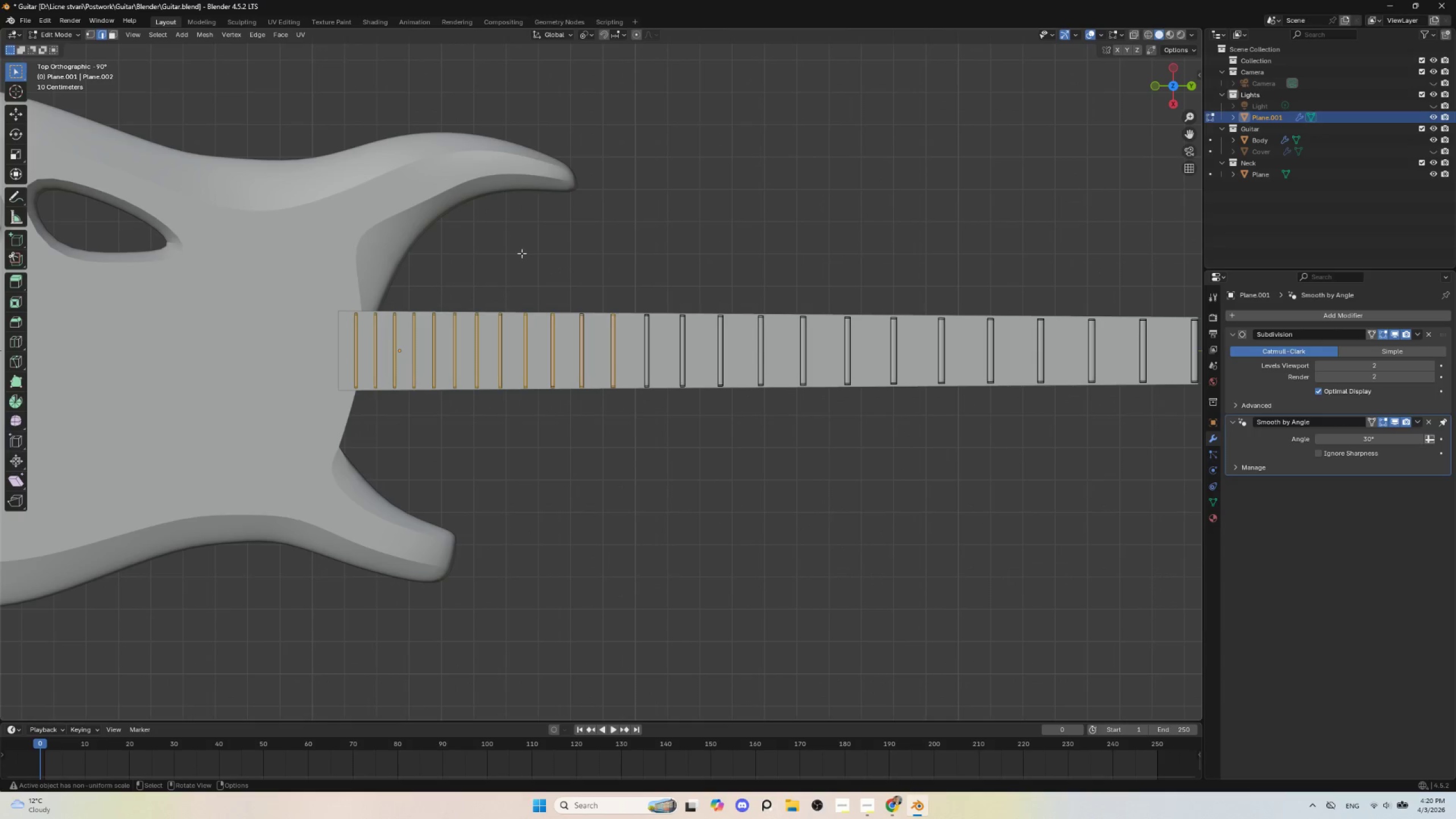 
key(Control+Z)
 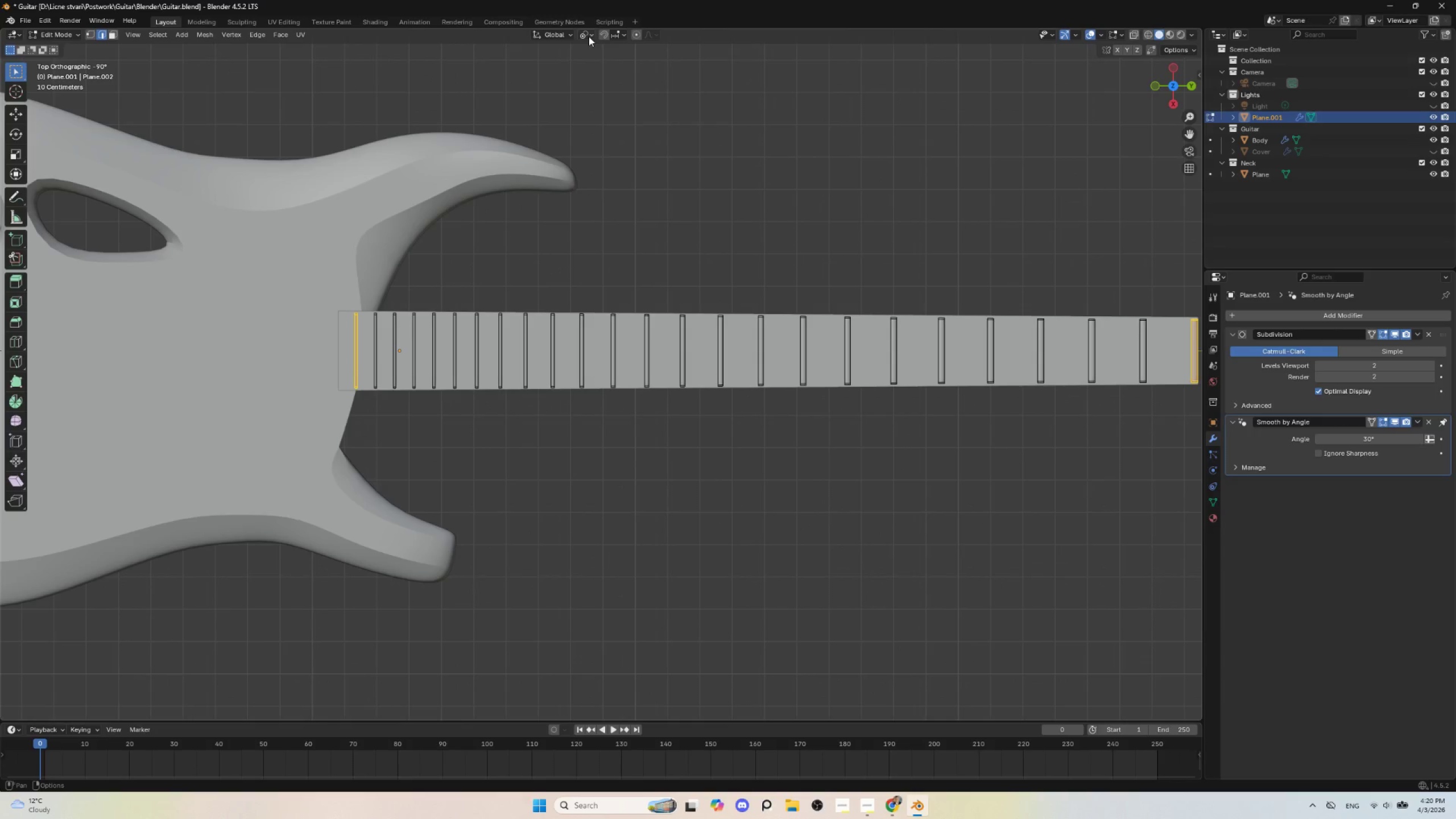 
left_click([591, 34])
 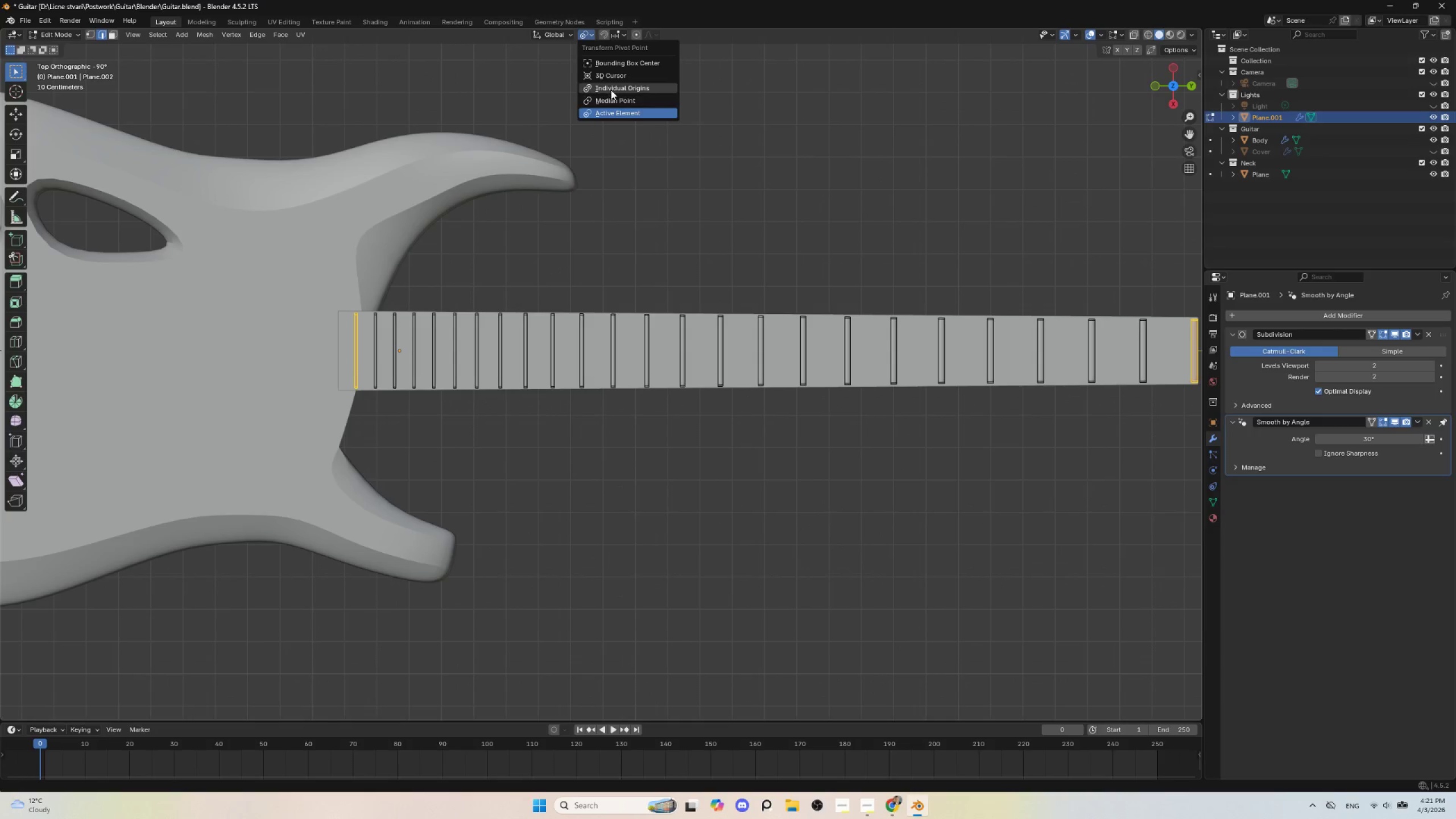 
left_click([611, 89])
 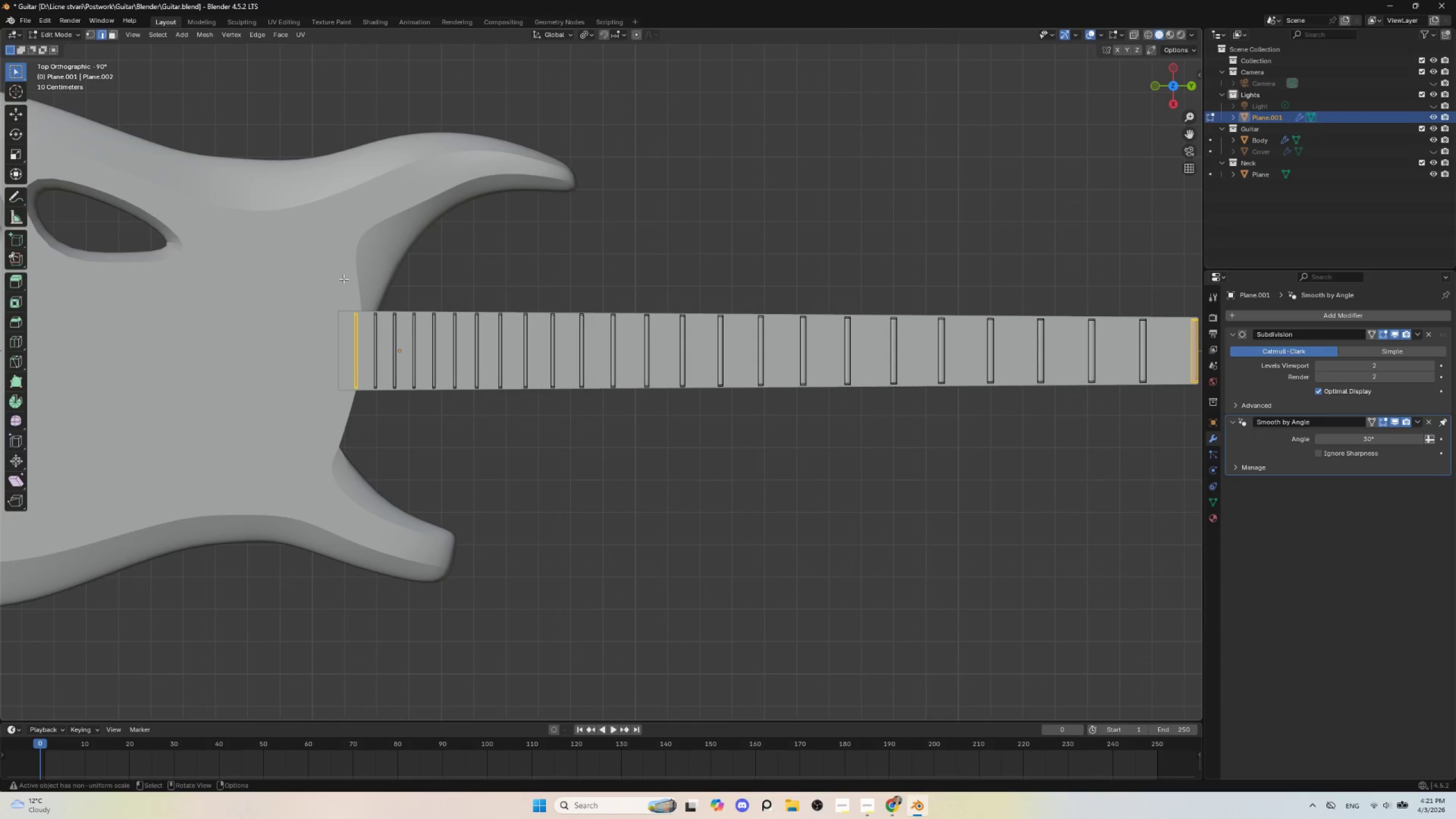 
scroll: coordinate [345, 284], scroll_direction: down, amount: 3.0
 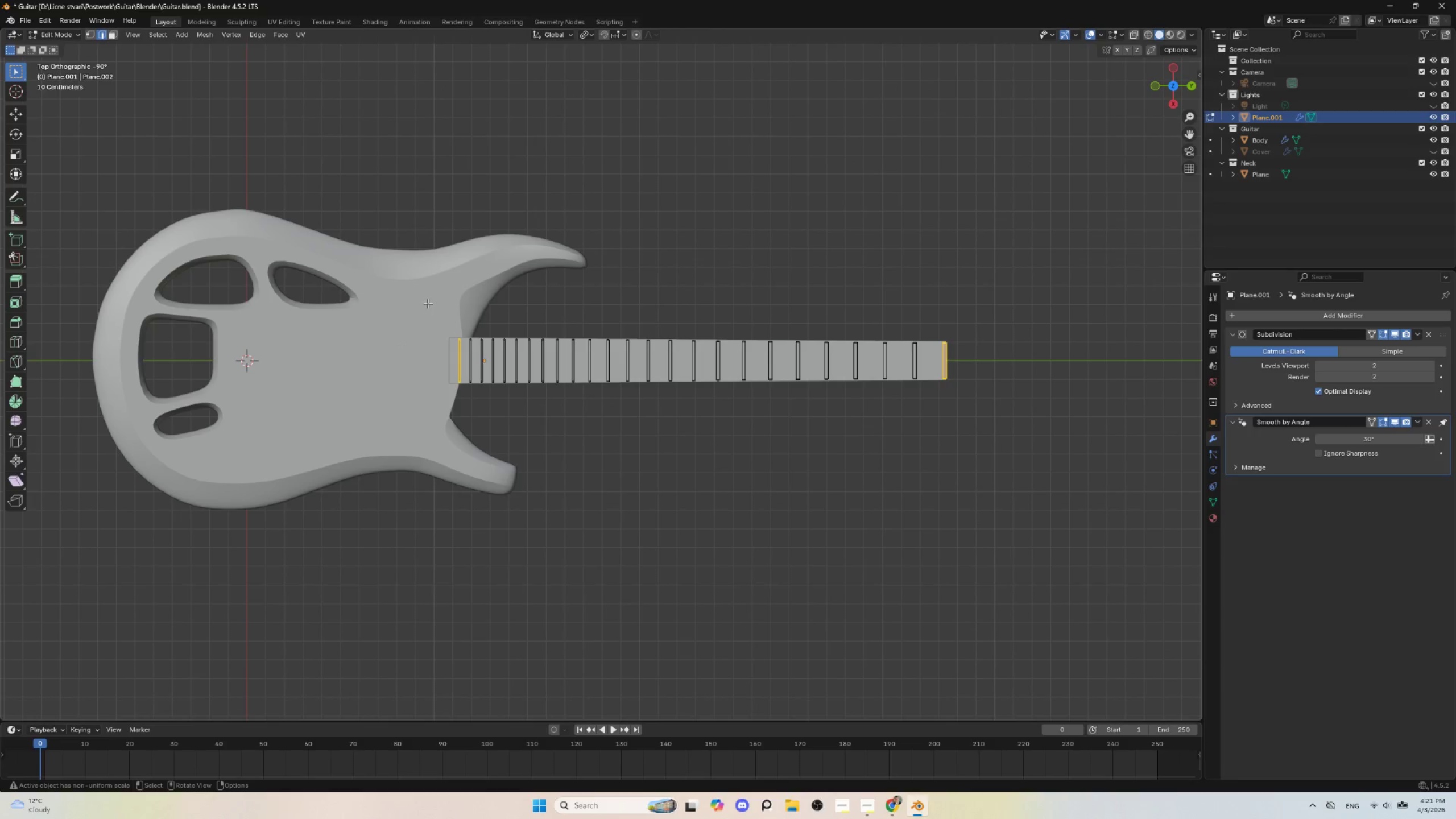 
left_click_drag(start_coordinate=[435, 295], to_coordinate=[639, 433])
 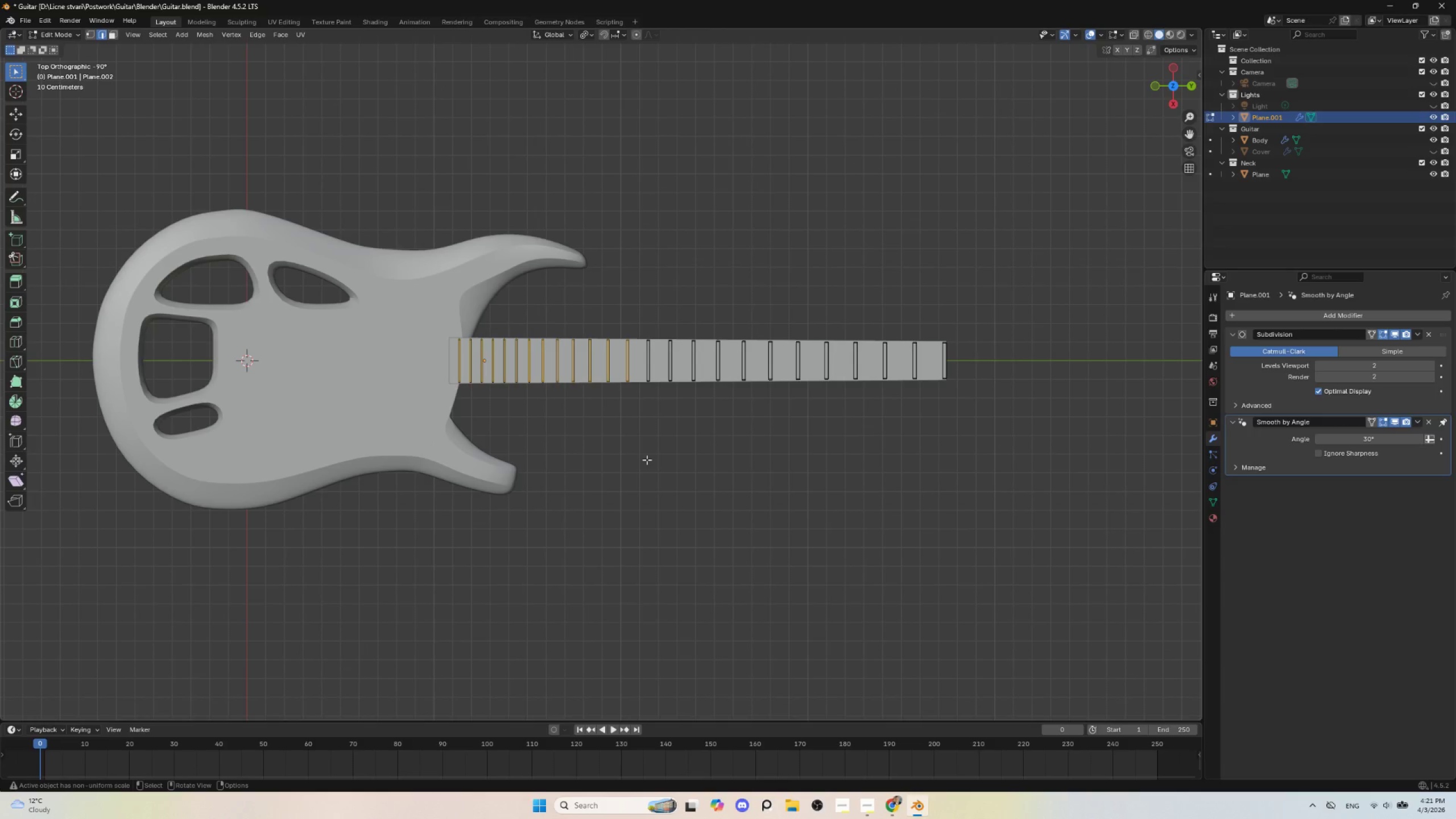 
scroll: coordinate [647, 458], scroll_direction: up, amount: 4.0
 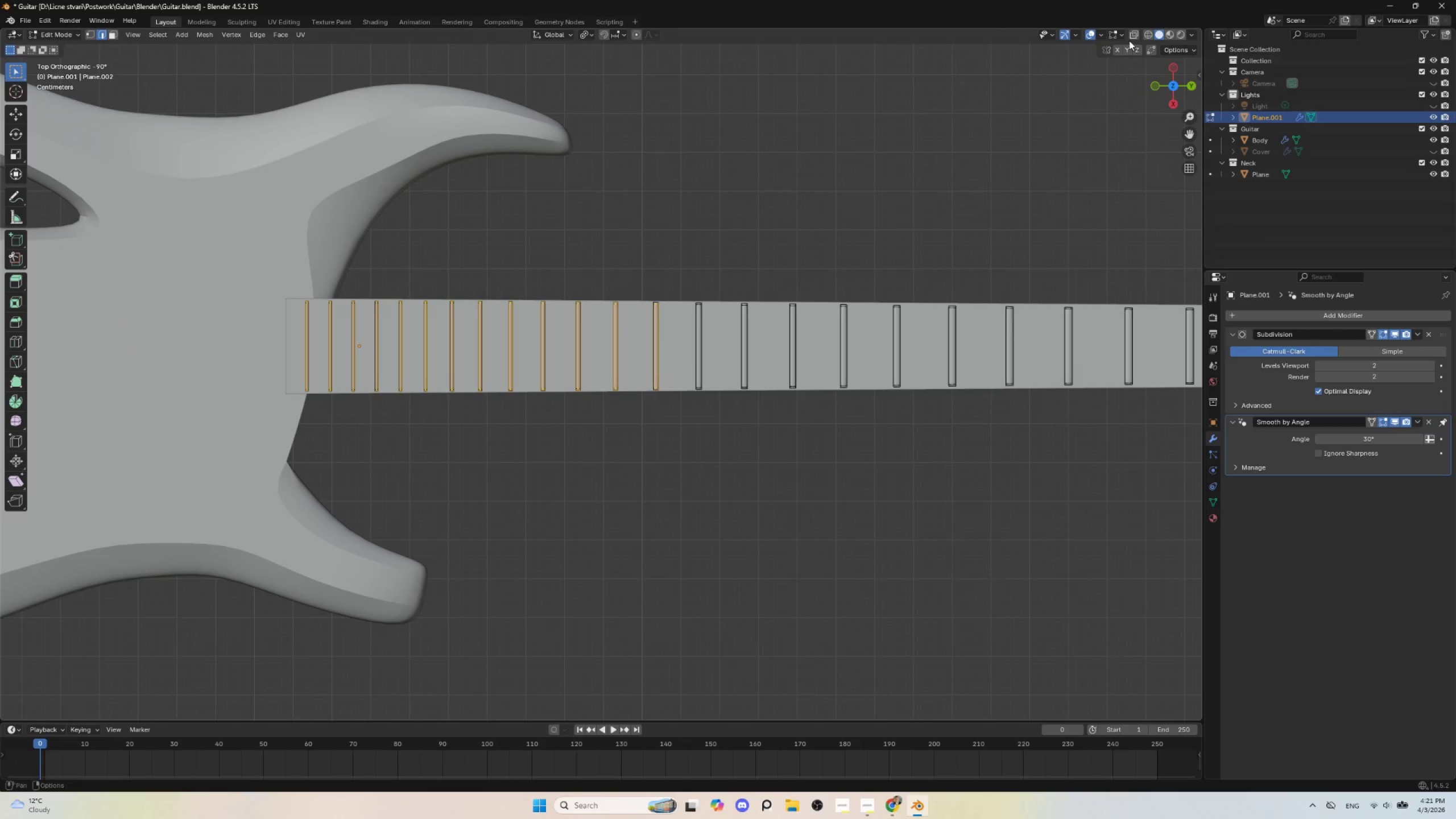 
left_click([1133, 34])
 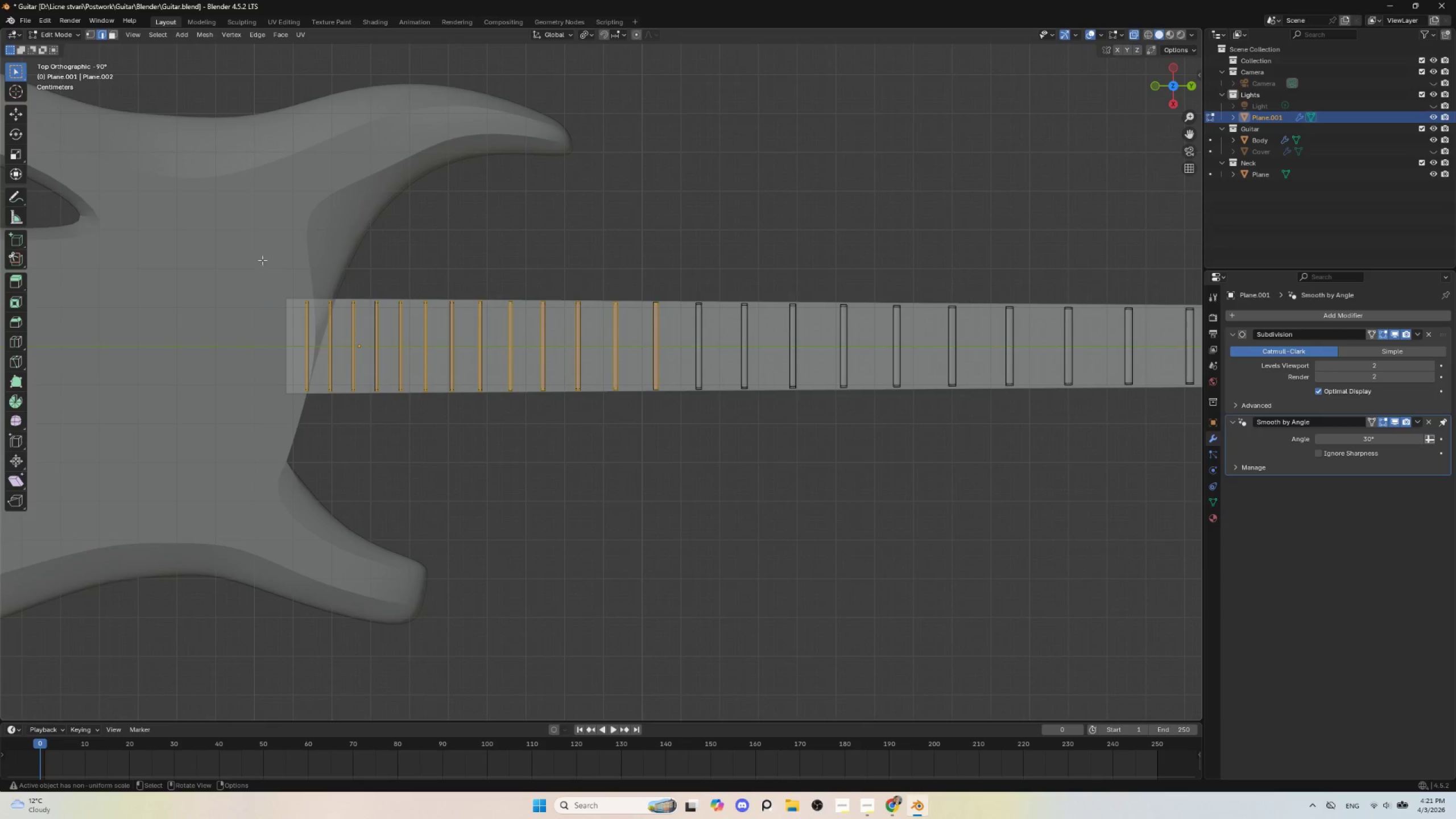 
left_click_drag(start_coordinate=[263, 250], to_coordinate=[674, 471])
 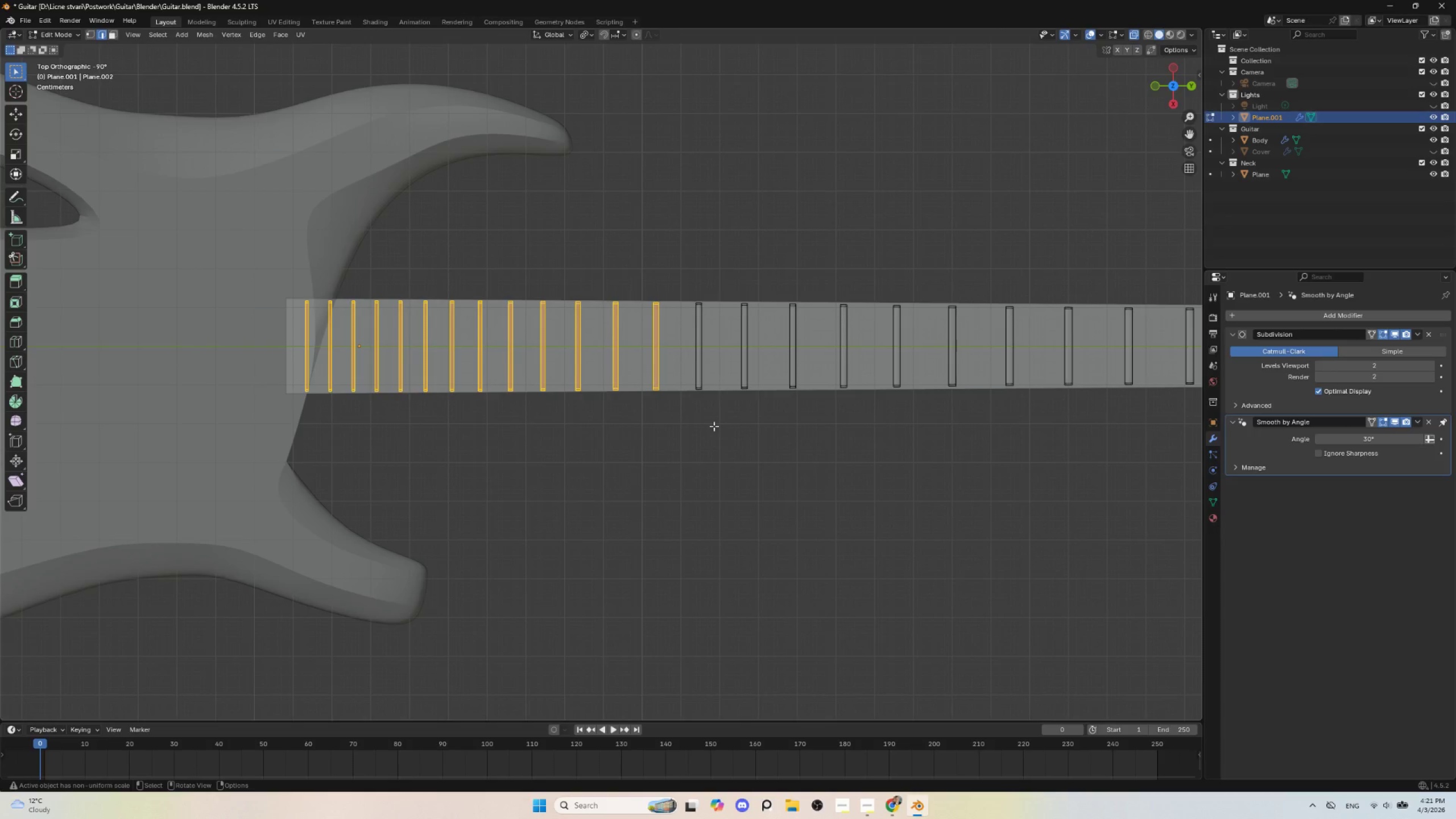 
type(sx)
 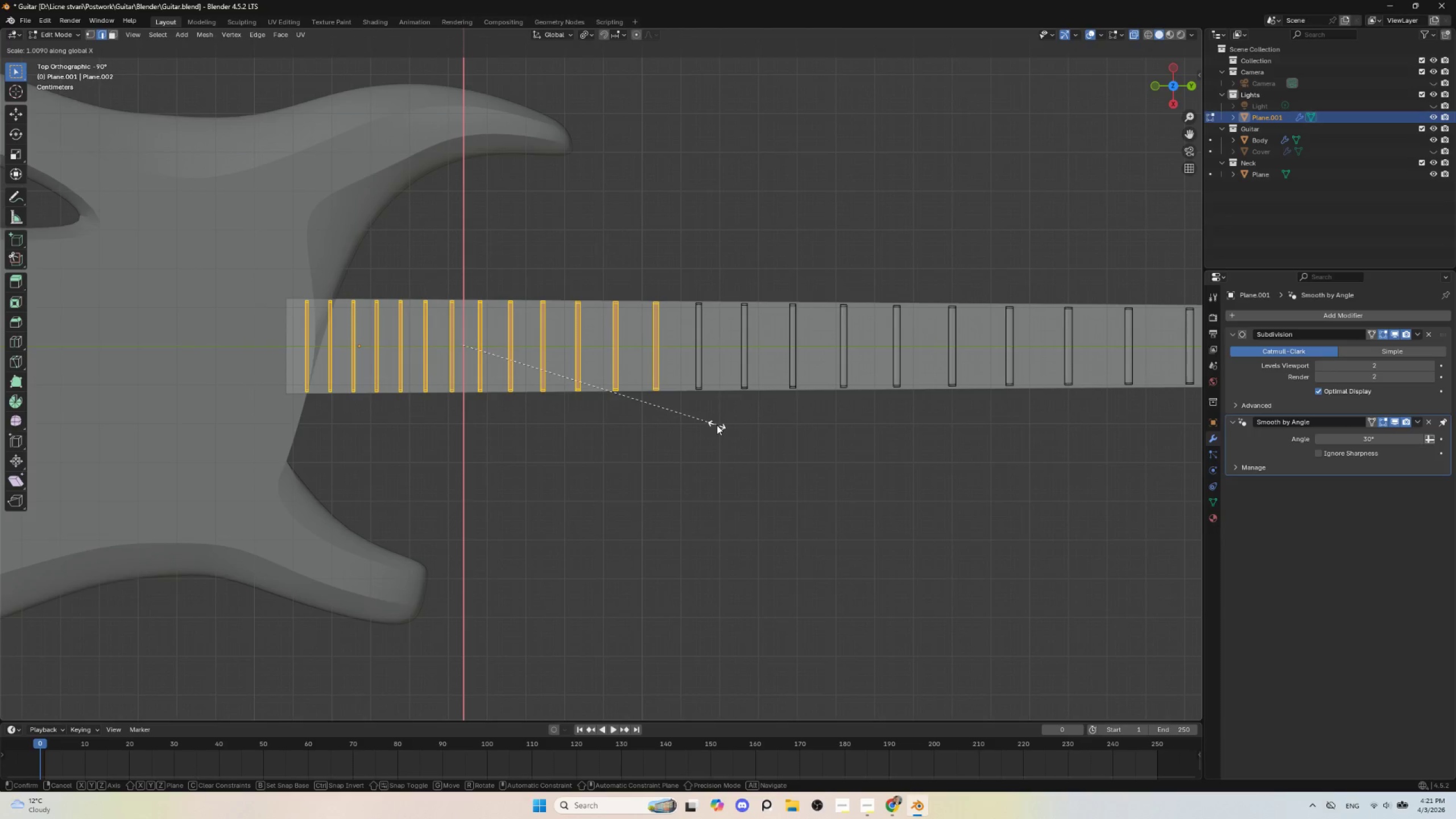 
key(Y)
 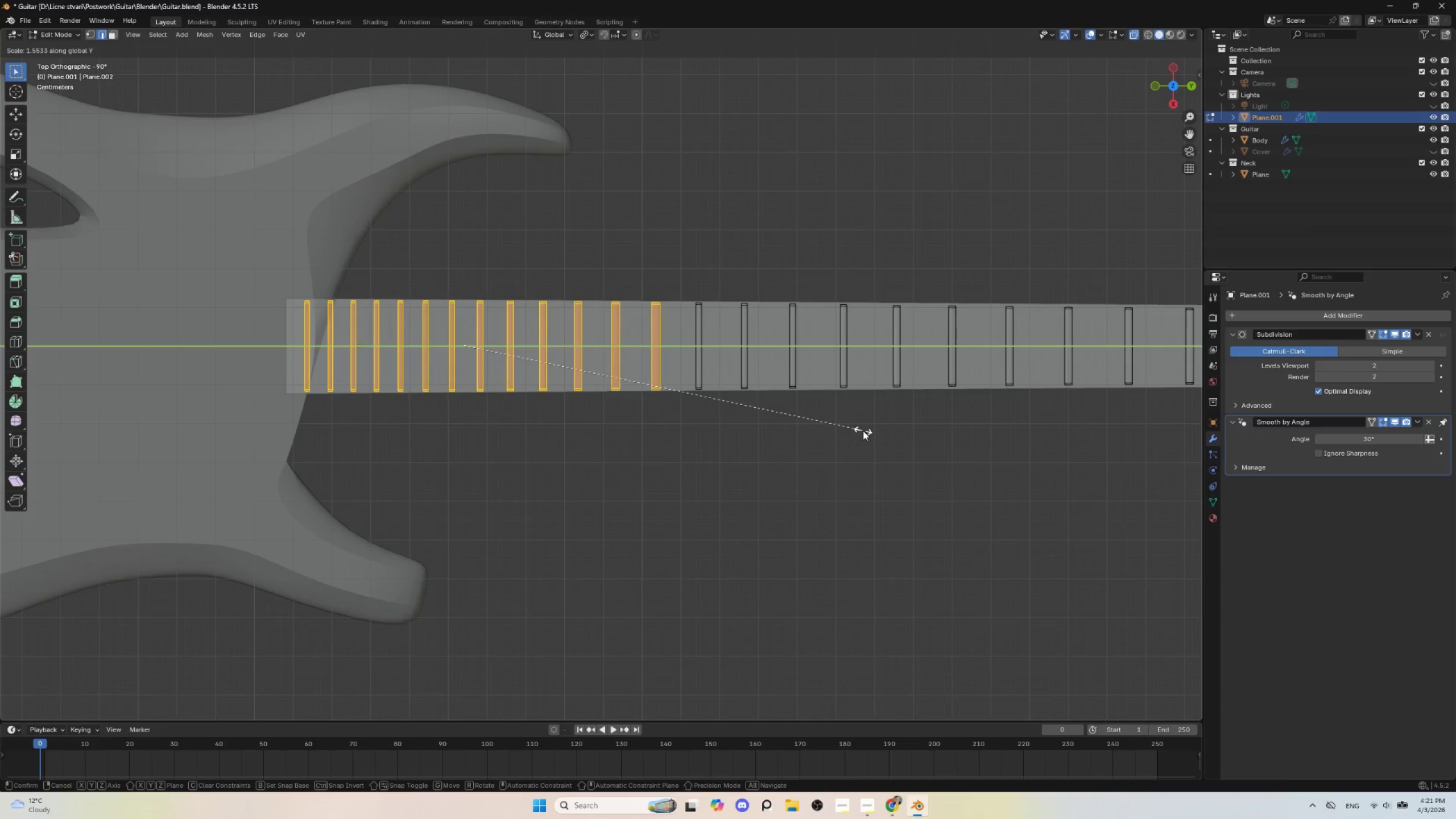 
key(Escape)
 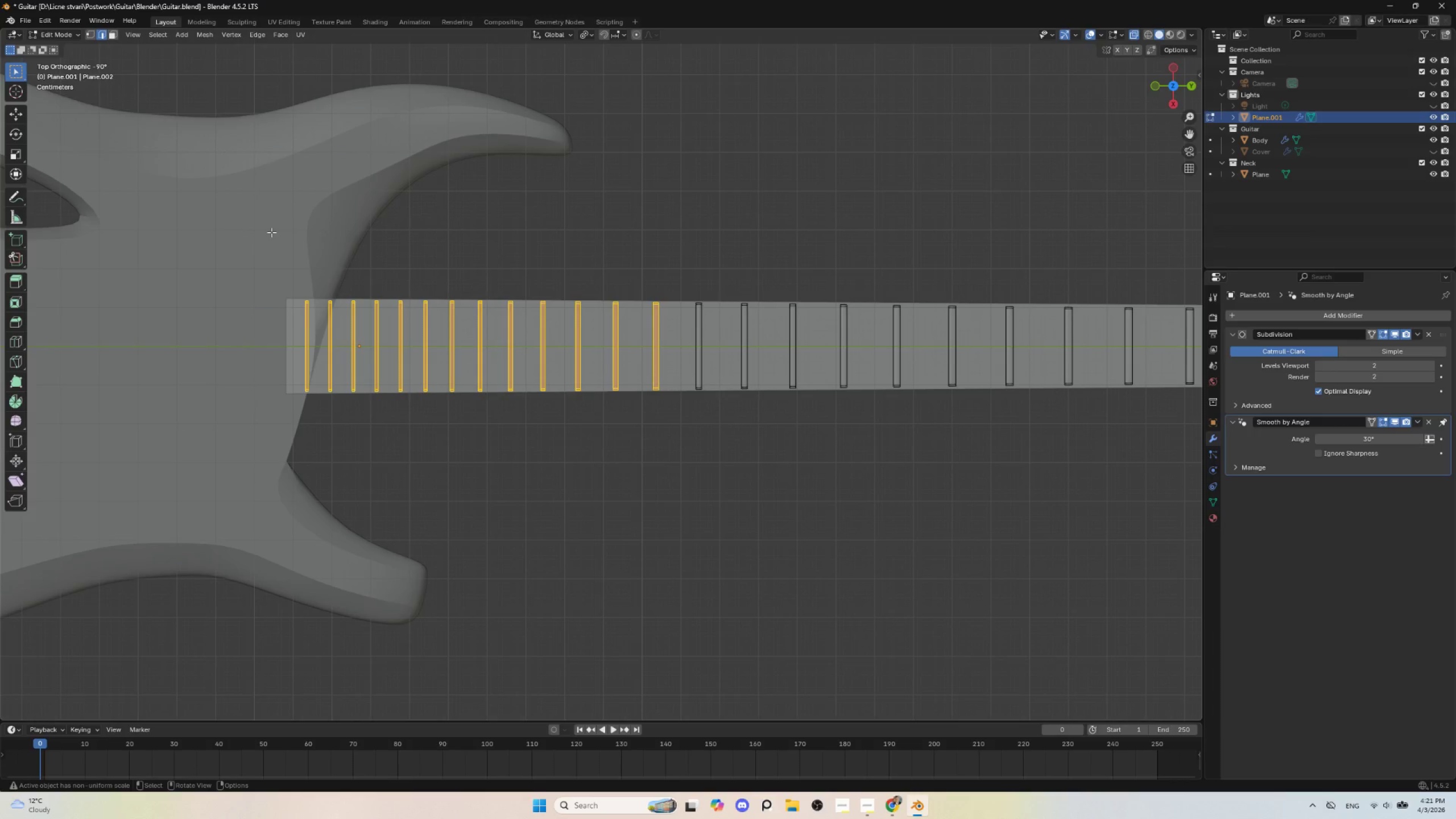 
left_click_drag(start_coordinate=[271, 232], to_coordinate=[382, 400])
 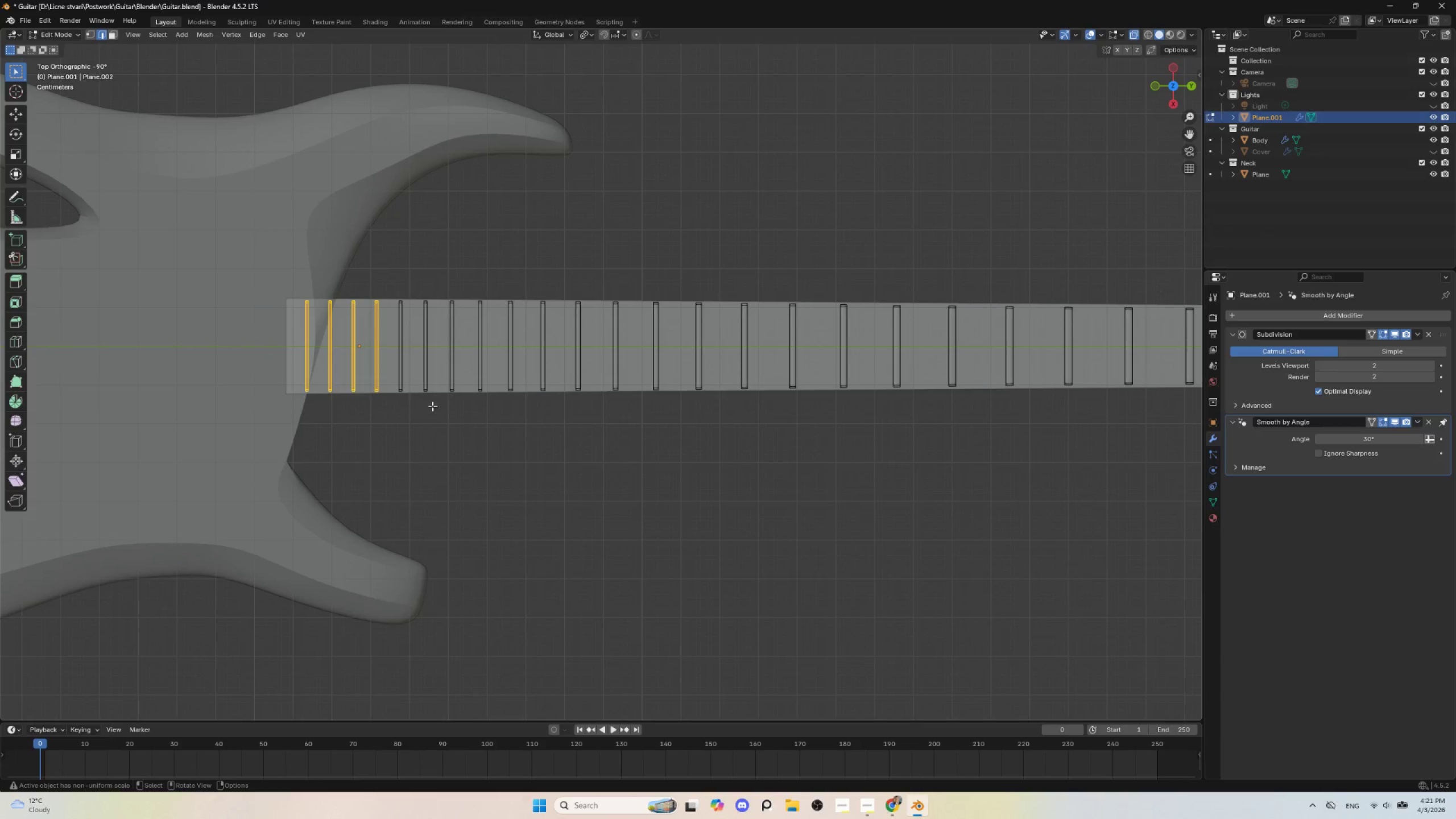 
key(Control+Z)
 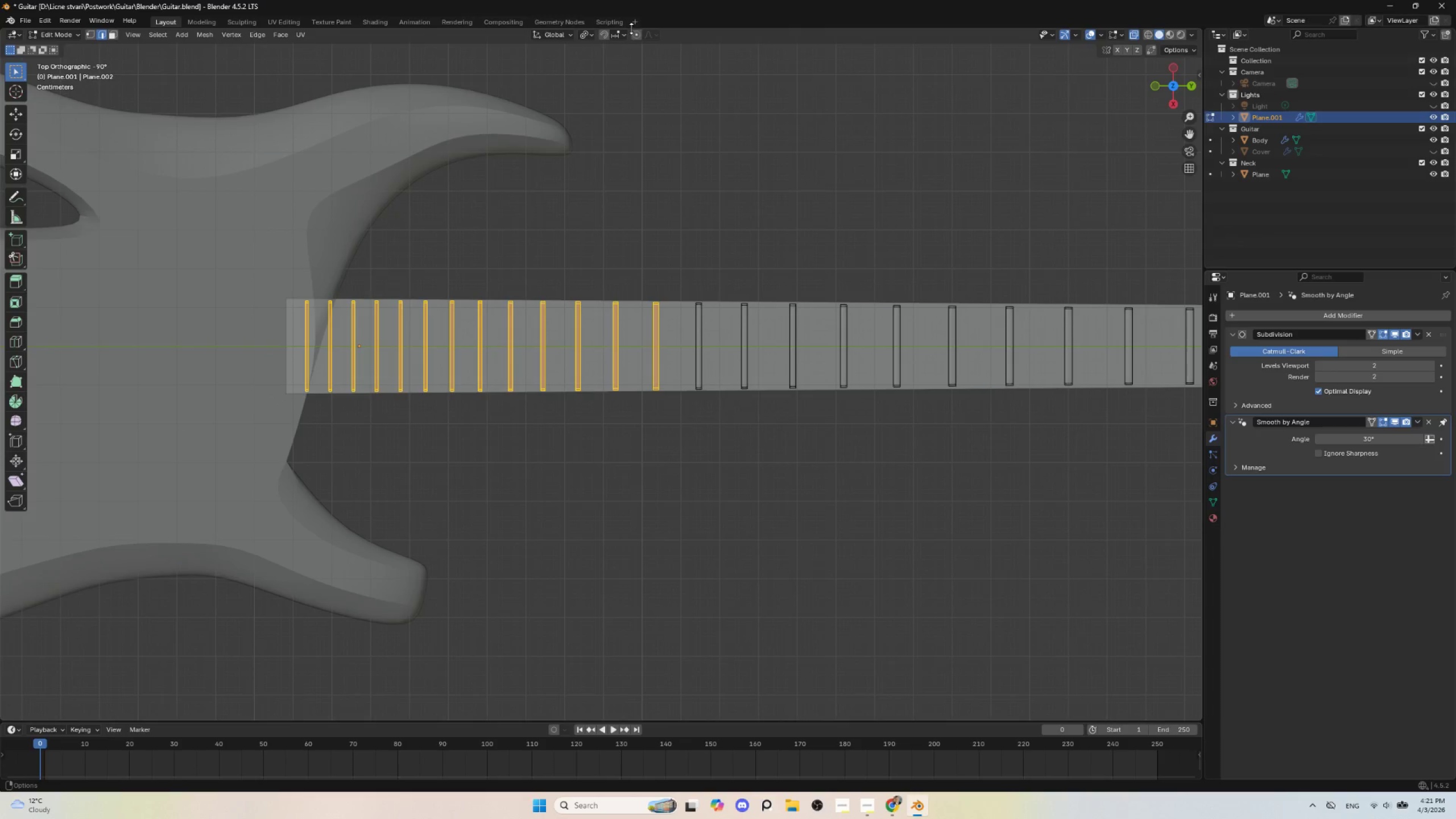 
left_click([636, 32])
 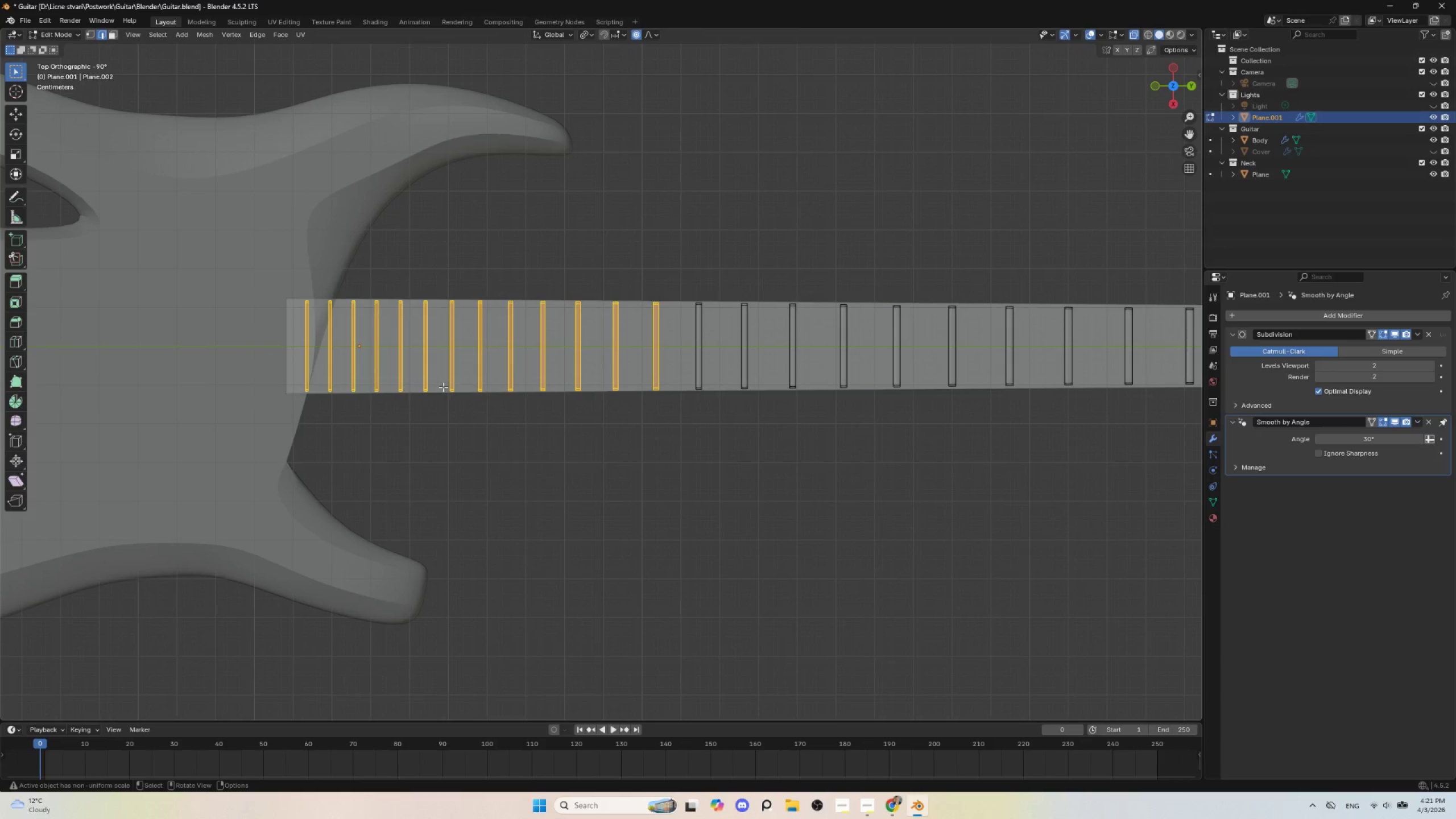 
type(sxy)
 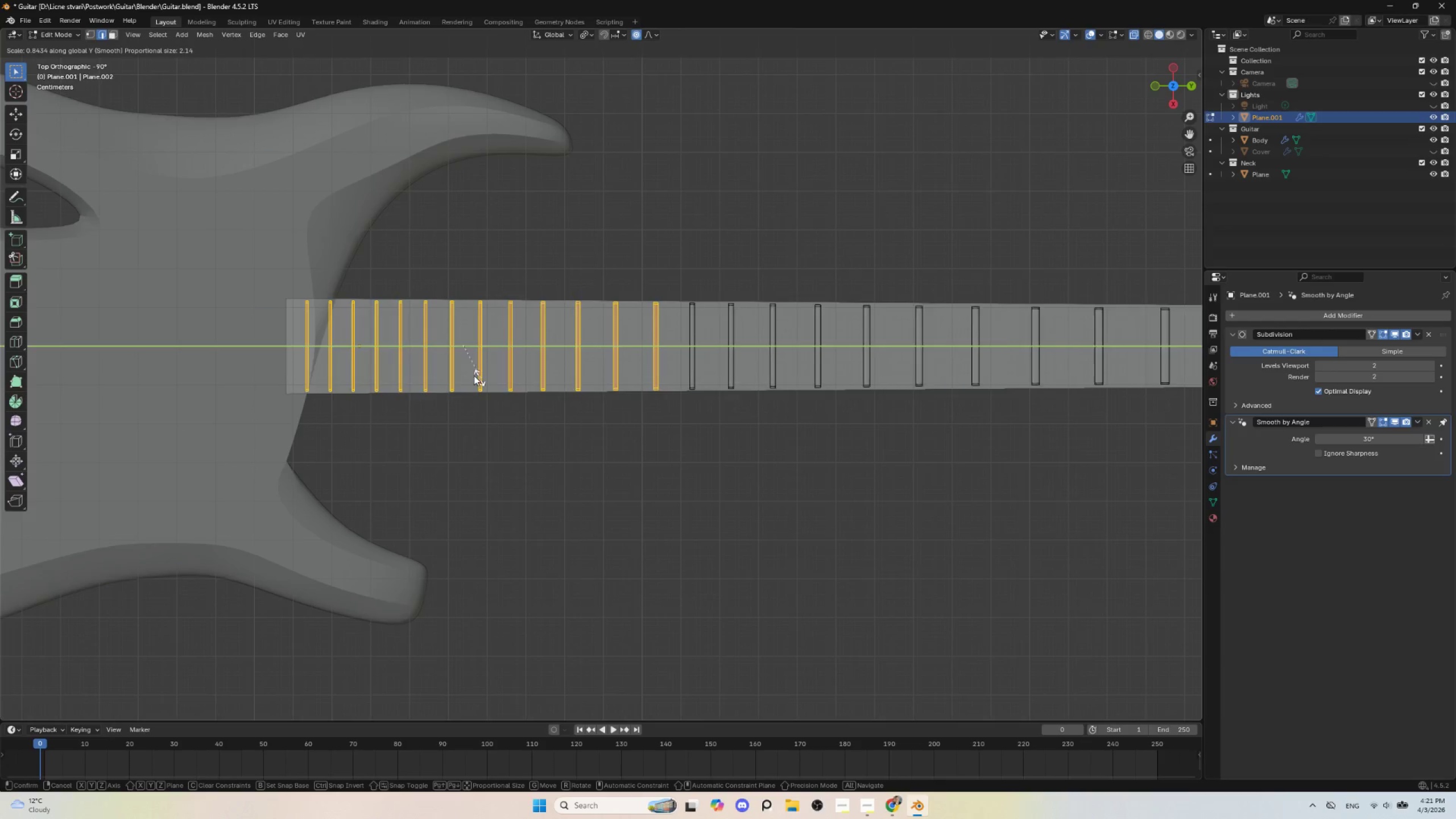 
key(Escape)
 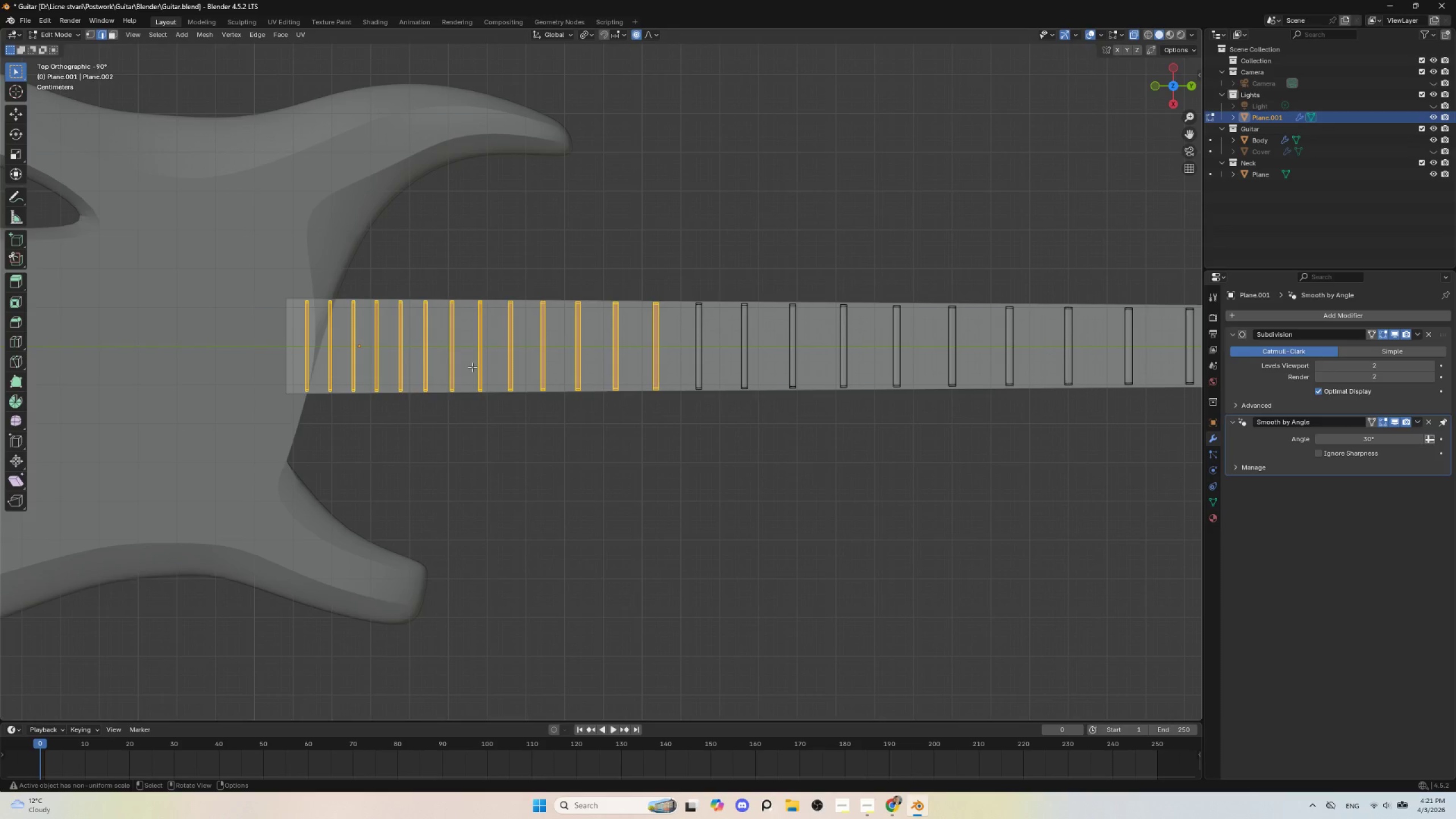 
type(sx)
 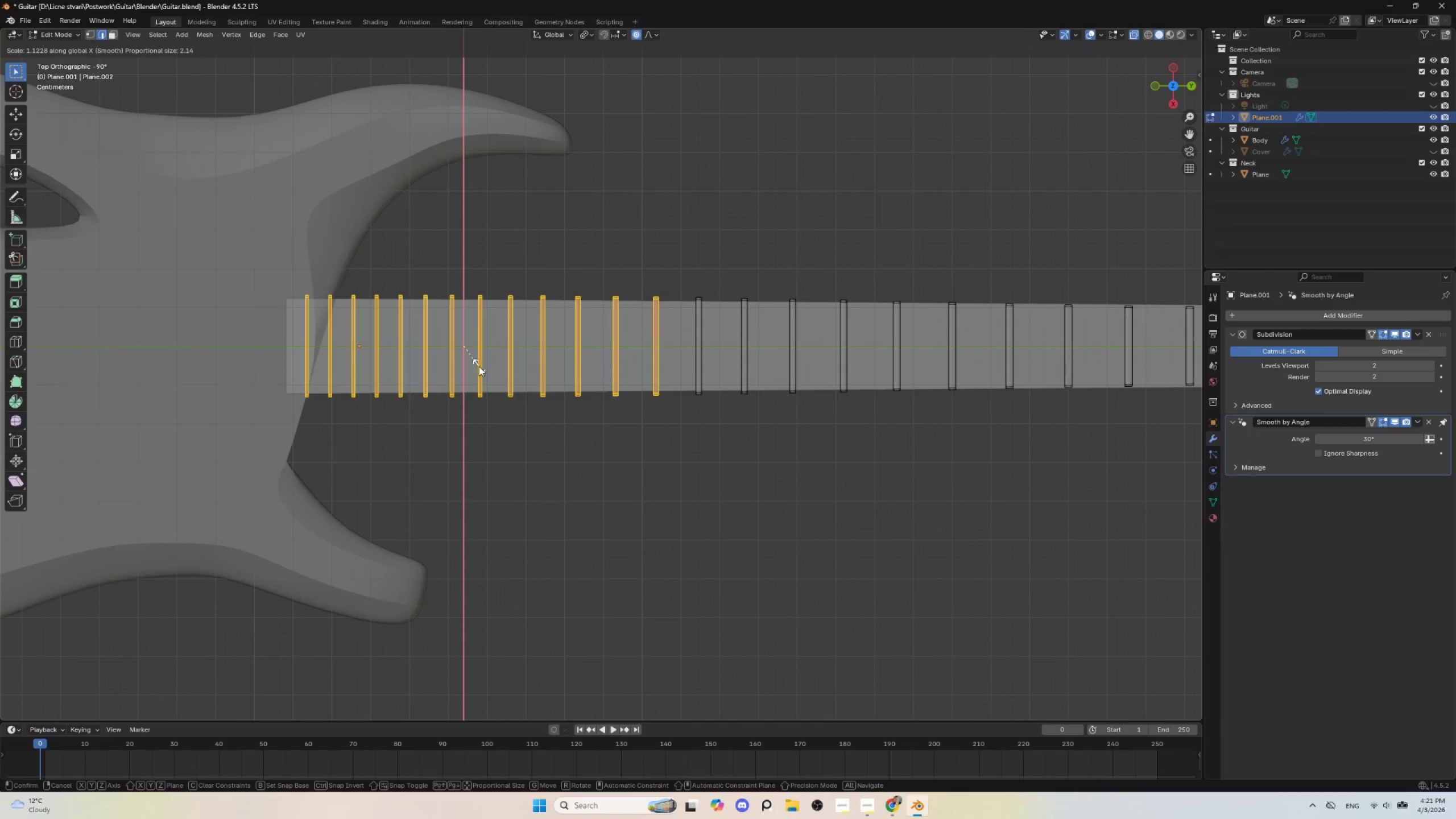 
key(Escape)
 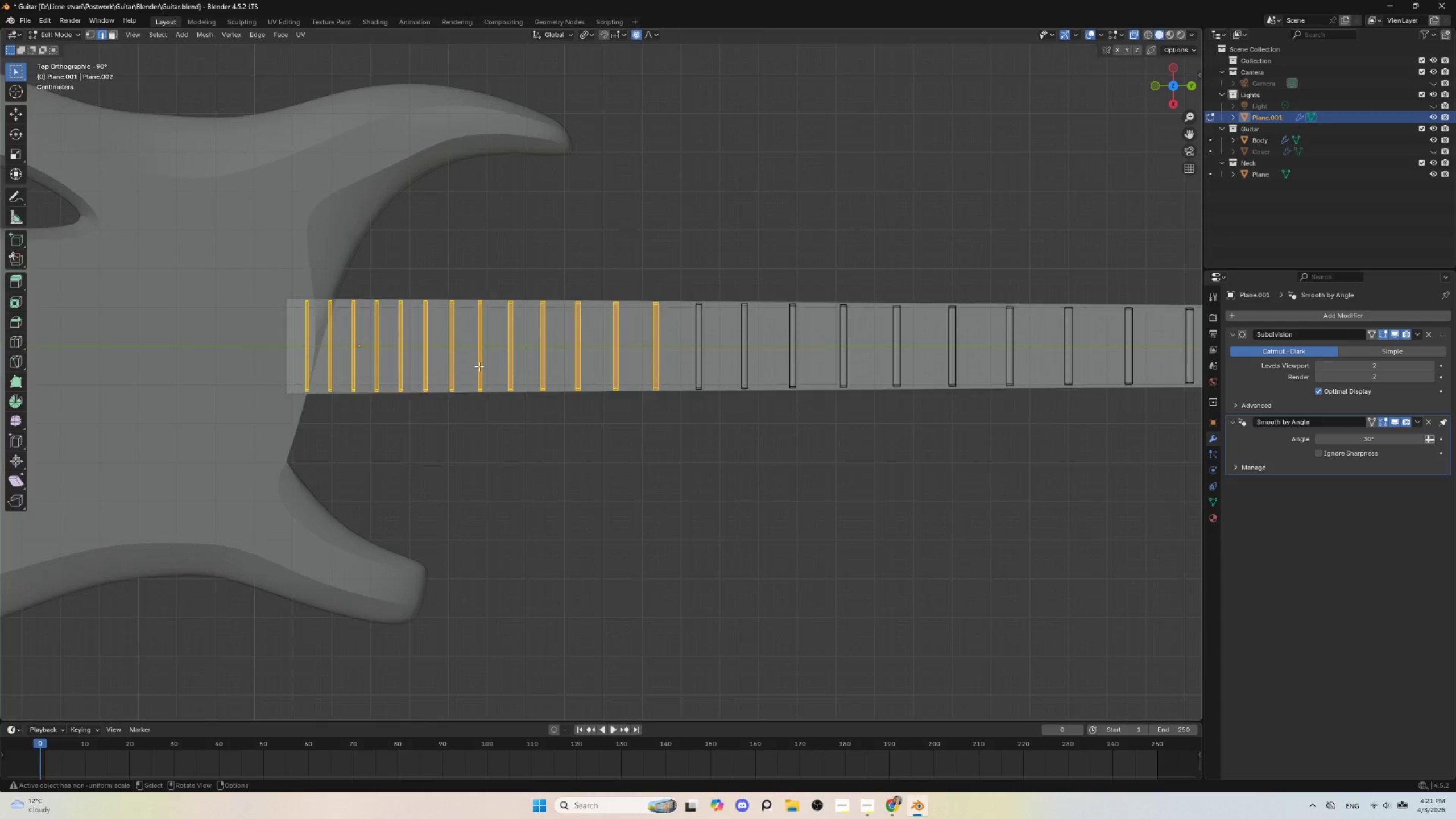 
scroll: coordinate [478, 371], scroll_direction: down, amount: 13.0
 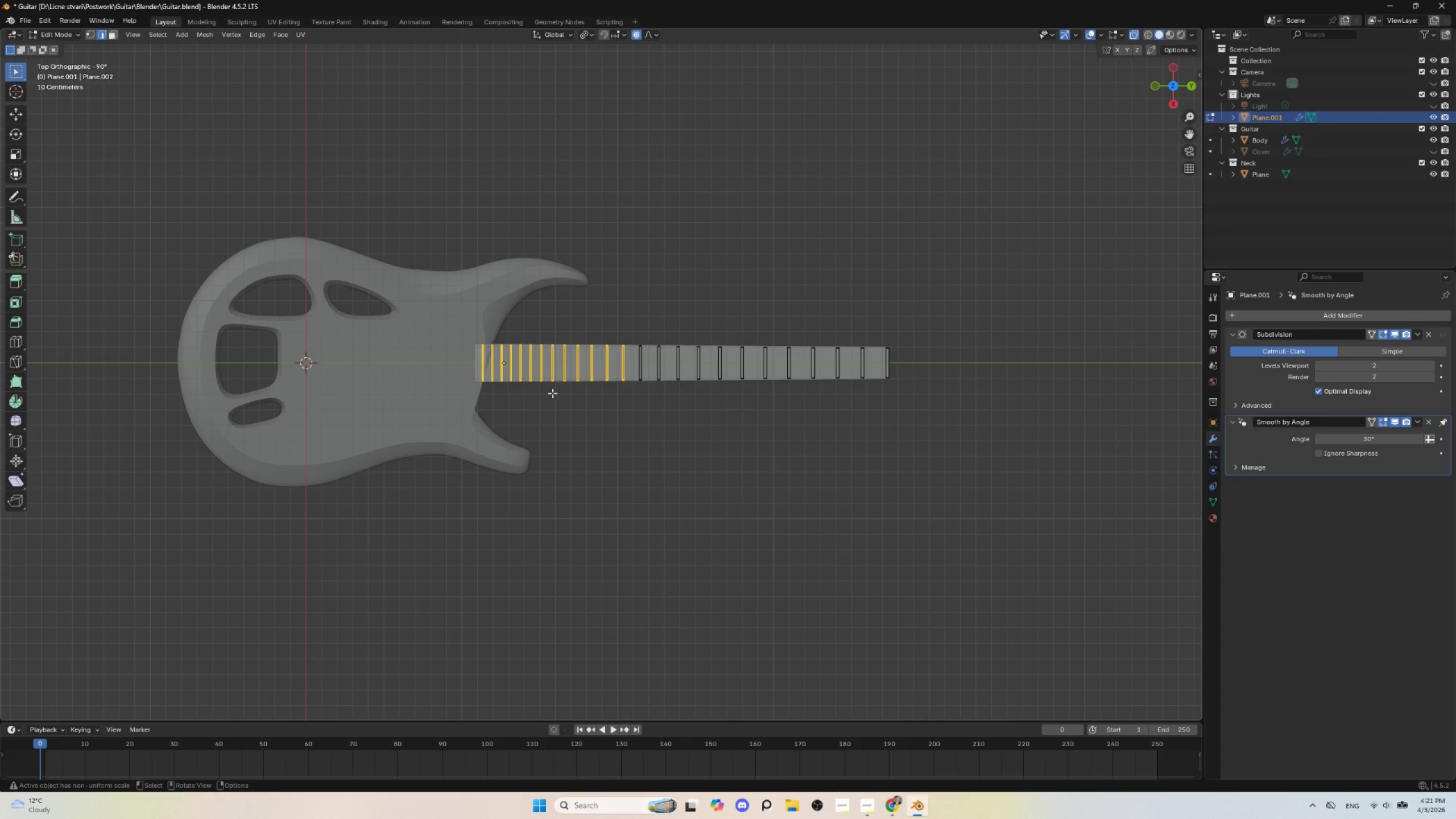 
type(sx)
 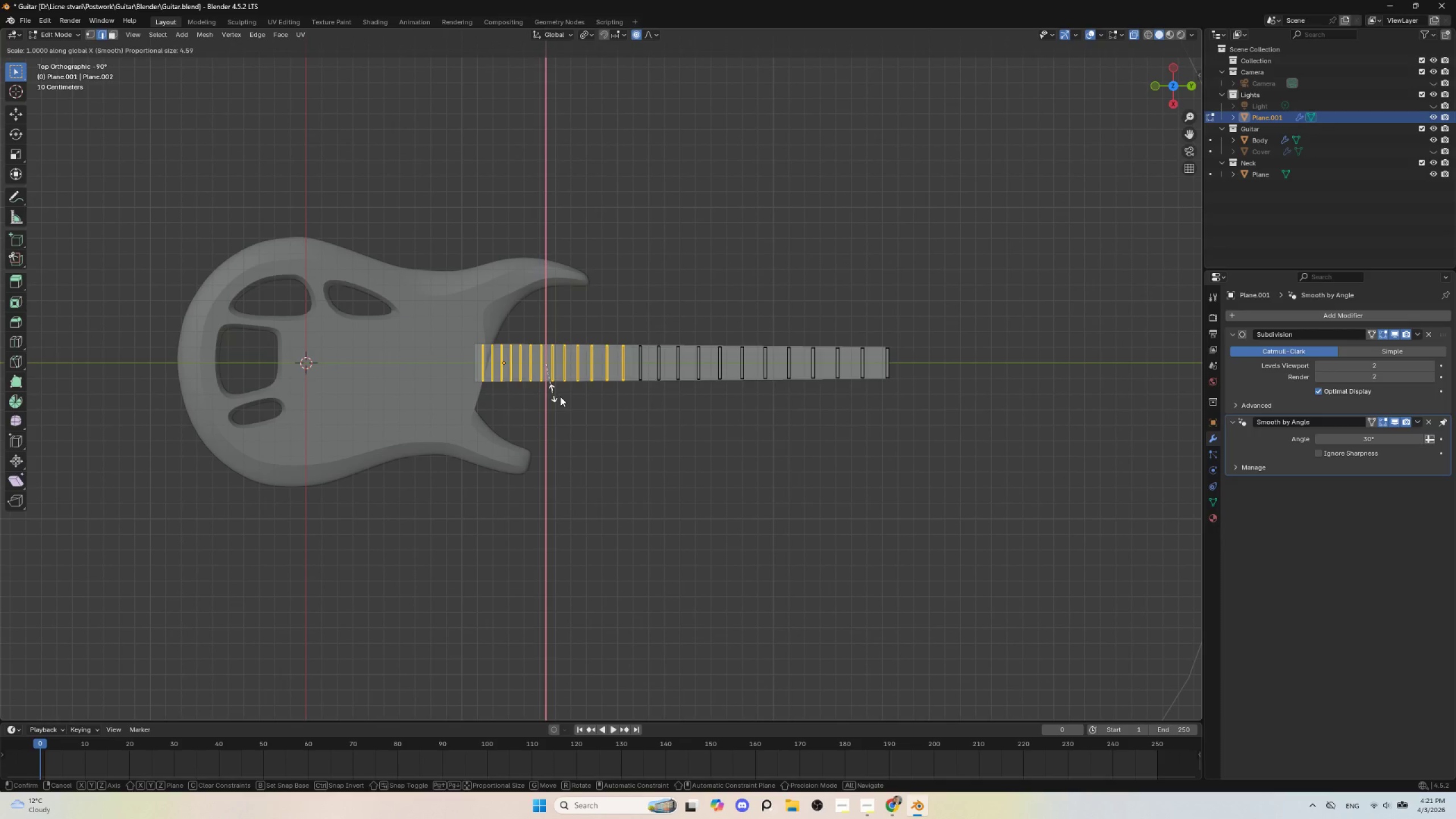 
scroll: coordinate [567, 403], scroll_direction: up, amount: 25.0
 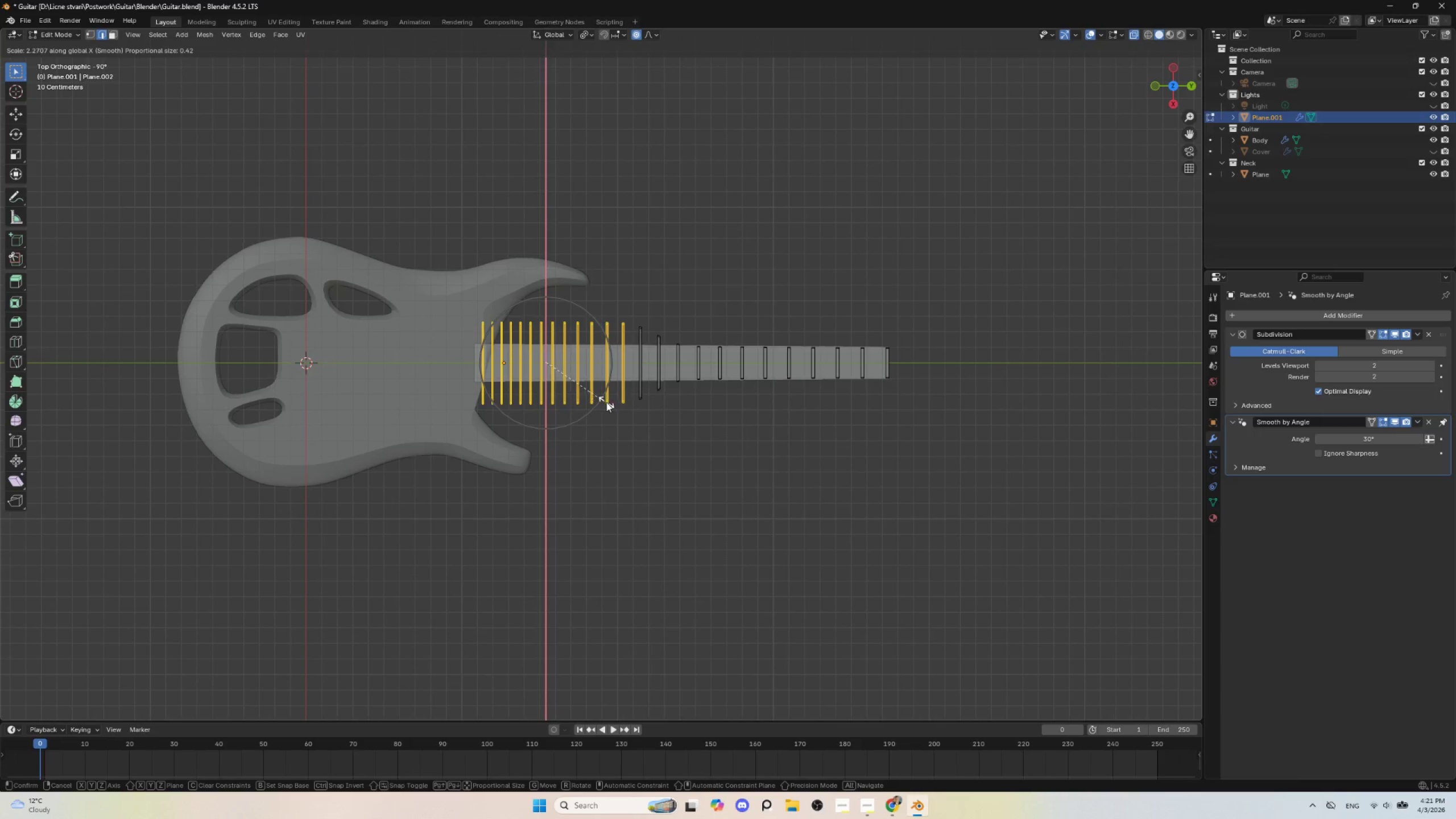 
key(Escape)
 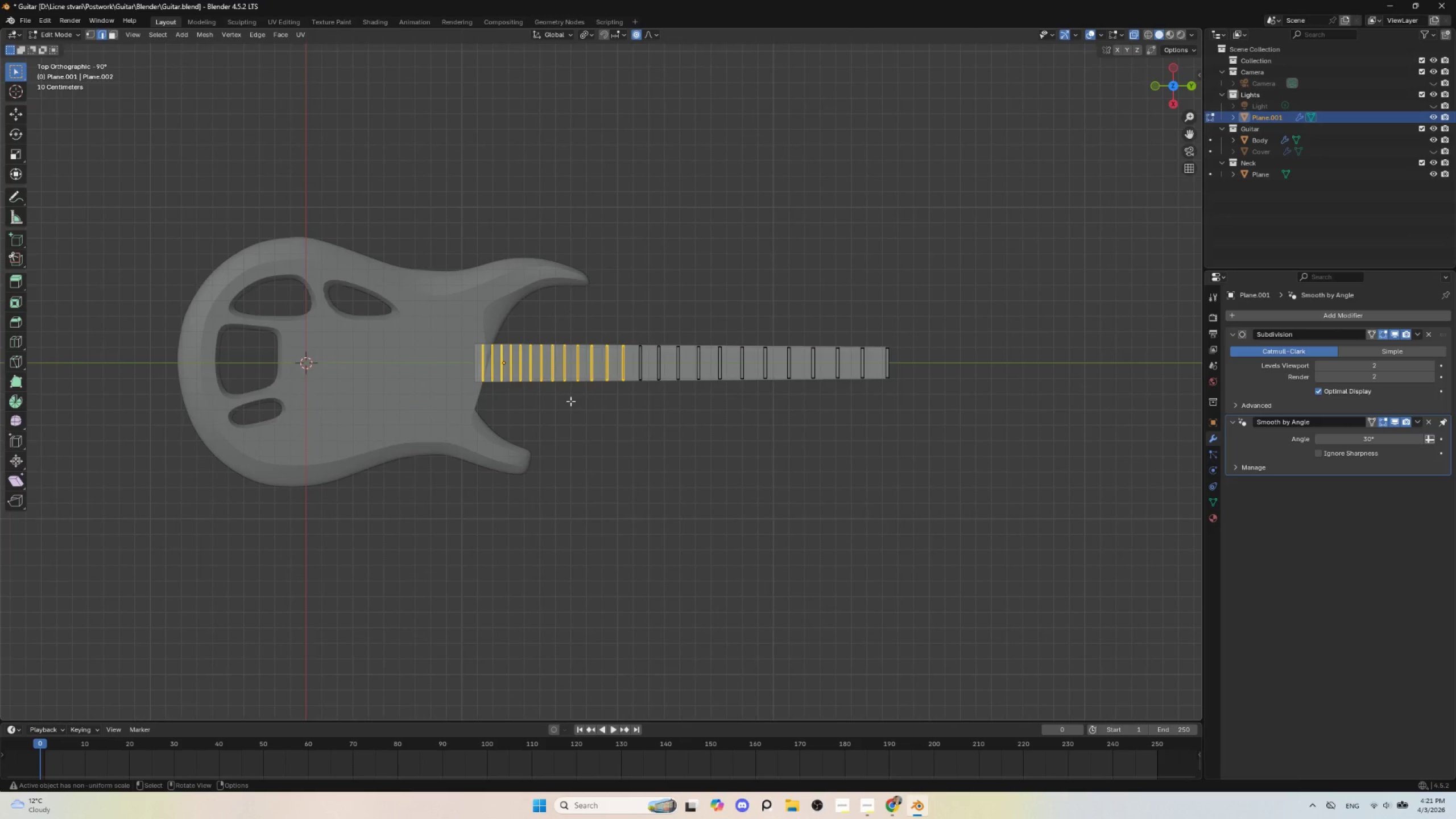 
scroll: coordinate [570, 401], scroll_direction: up, amount: 4.0
 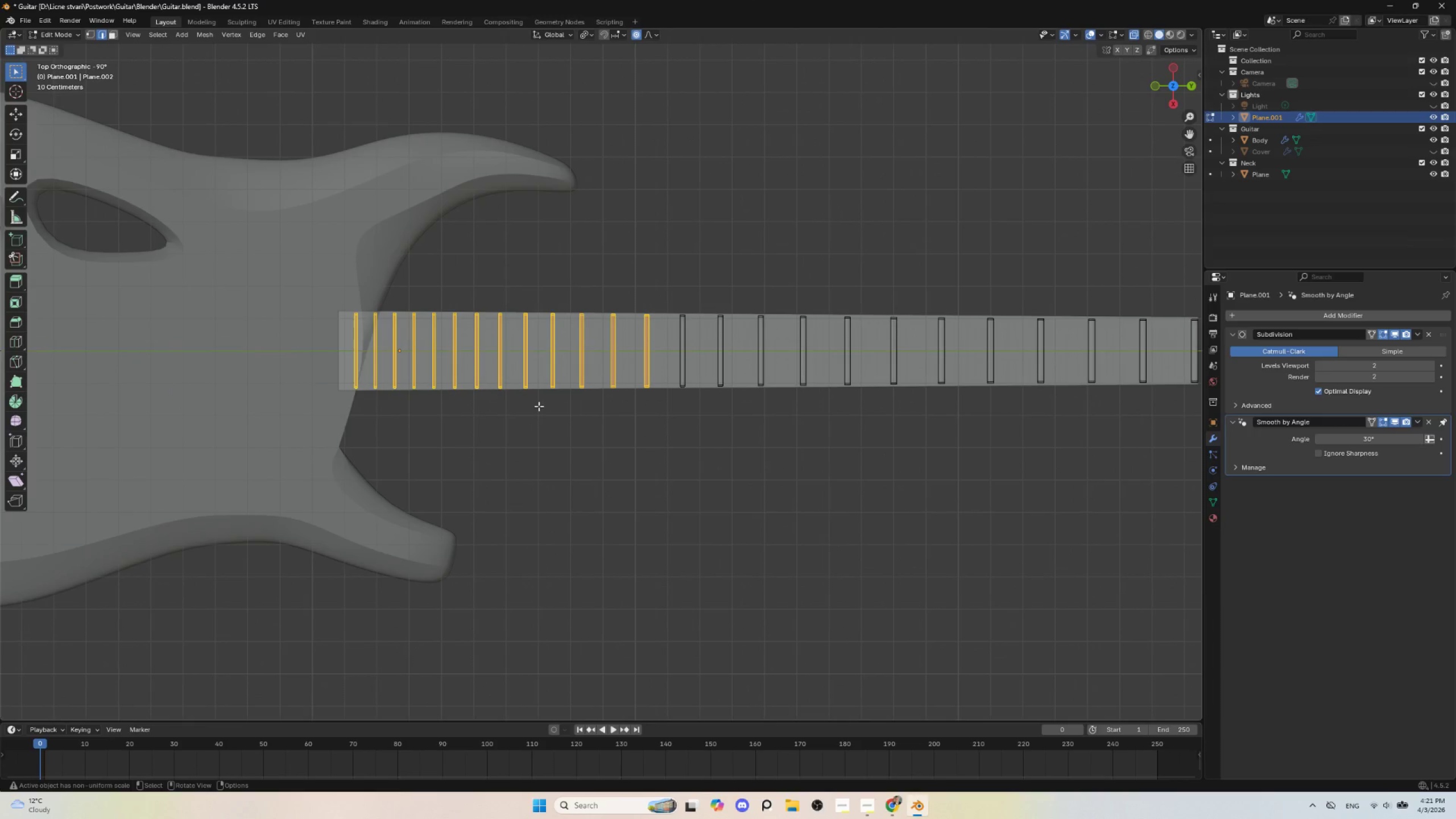 
type(sx)
key(Escape)
type(sy)
 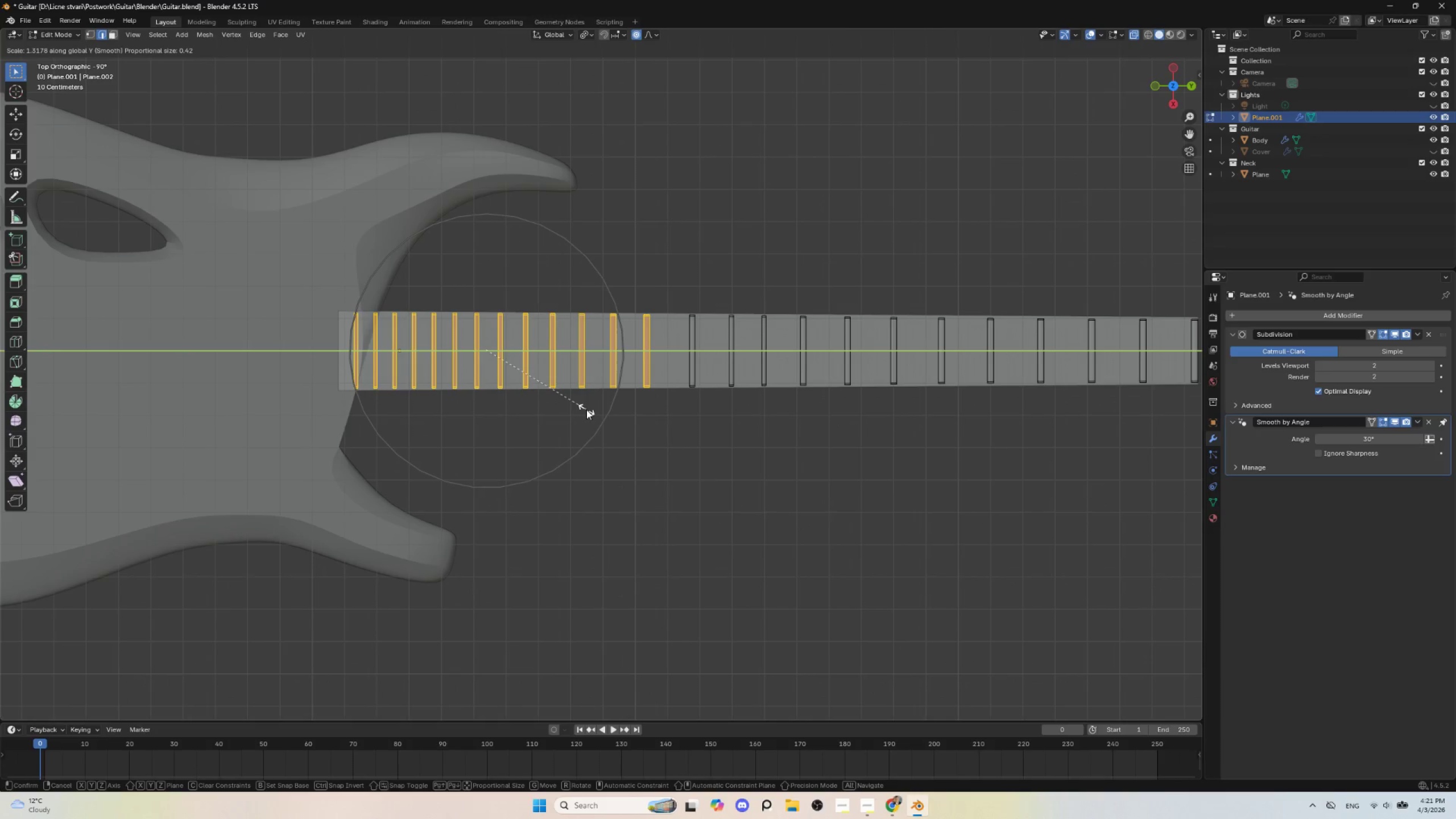 
key(Escape)
 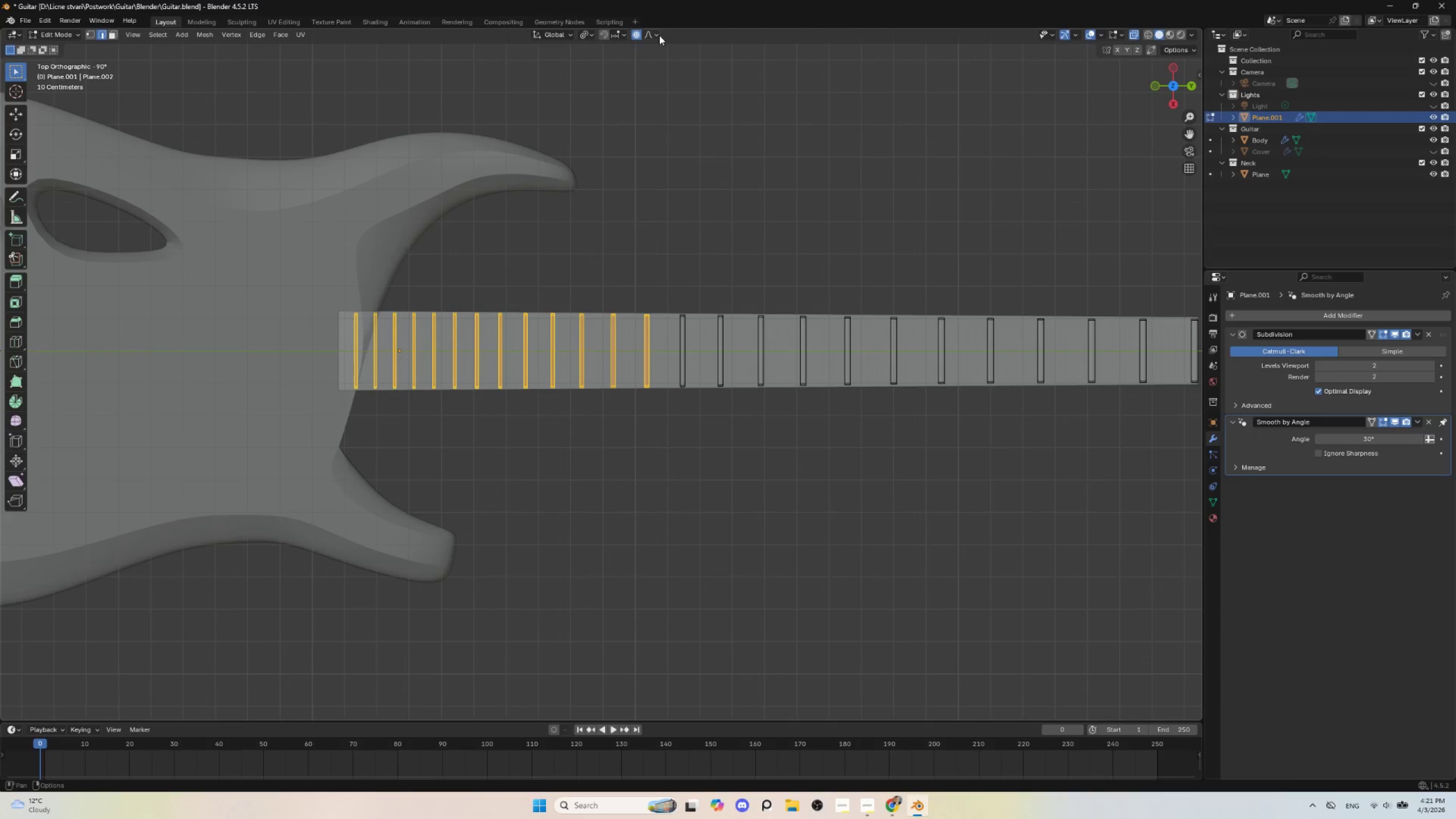 
left_click([656, 36])
 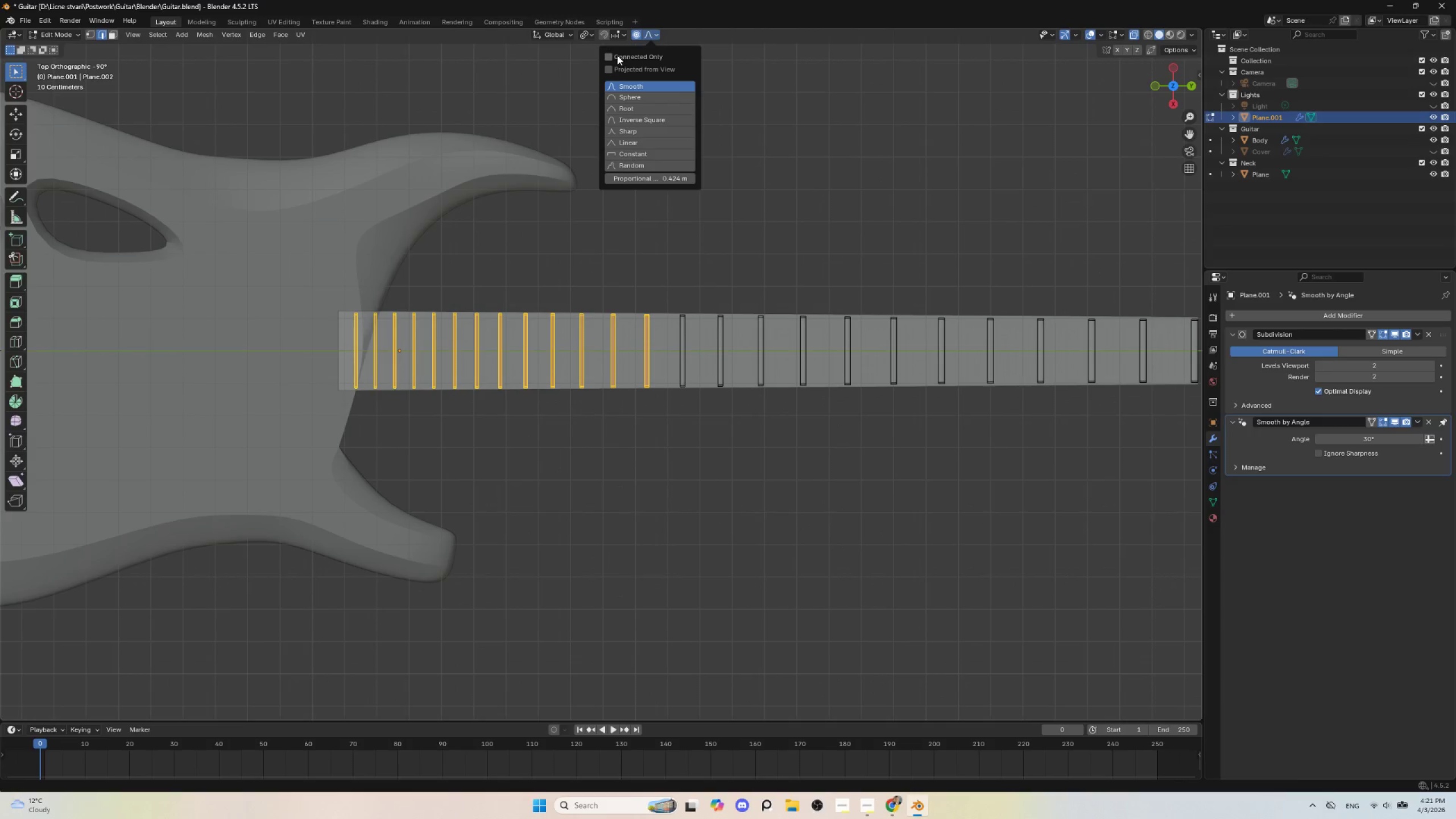 
left_click([613, 55])
 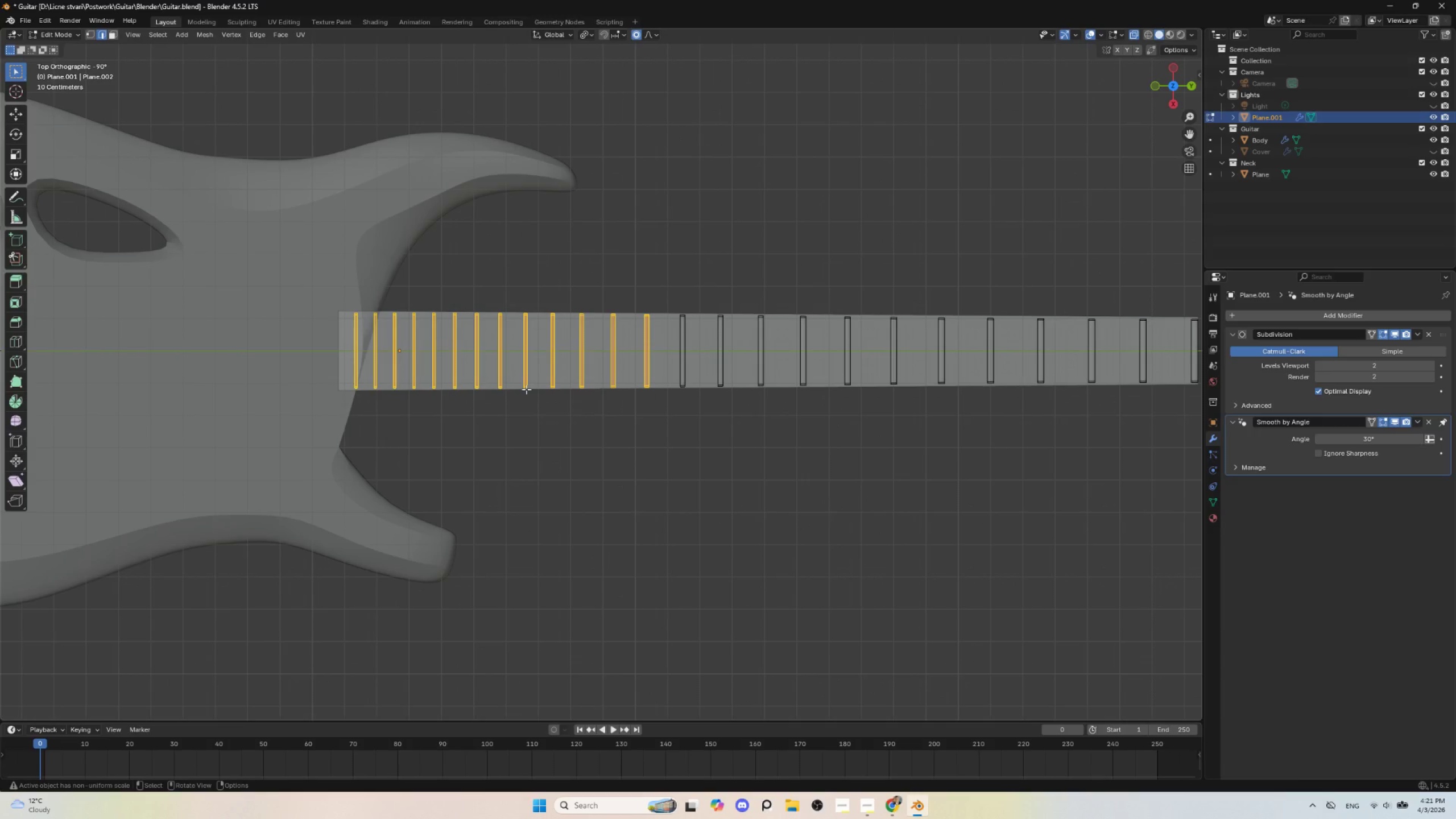 
type(sx)
key(Escape)
type(sy)
 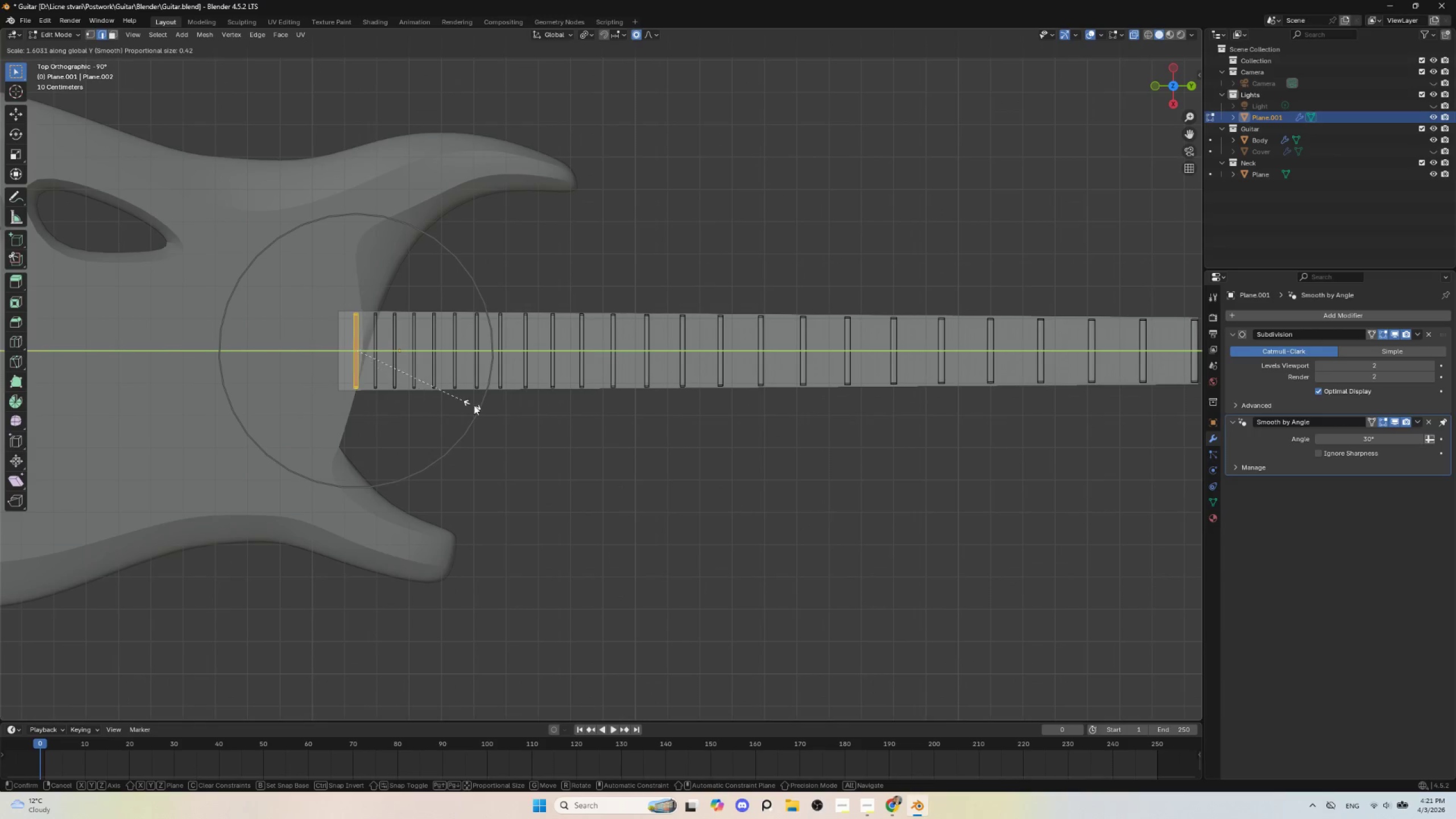 
left_click_drag(start_coordinate=[341, 295], to_coordinate=[369, 410])
 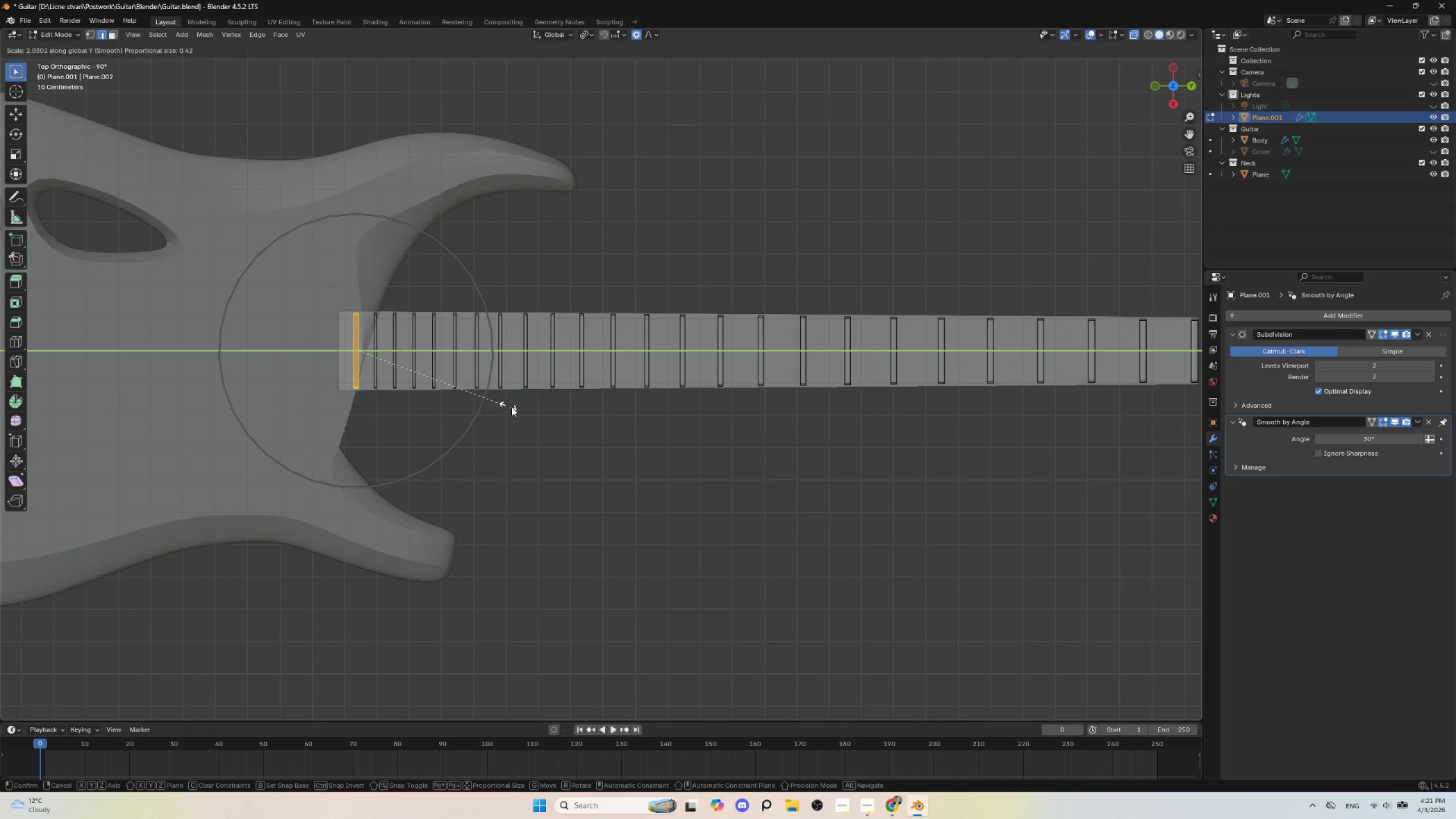 
scroll: coordinate [531, 408], scroll_direction: down, amount: 5.0
 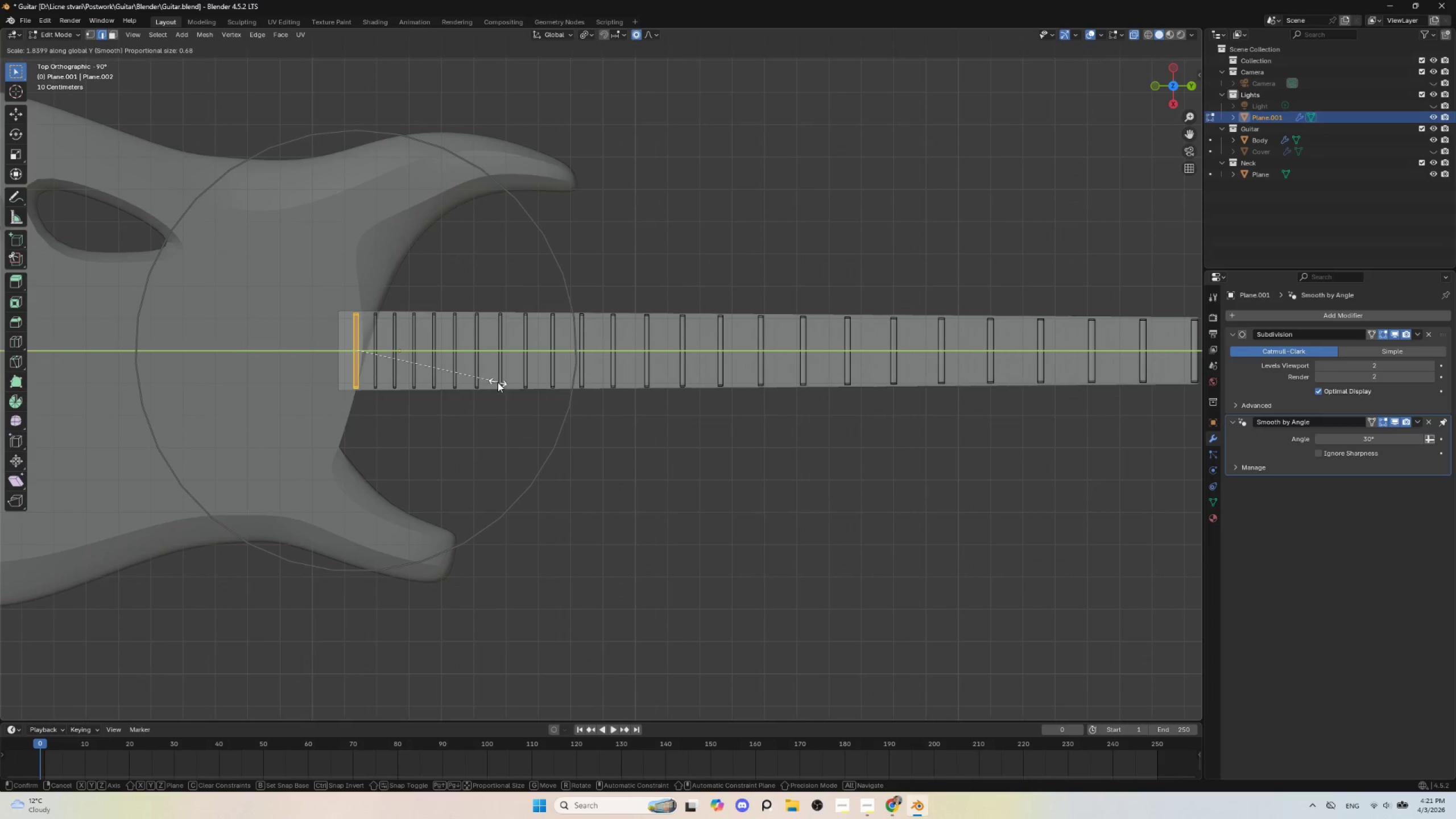 
key(Escape)
 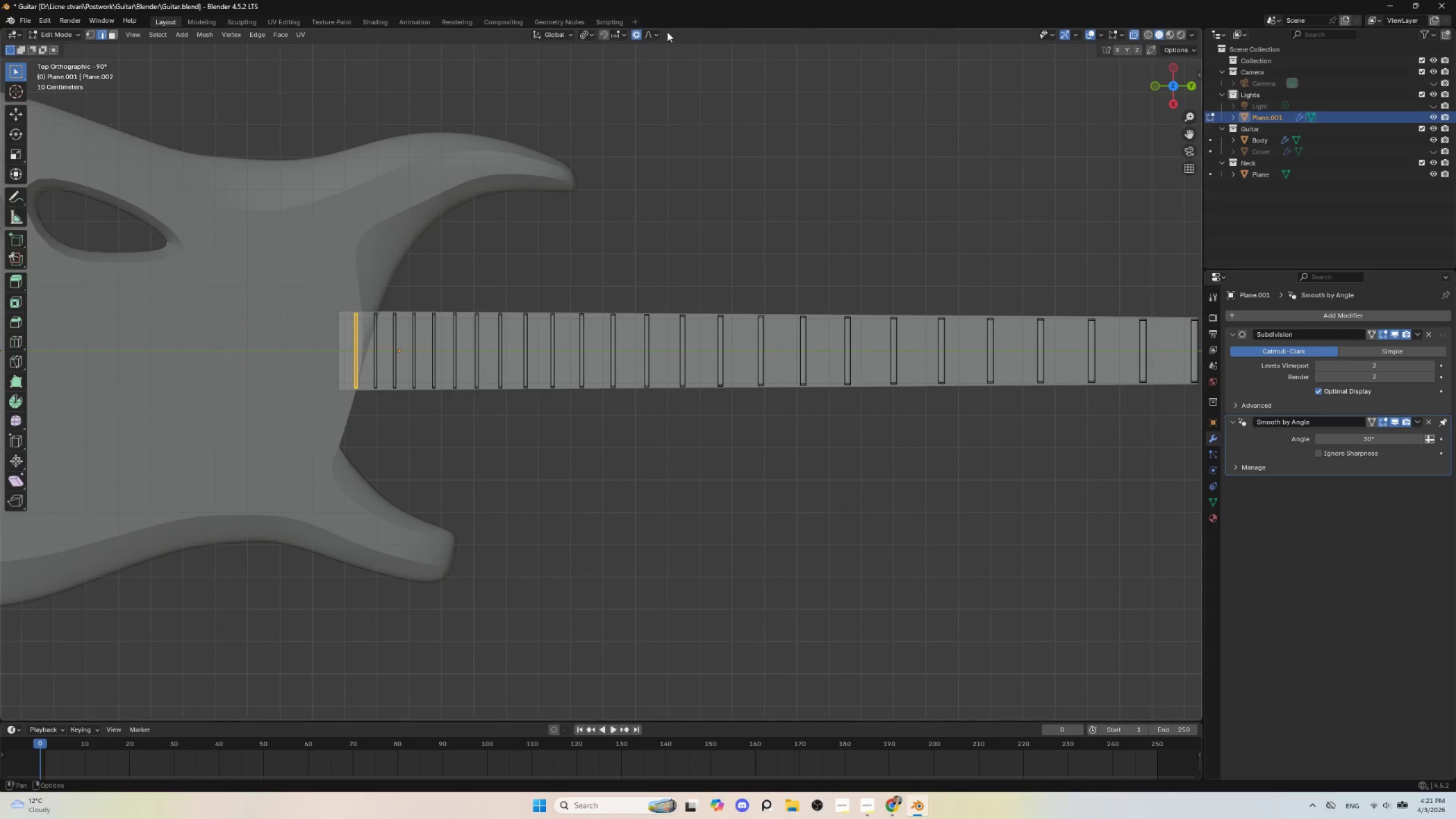 
left_click([656, 34])
 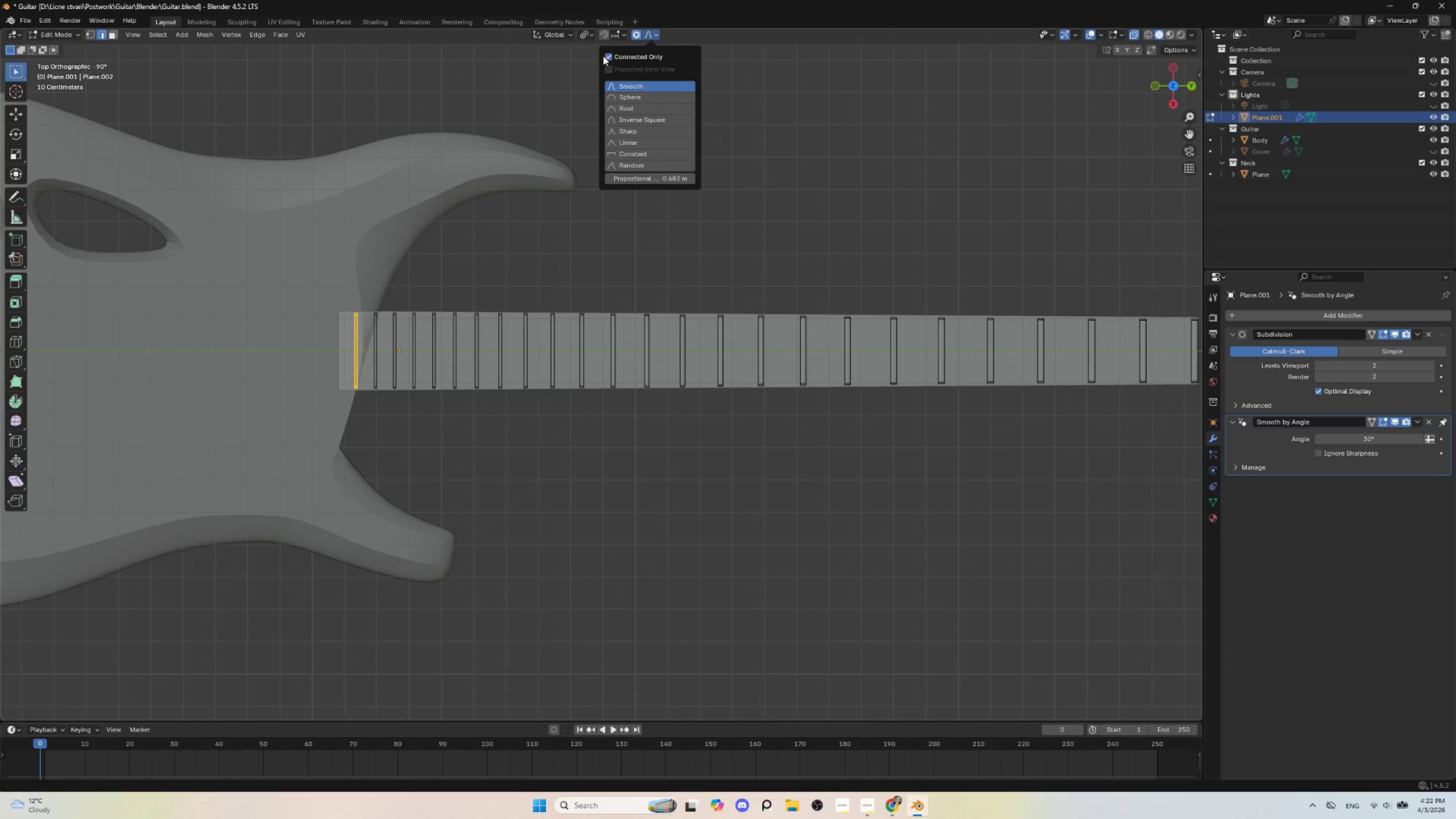 
left_click([605, 56])
 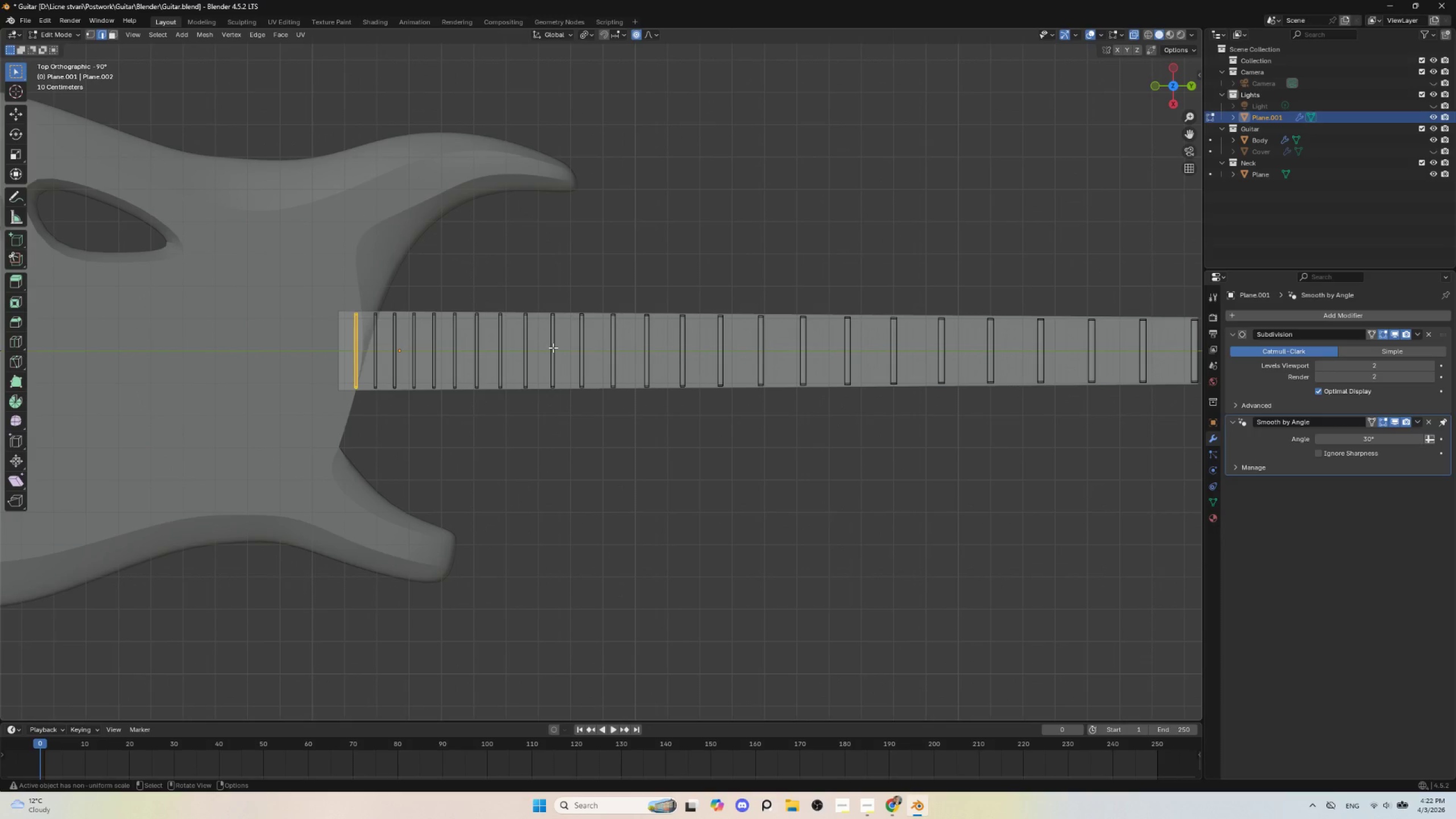 
type(sx)
 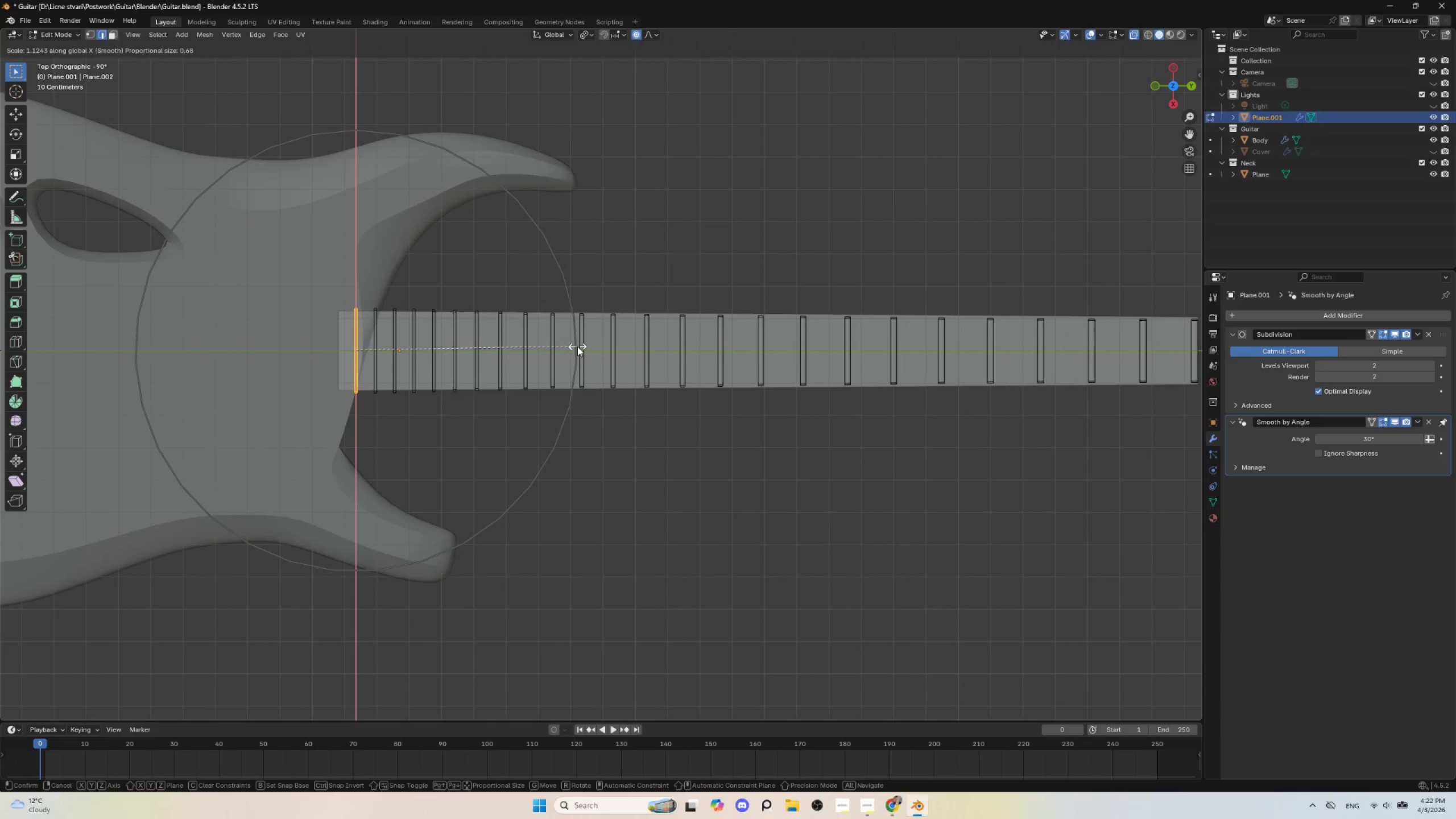 
key(Y)
 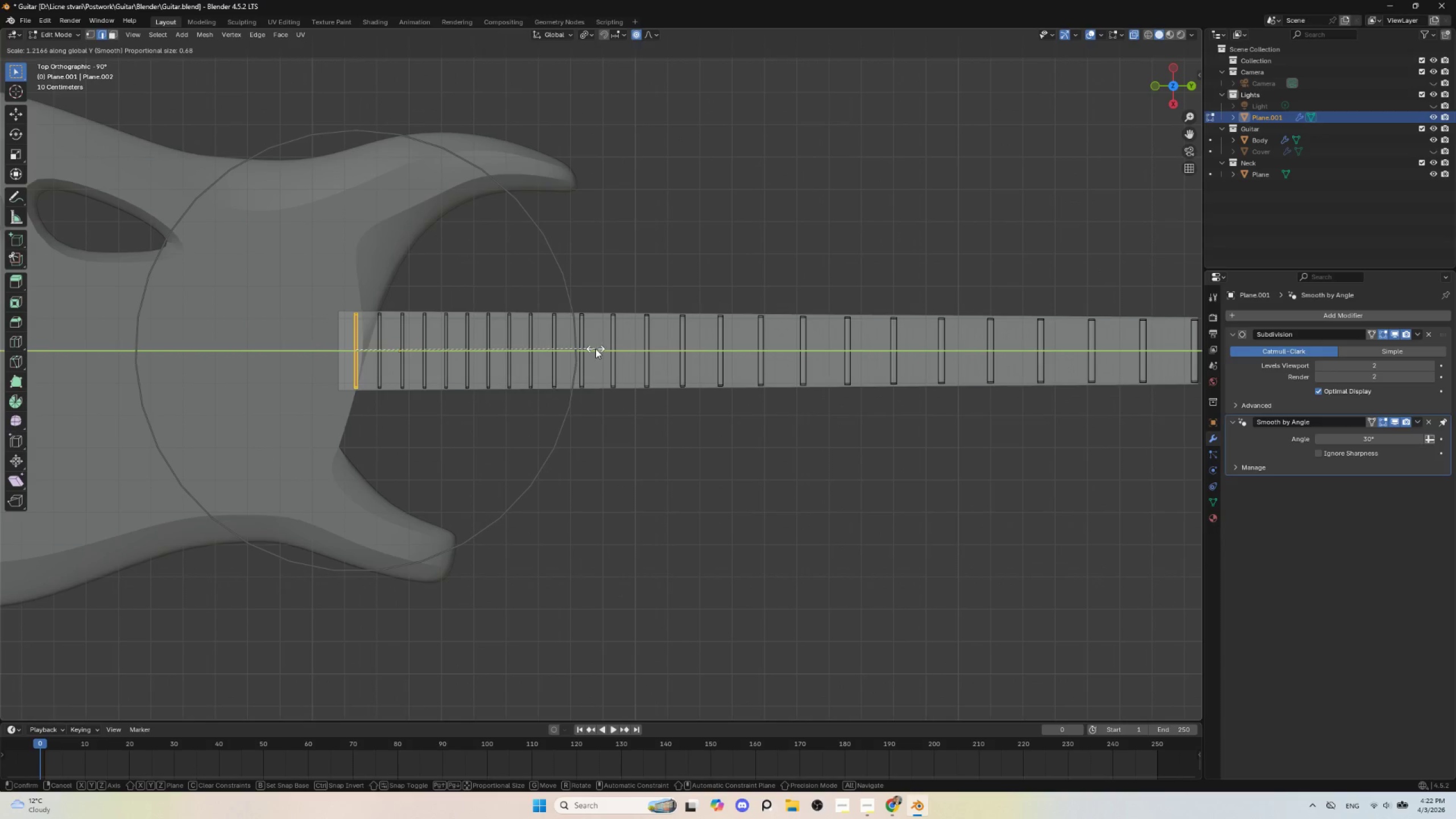 
scroll: coordinate [602, 353], scroll_direction: down, amount: 10.0
 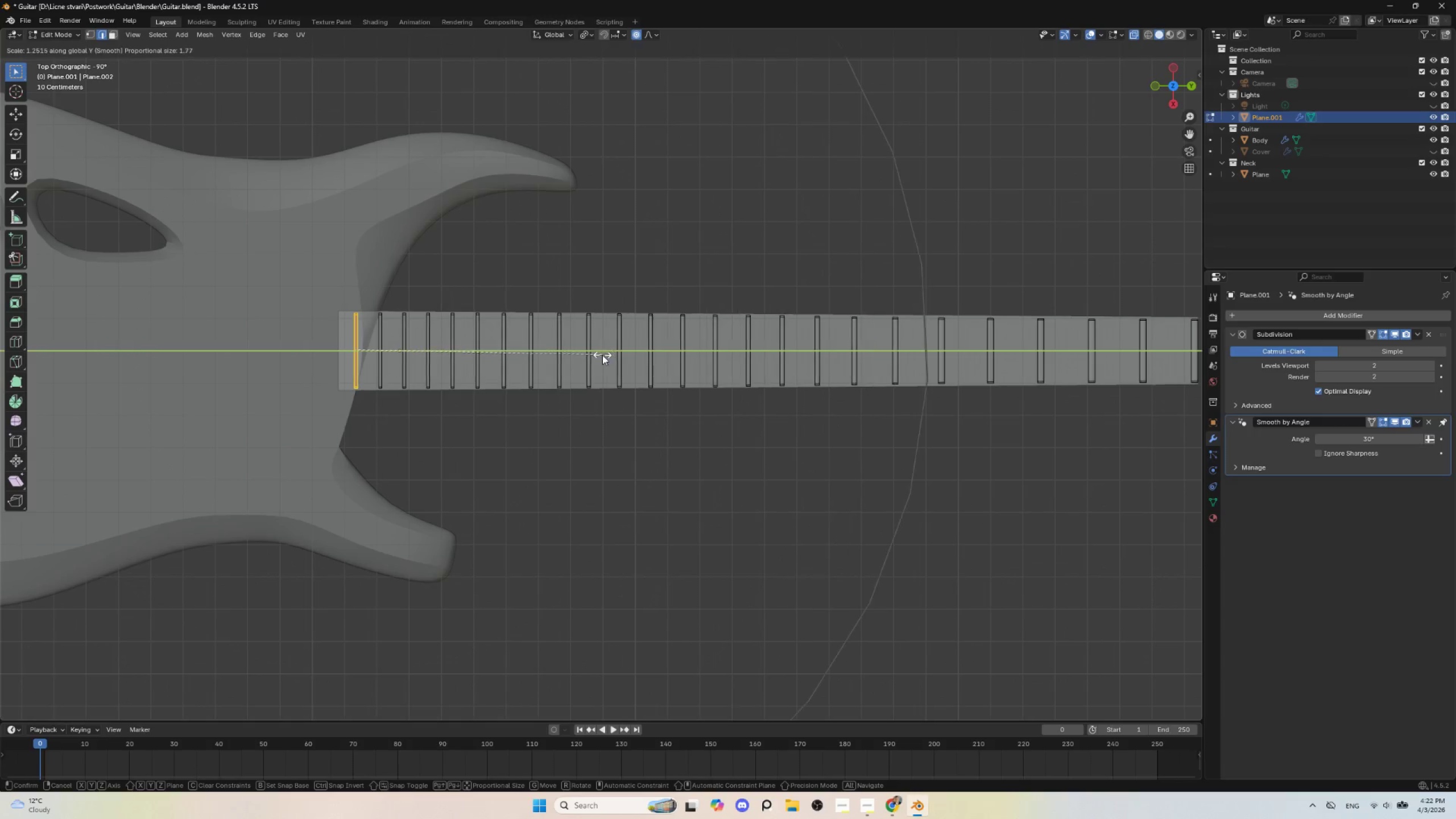 
key(Escape)
 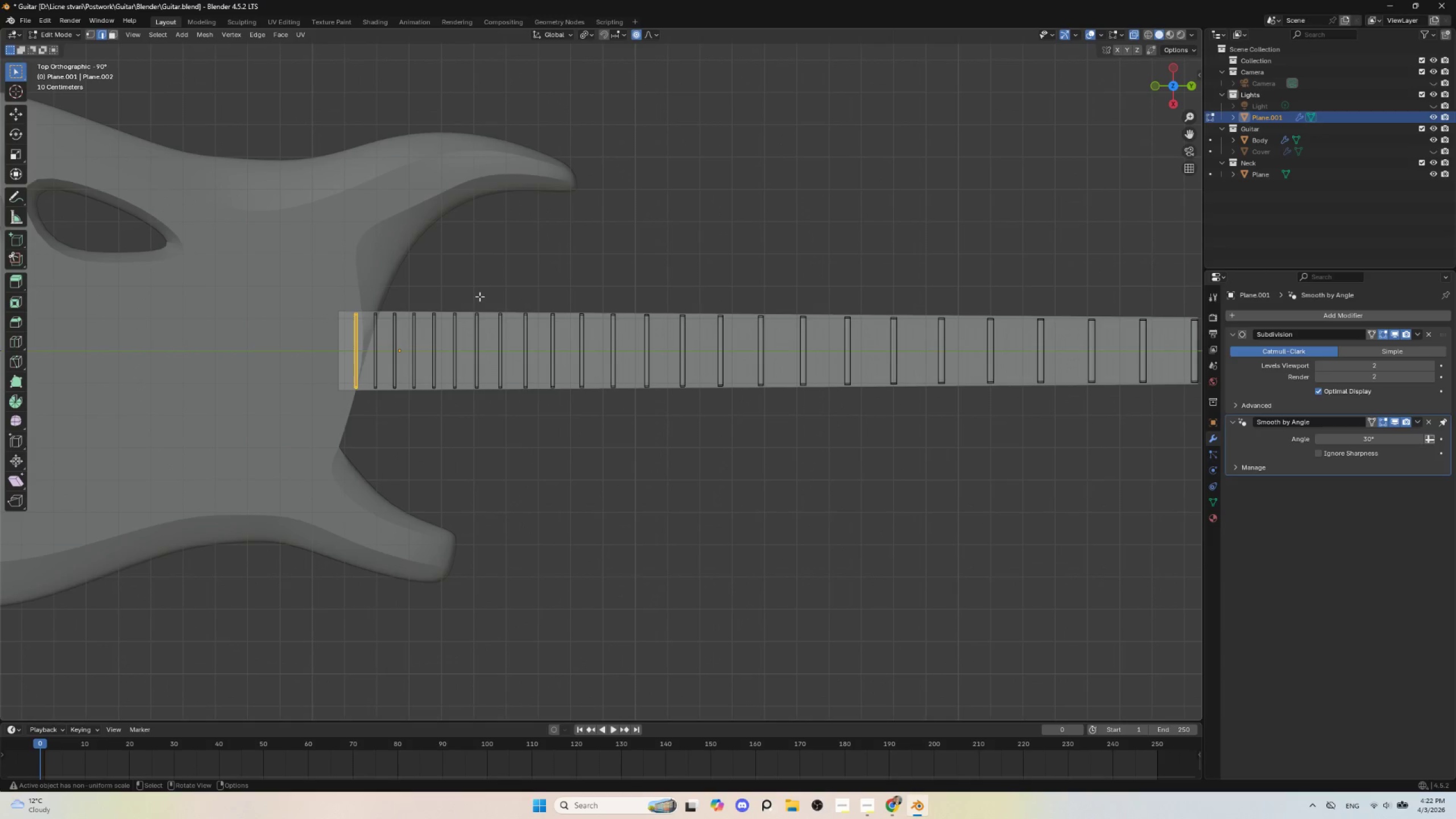 
key(Tab)
 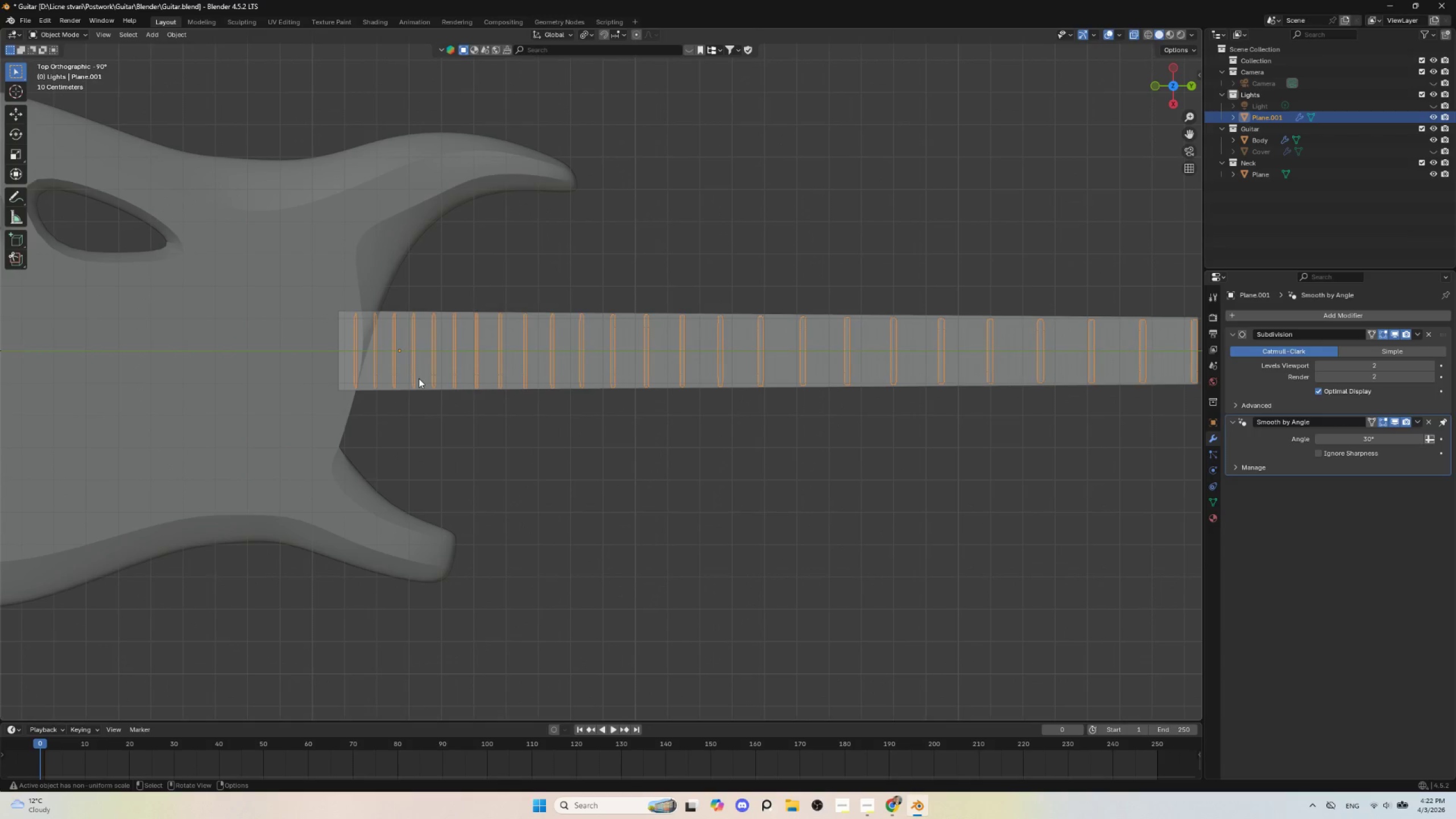 
key(Tab)
 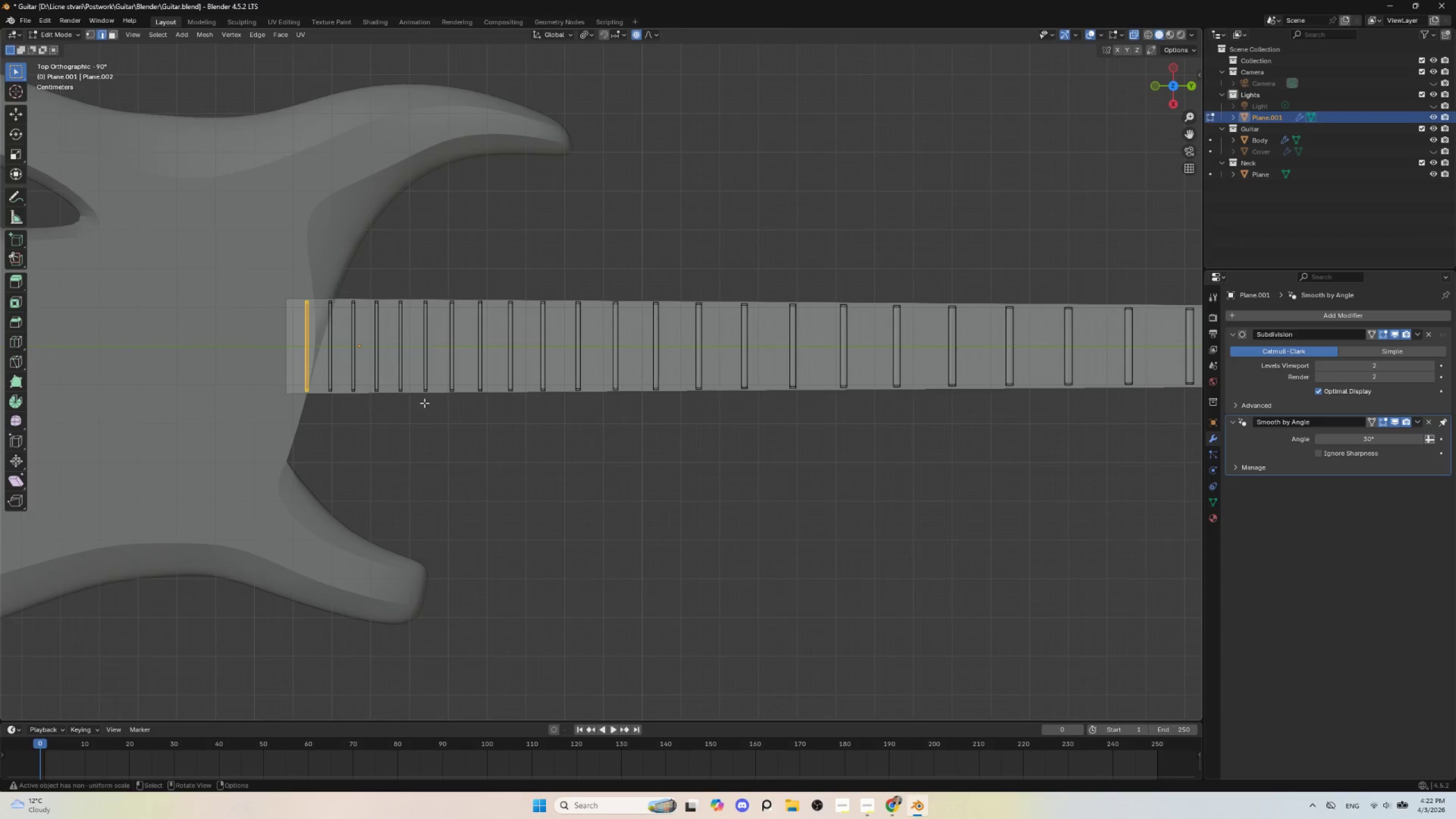 
hold_key(key=ShiftLeft, duration=0.89)
 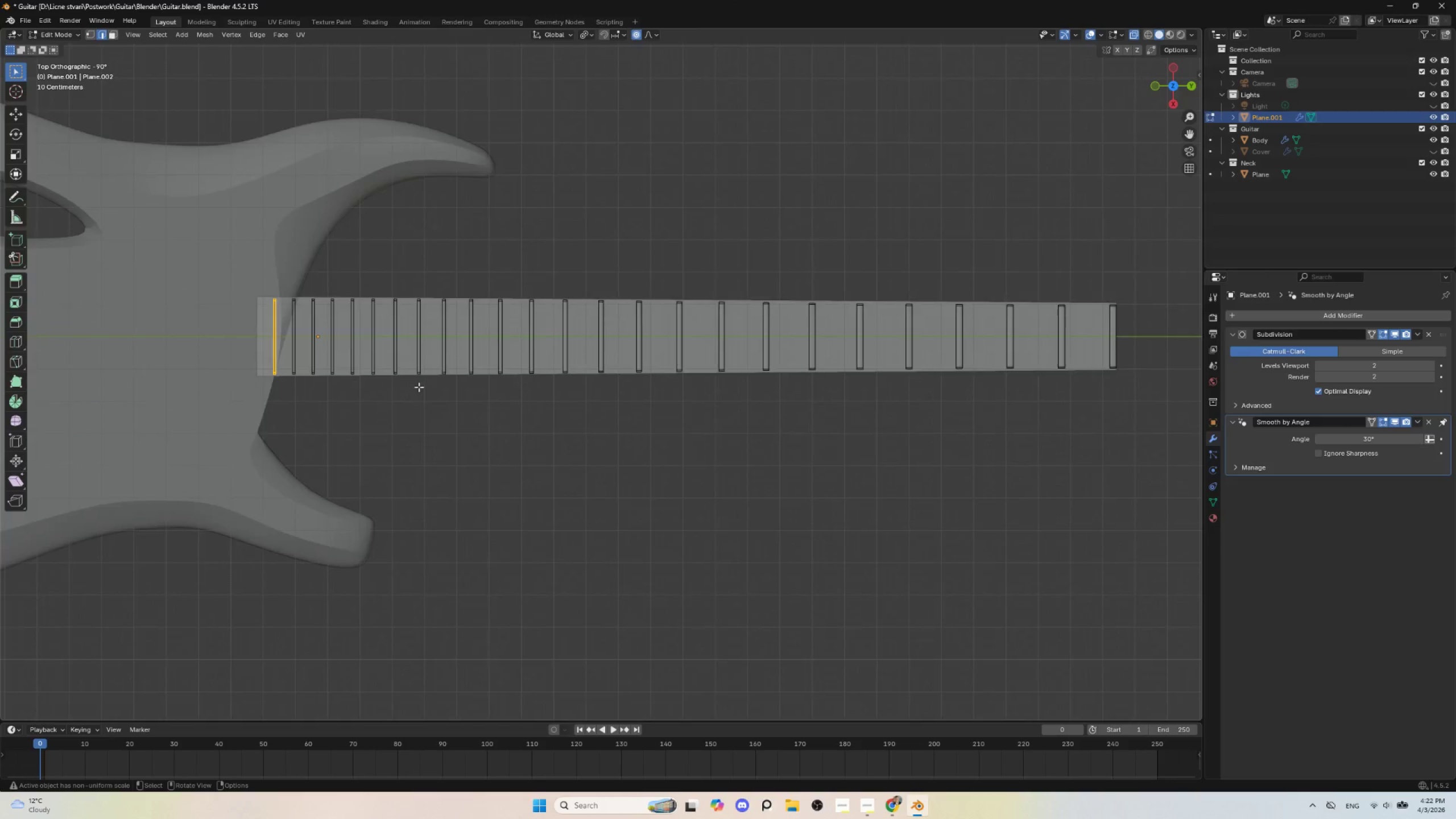 
scroll: coordinate [423, 403], scroll_direction: up, amount: 1.0
 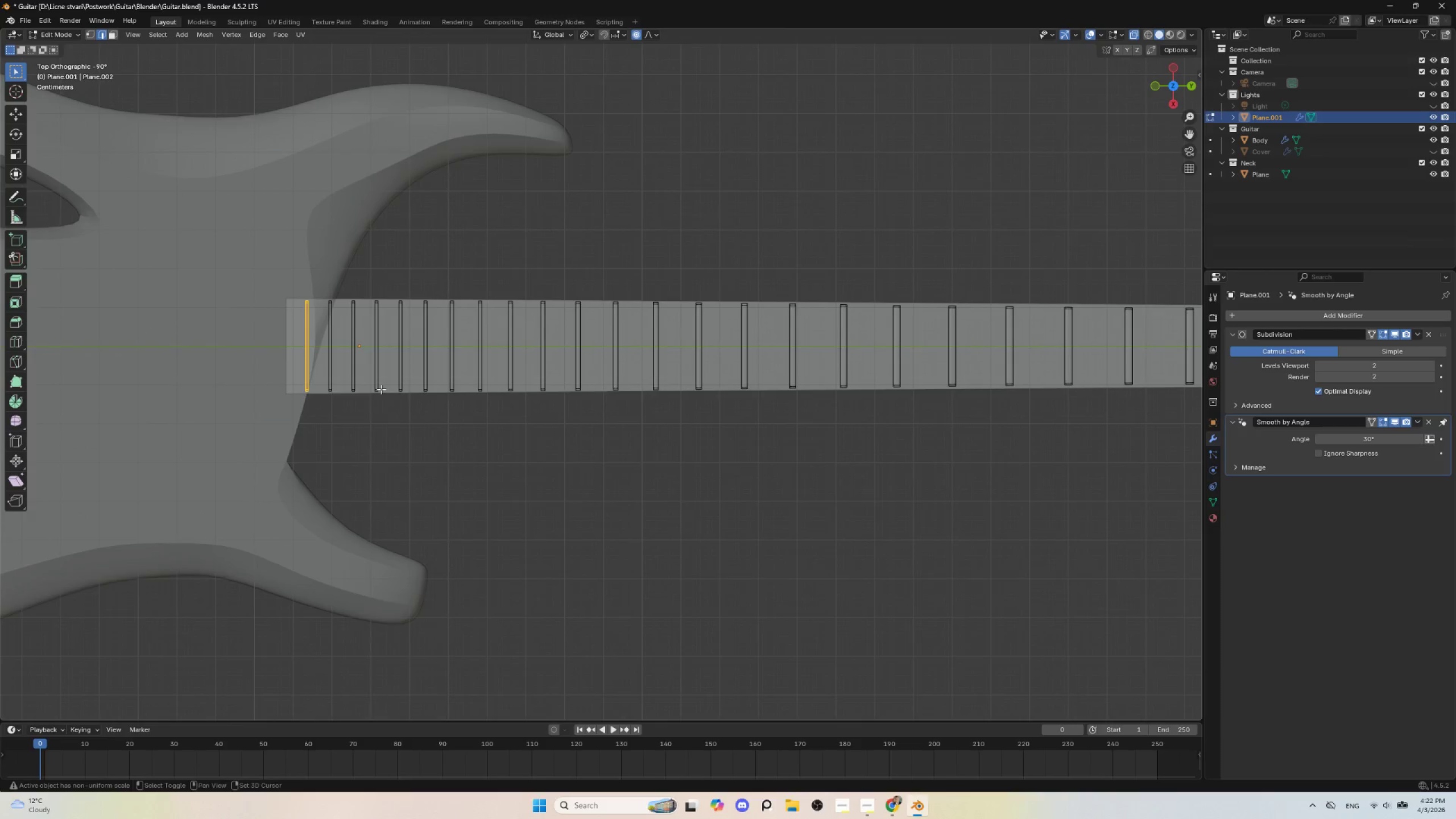 
scroll: coordinate [419, 392], scroll_direction: down, amount: 3.0
 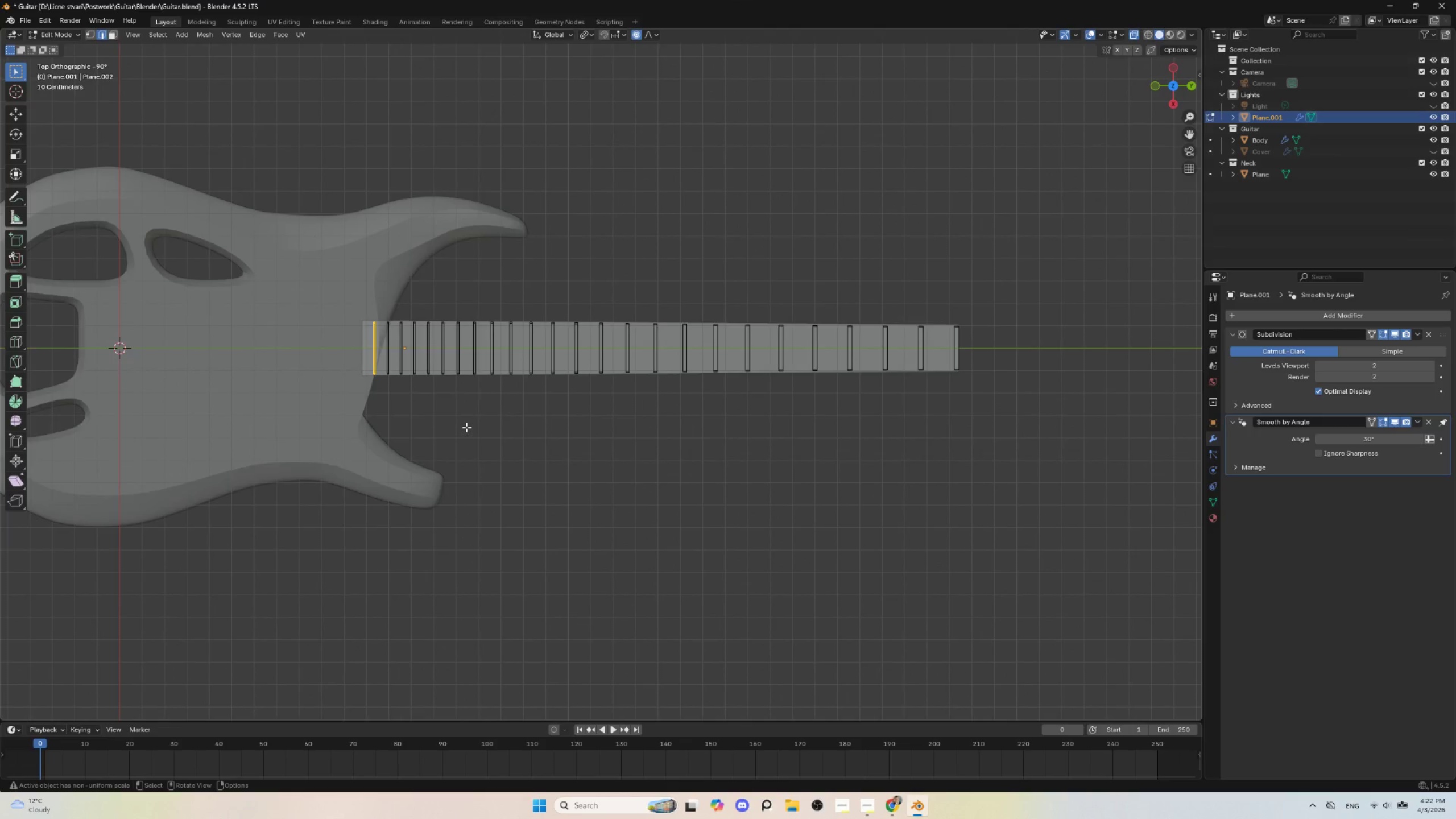 
scroll: coordinate [467, 427], scroll_direction: up, amount: 2.0
 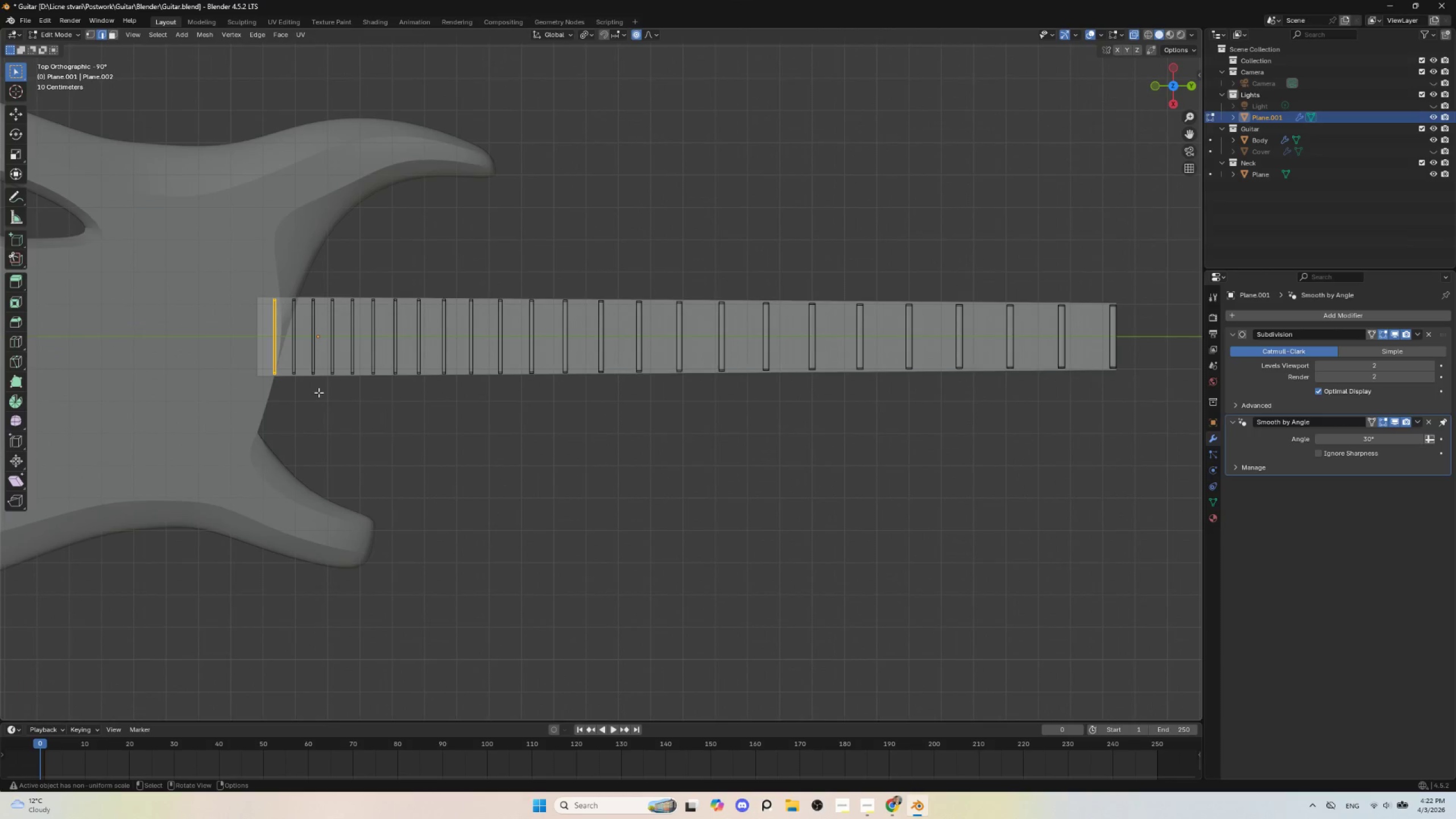 
key(Tab)
 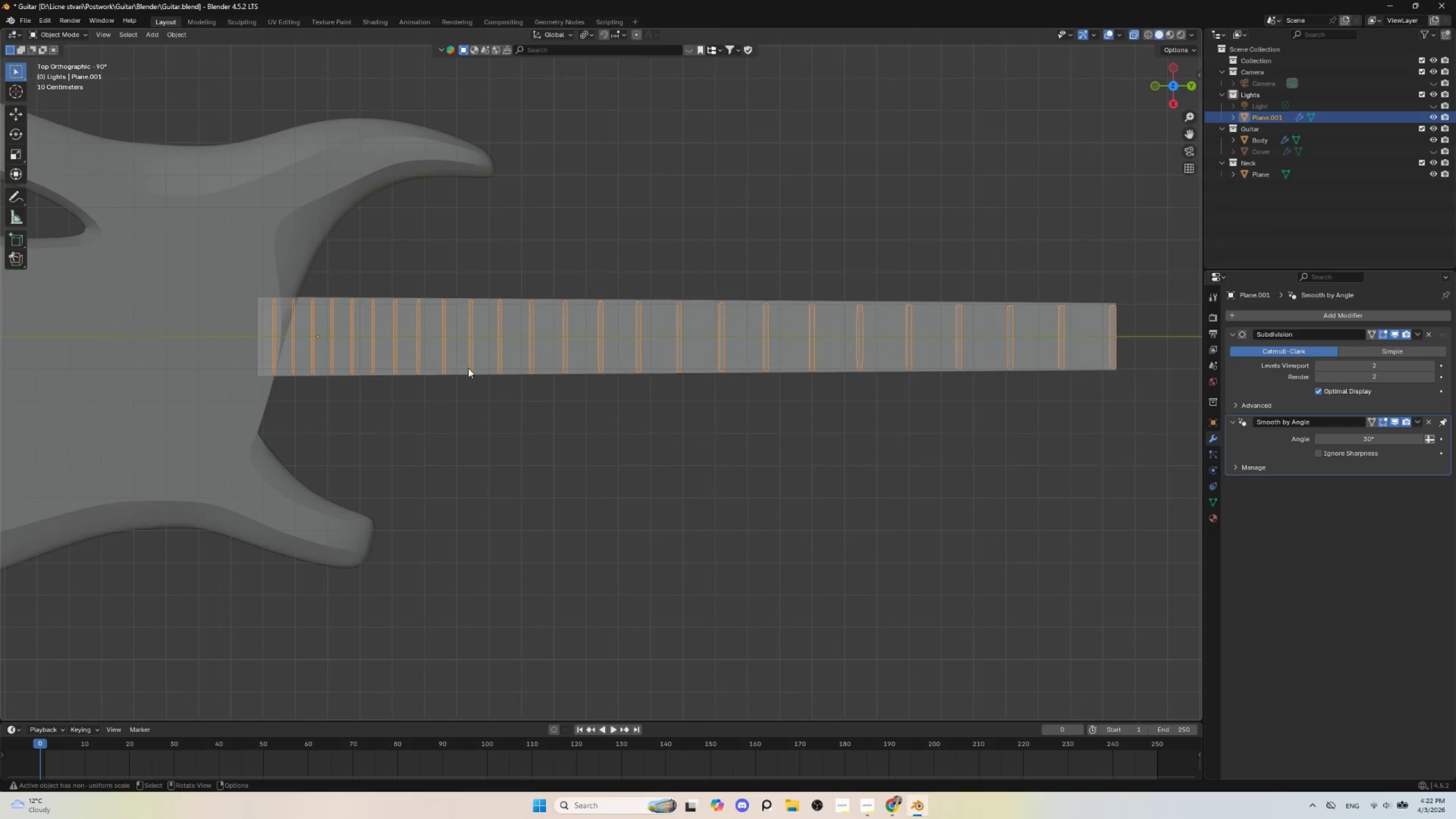 
left_click([615, 475])
 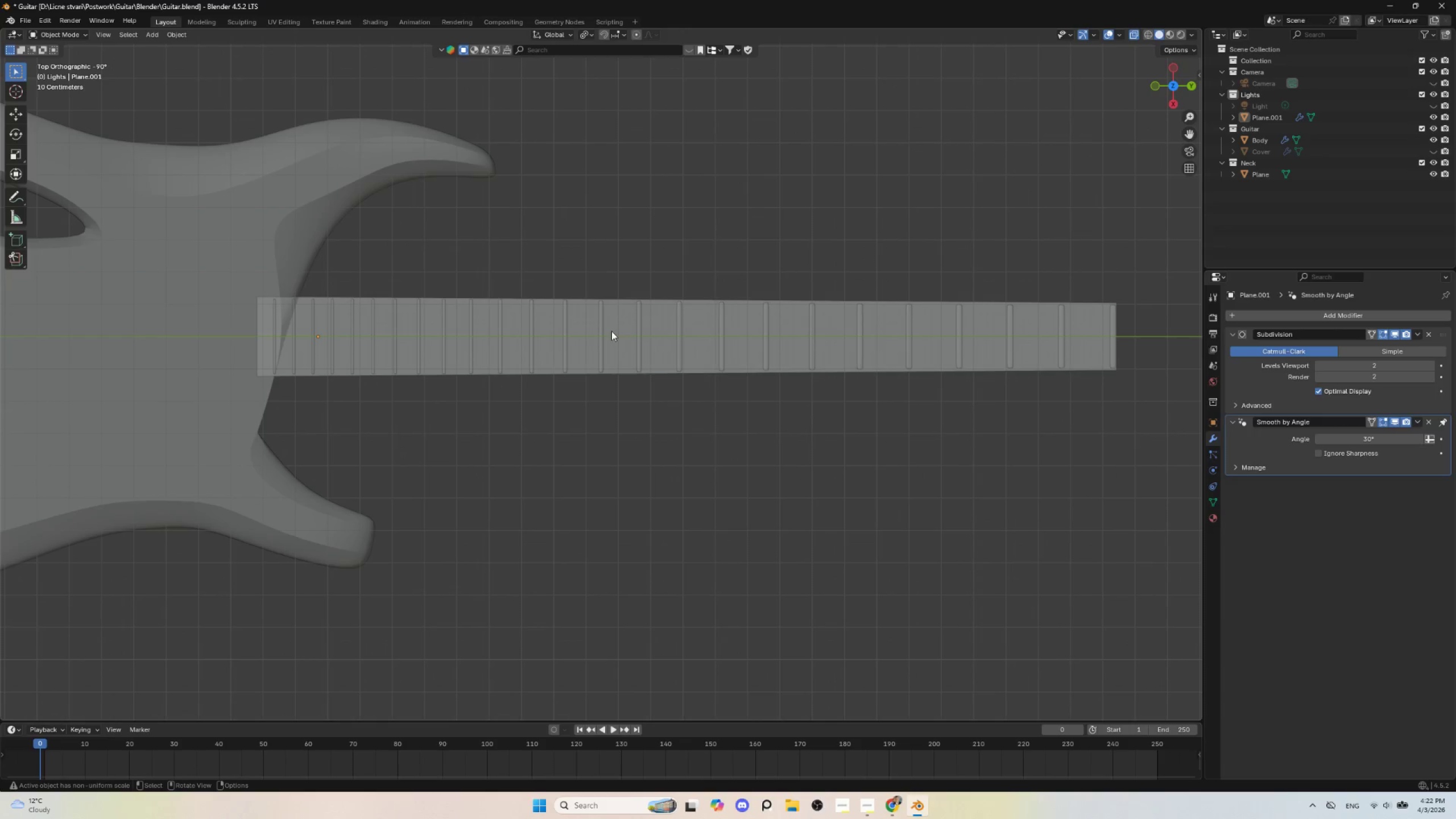 
left_click([598, 321])
 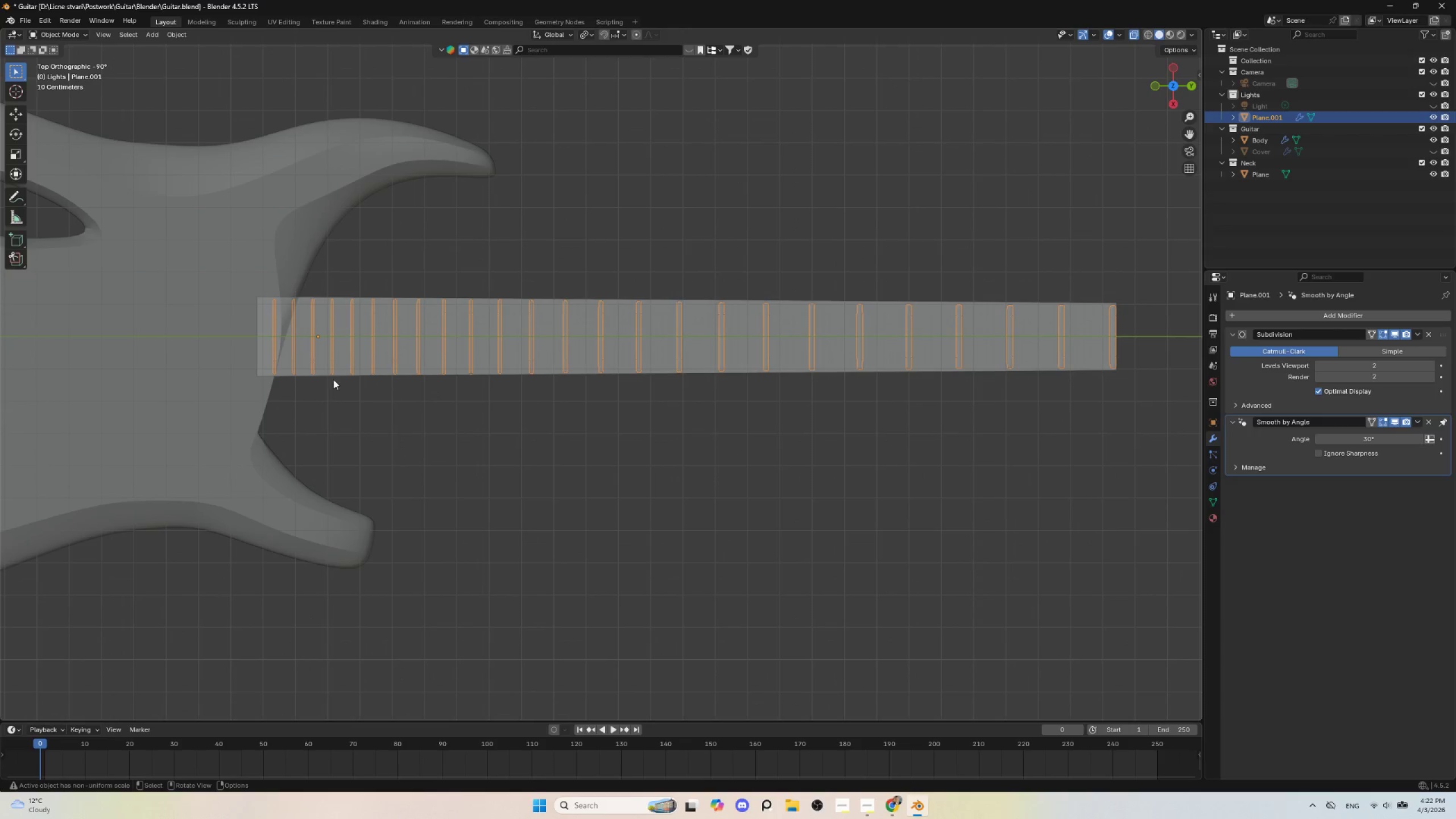 
key(Tab)
 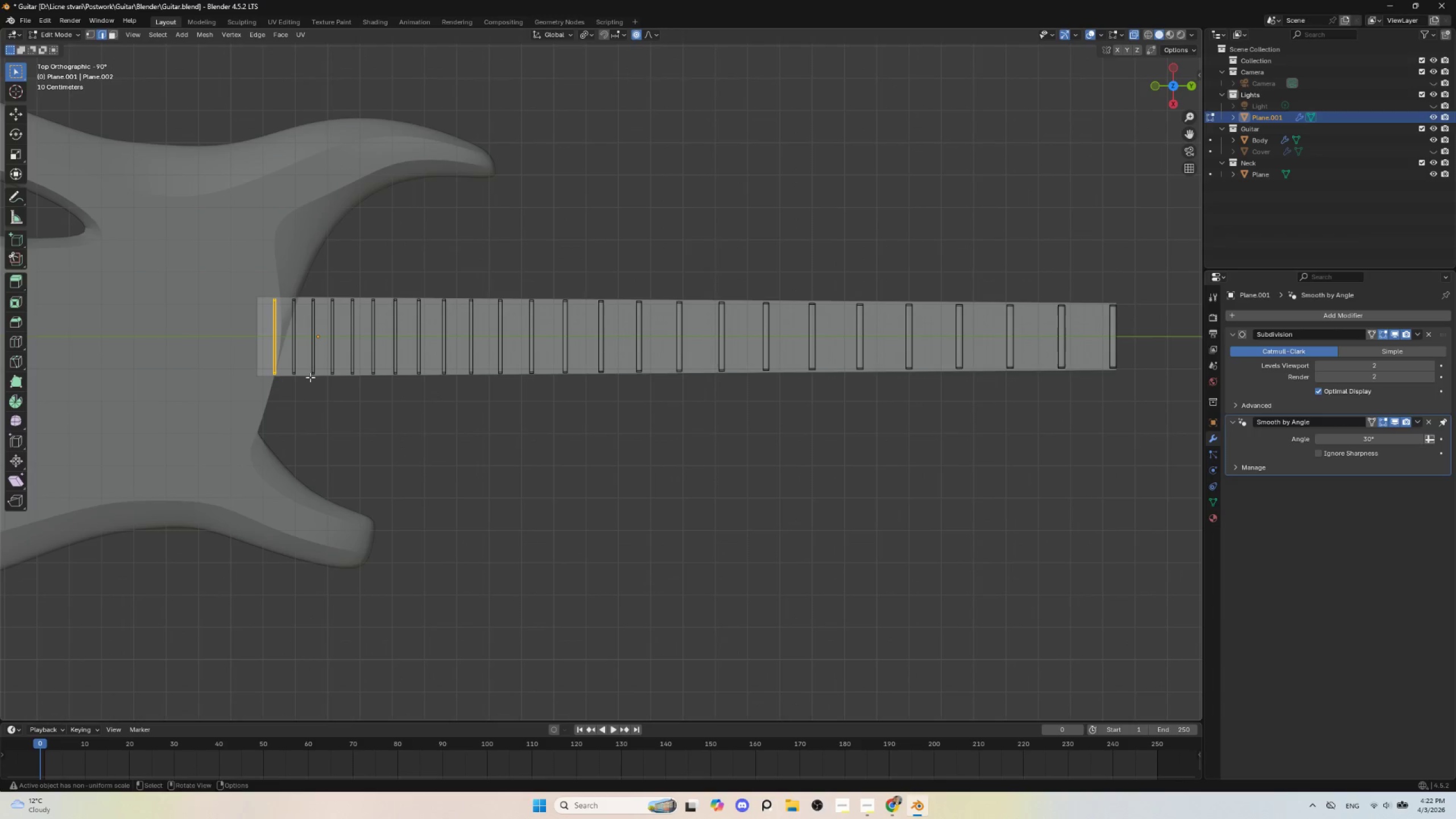 
hold_key(key=ShiftLeft, duration=0.56)
 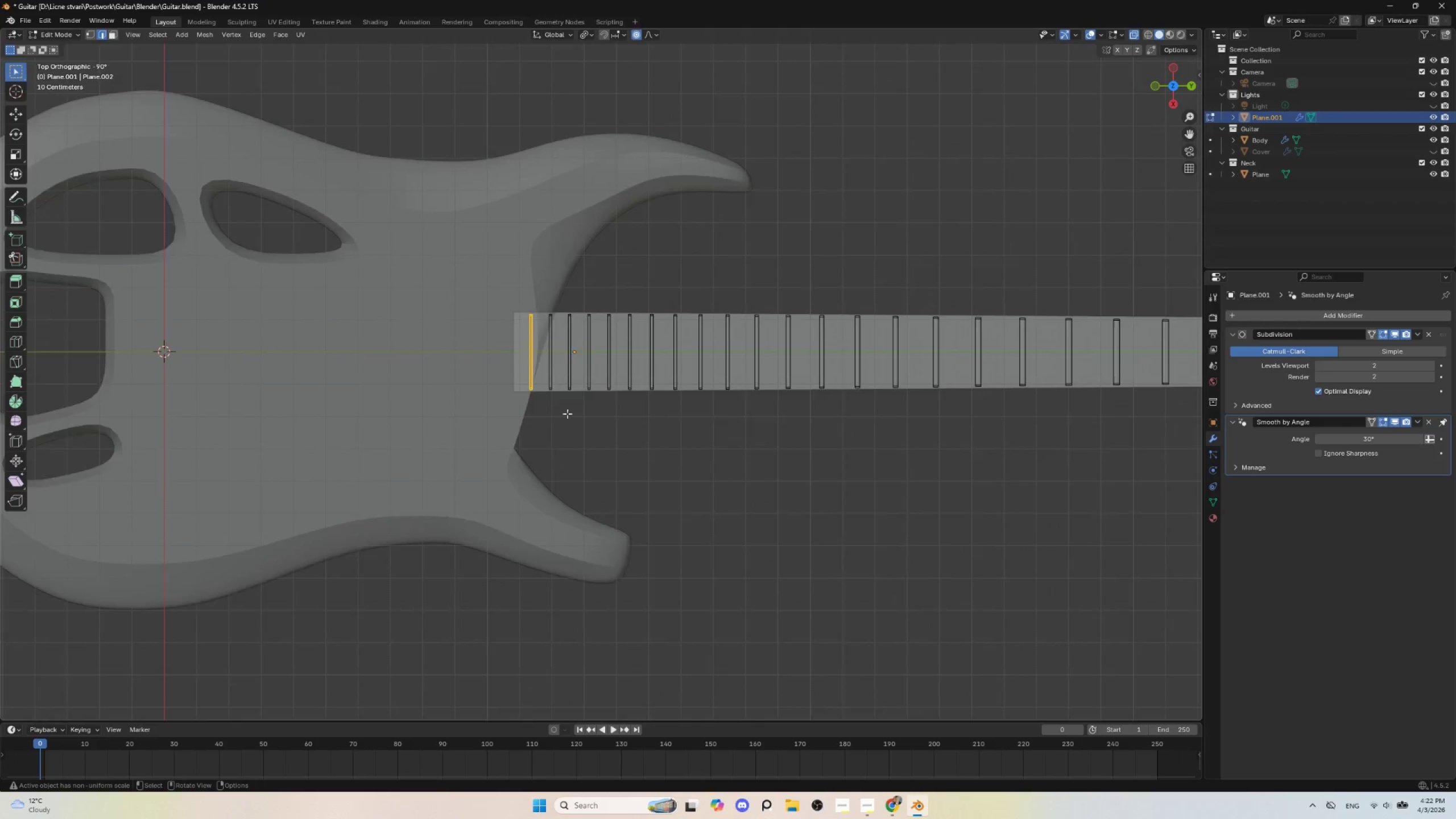 
scroll: coordinate [566, 413], scroll_direction: up, amount: 5.0
 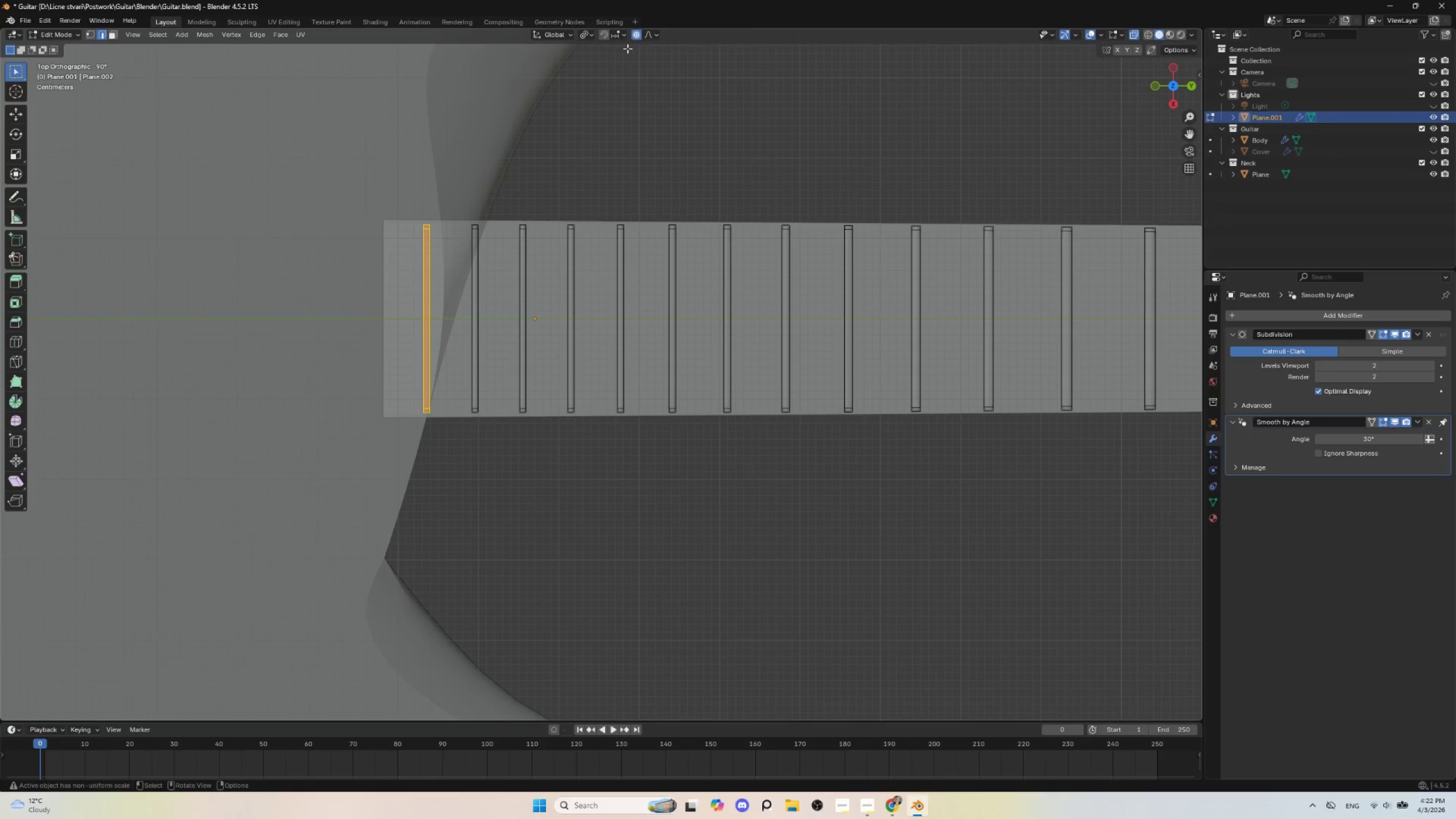 
left_click([635, 32])
 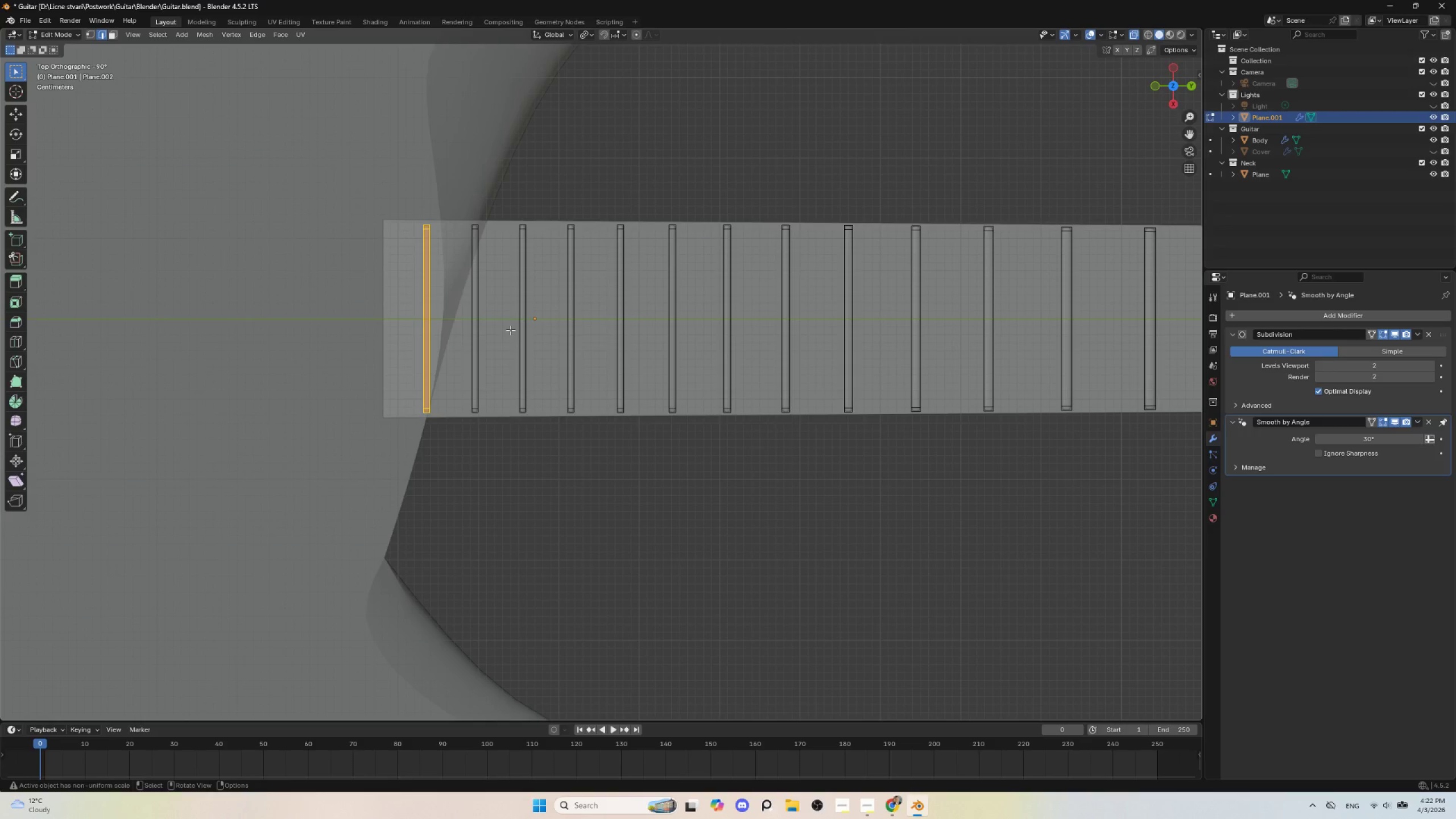 
type(sx)
 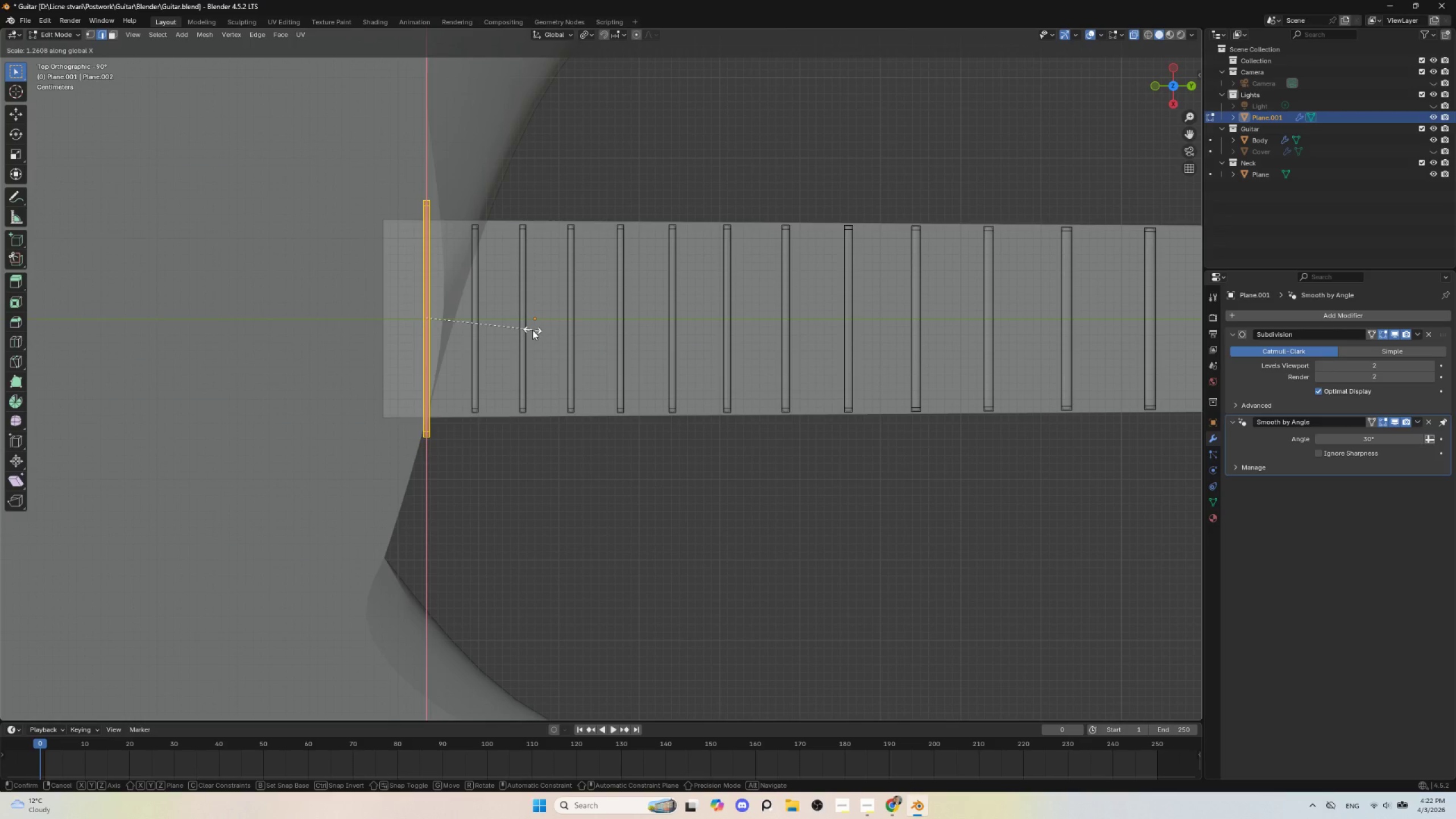 
key(Y)
 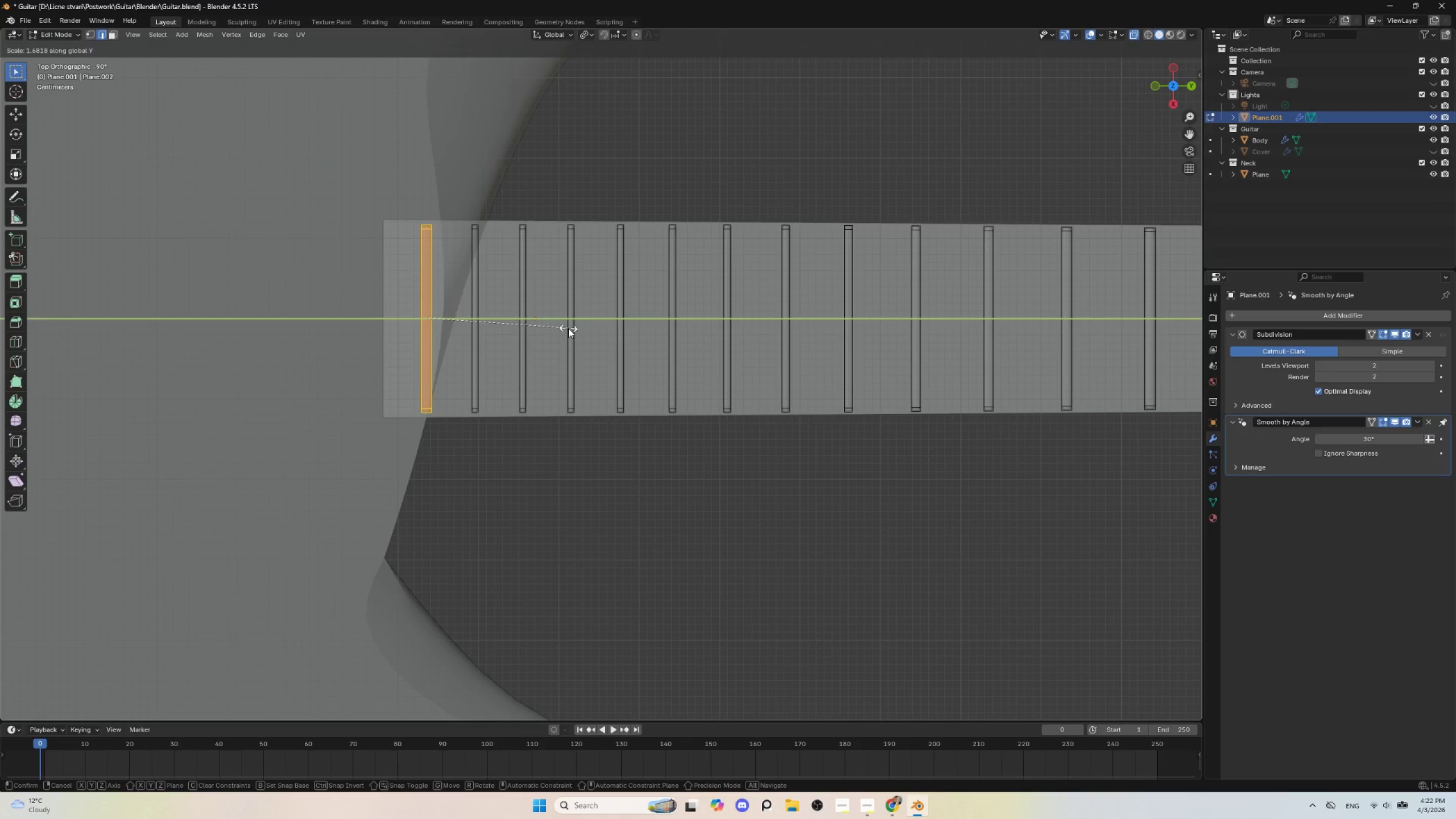 
left_click([581, 328])
 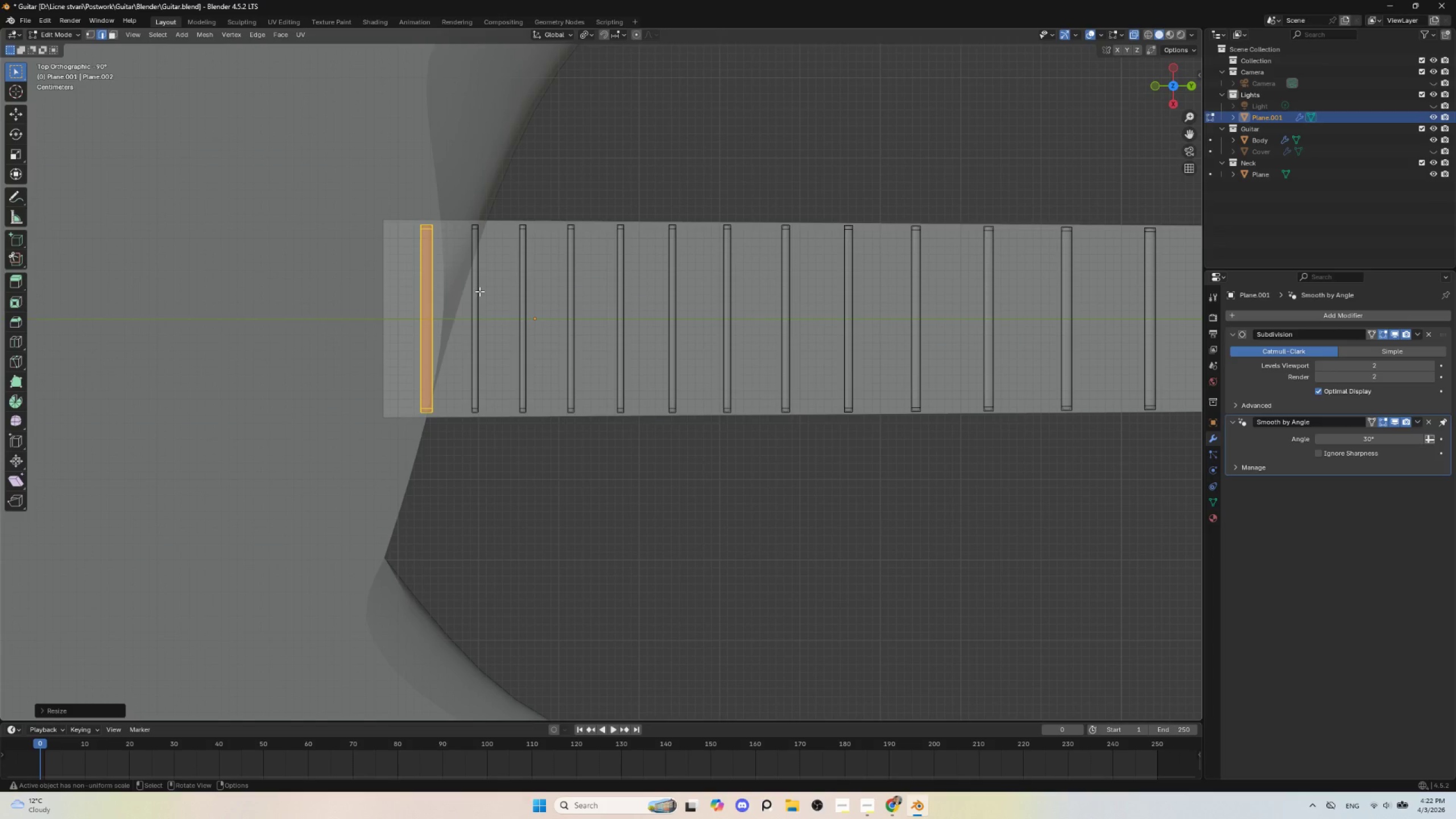 
key(L)
 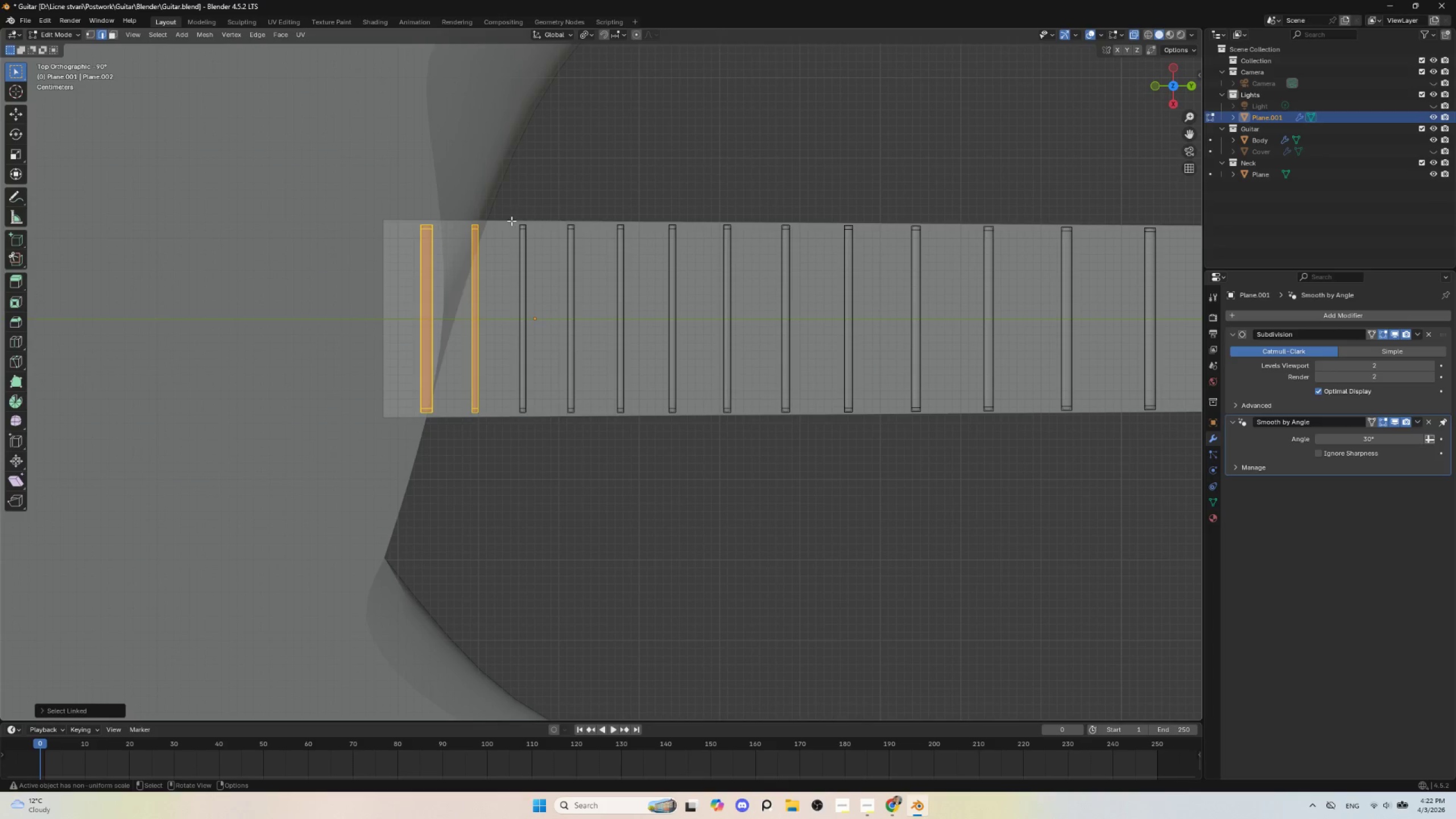 
left_click([518, 208])
 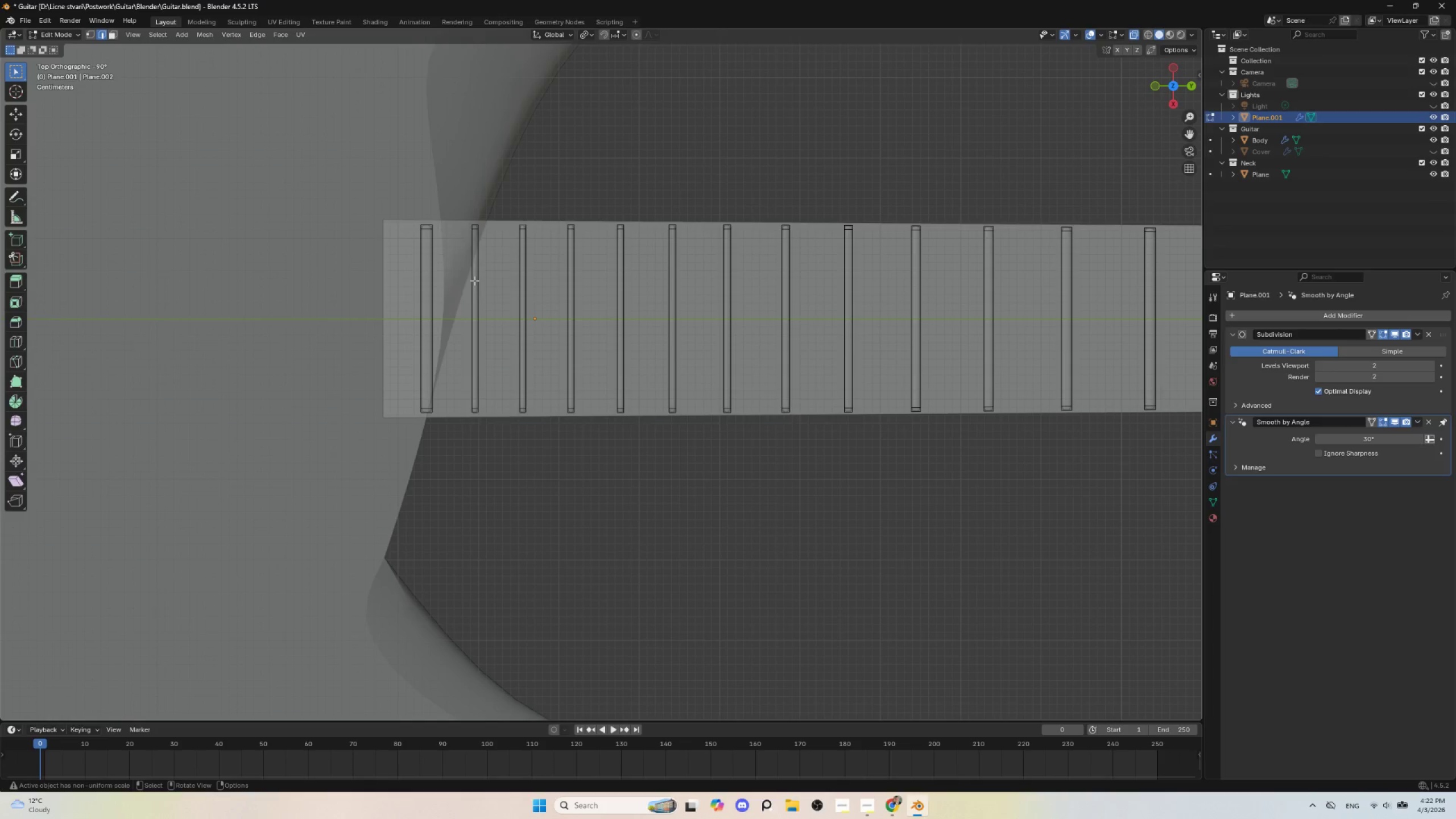 
type(lsx)
 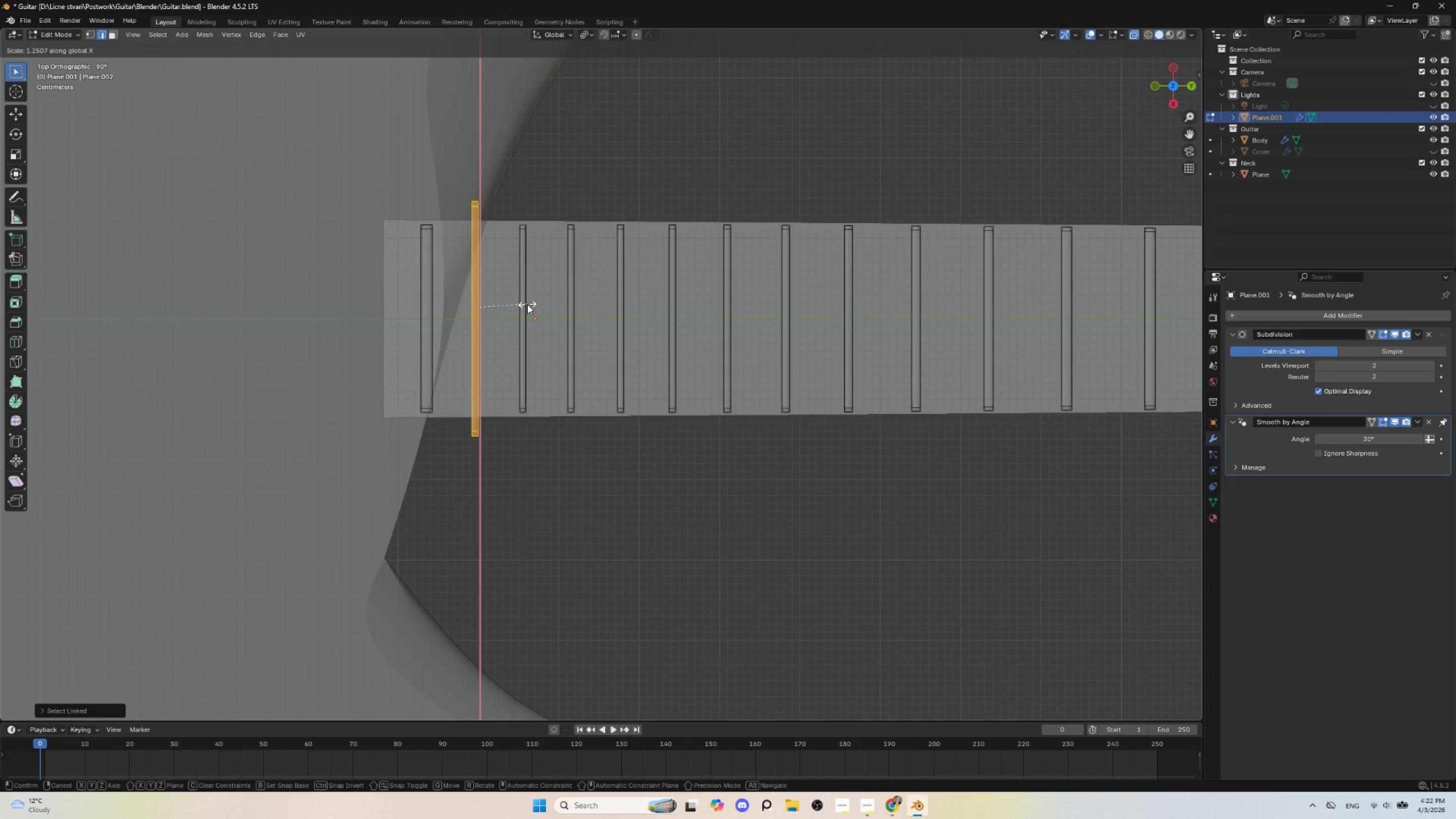 
key(Y)
 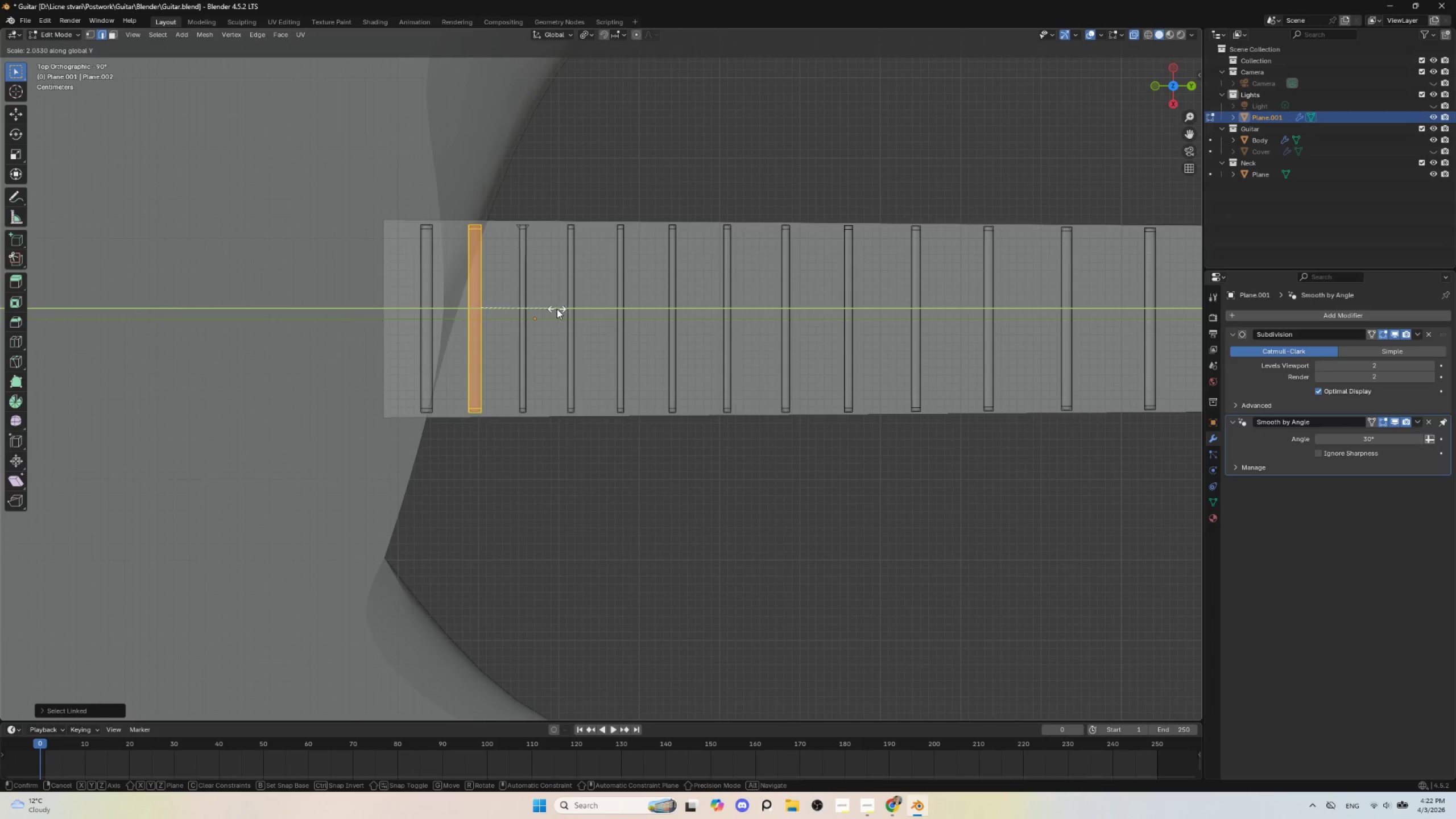 
left_click([557, 309])
 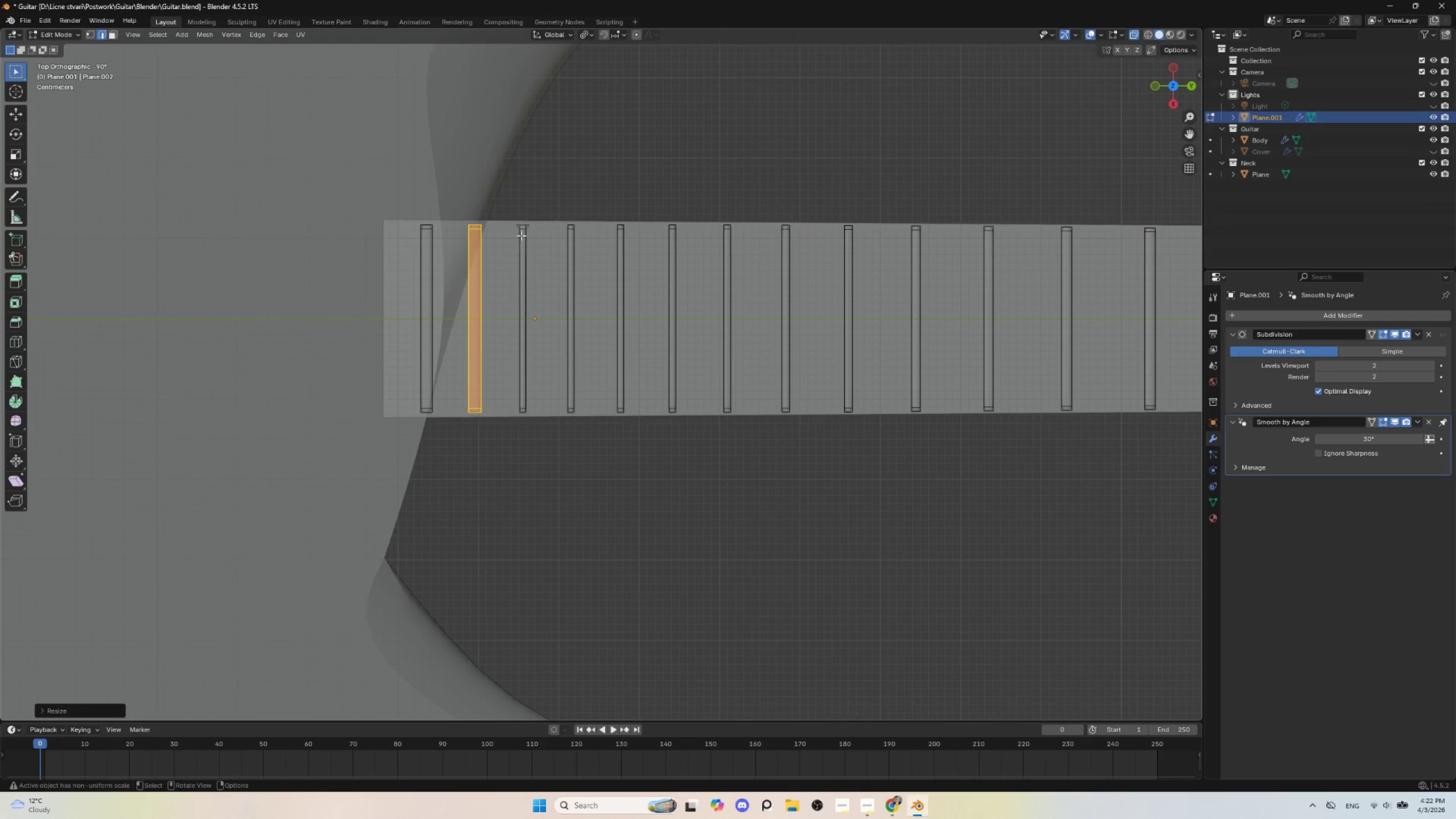 
left_click([527, 202])
 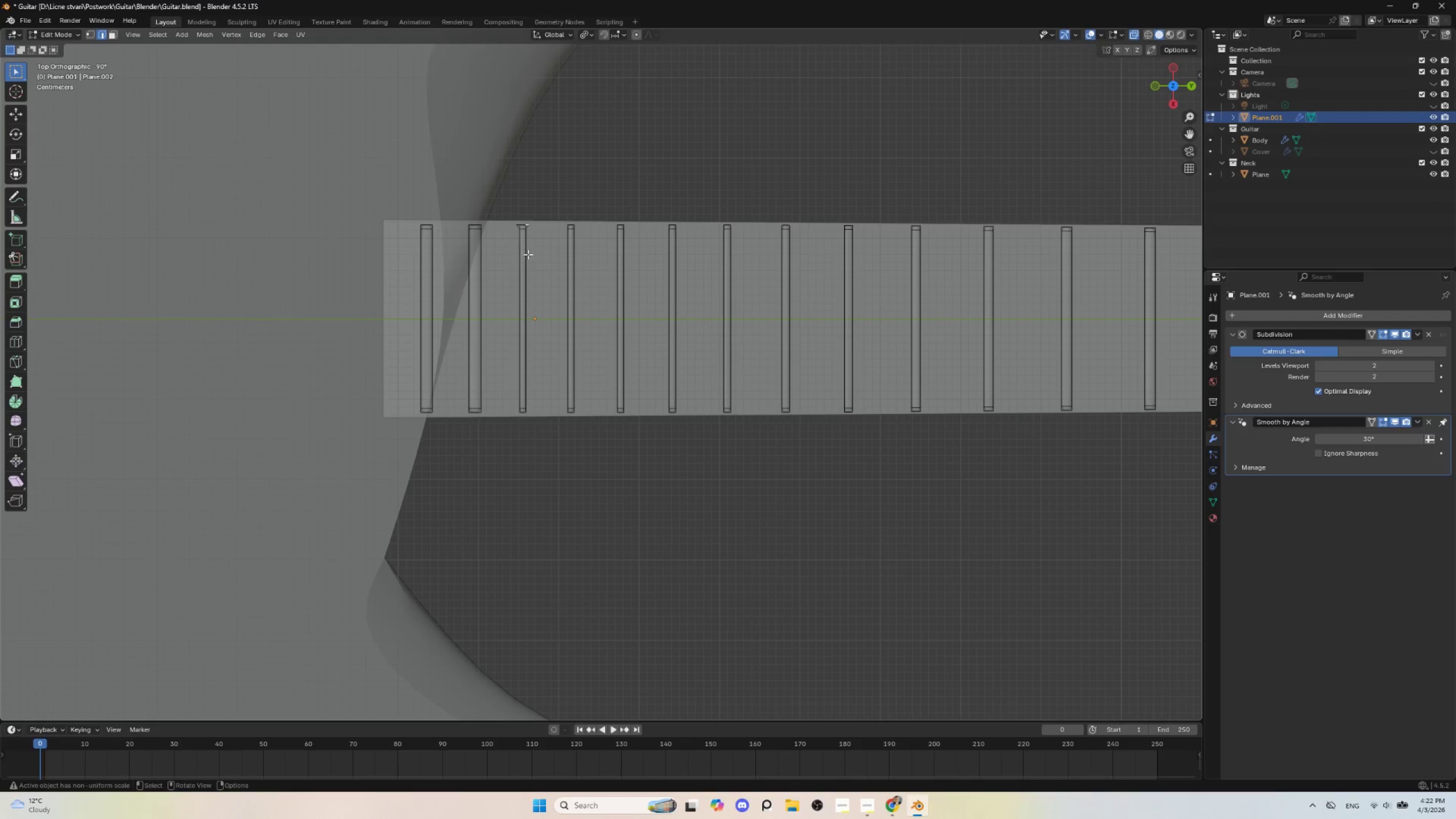 
hold_key(key=ShiftLeft, duration=0.53)
 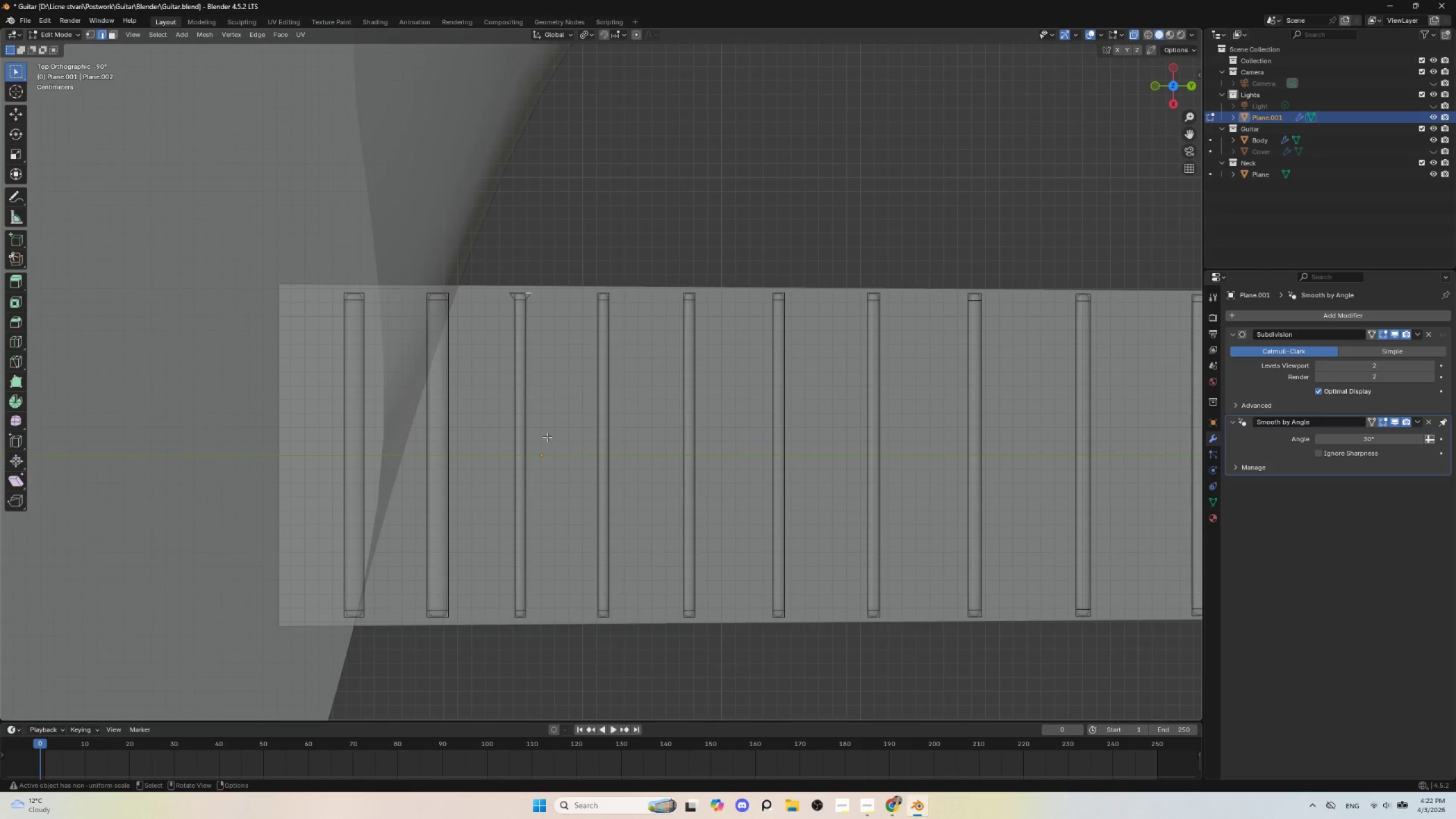 
scroll: coordinate [539, 289], scroll_direction: up, amount: 3.0
 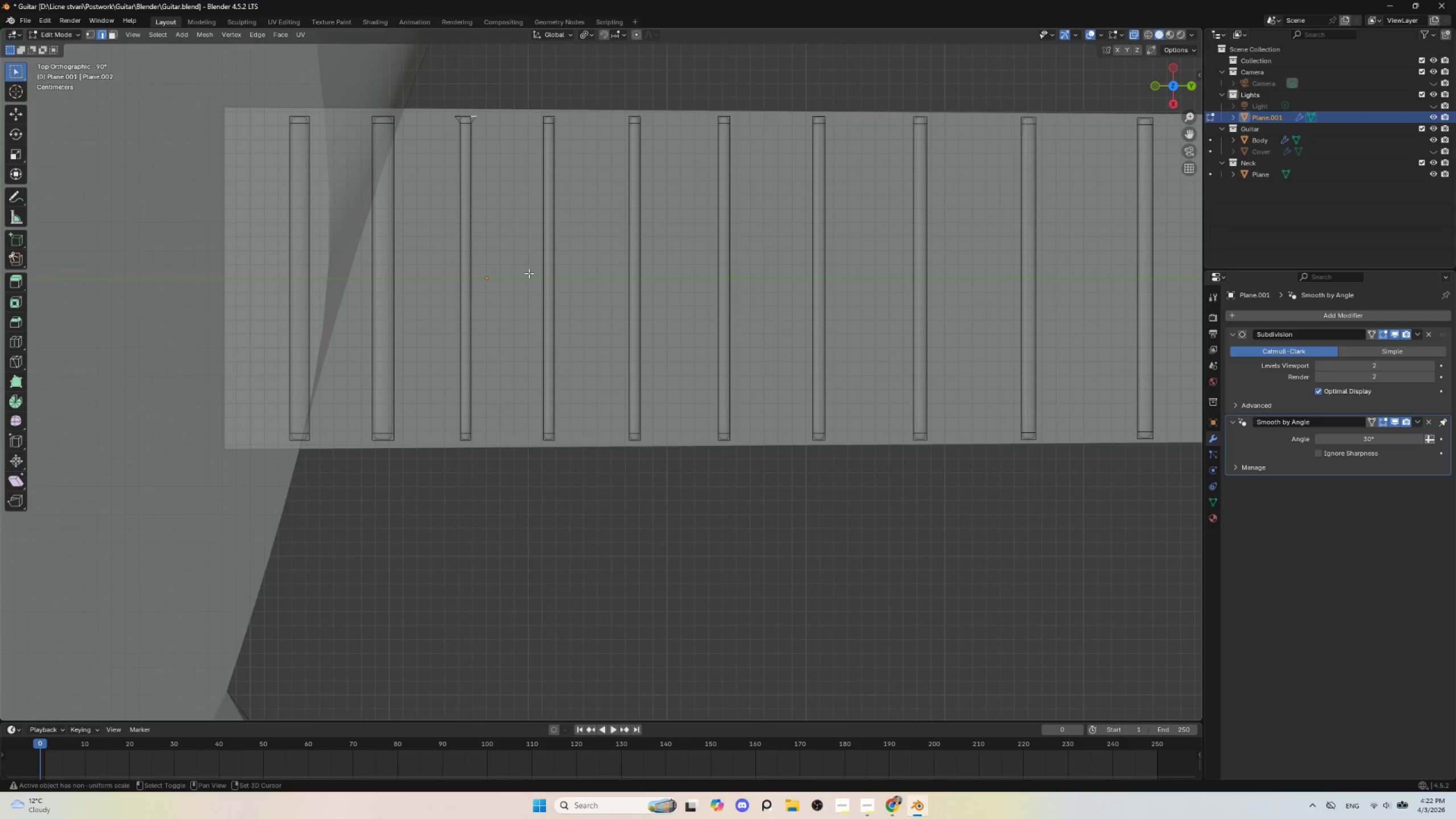 
hold_key(key=ShiftLeft, duration=0.78)
 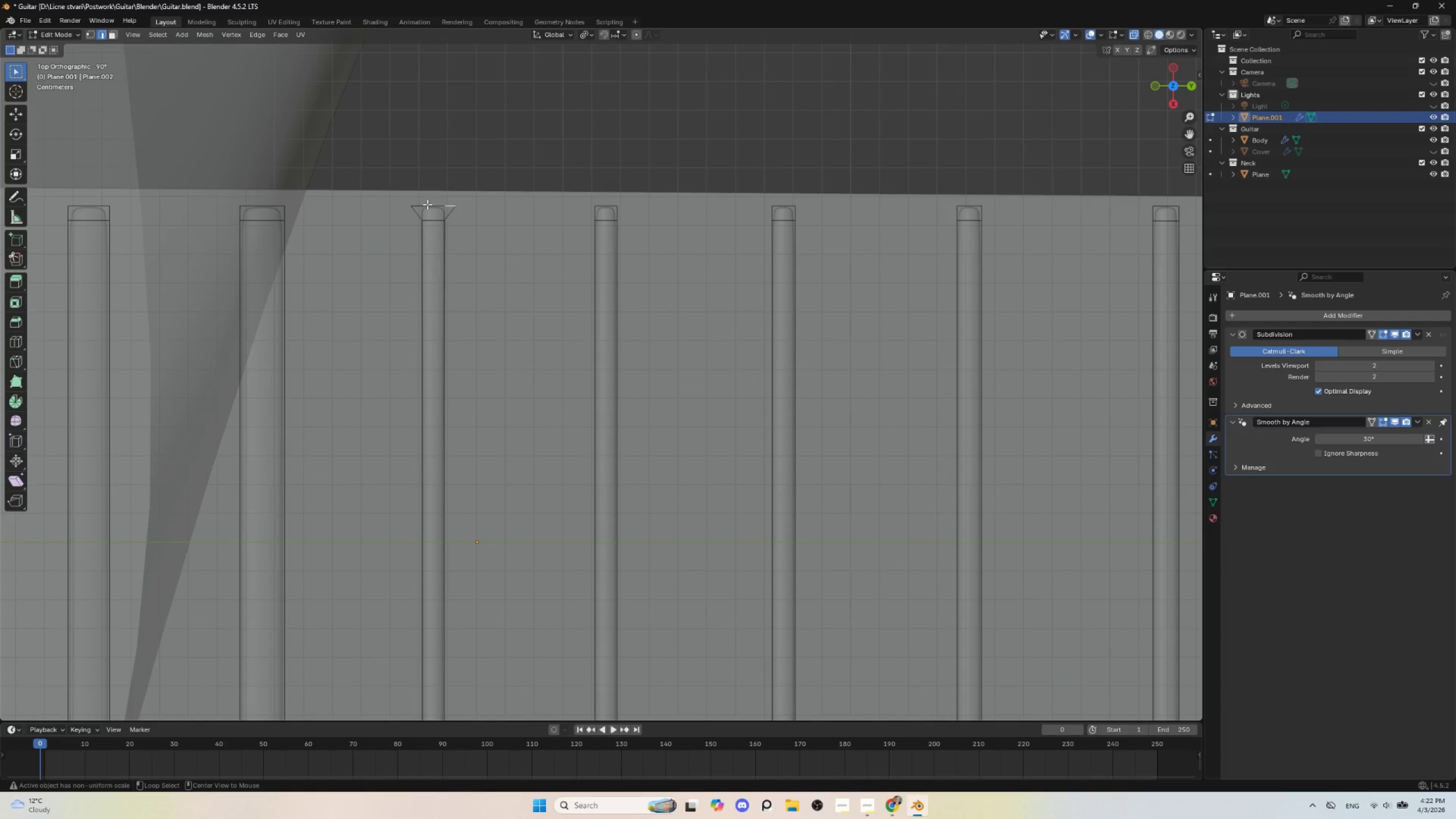 
scroll: coordinate [539, 415], scroll_direction: up, amount: 4.0
 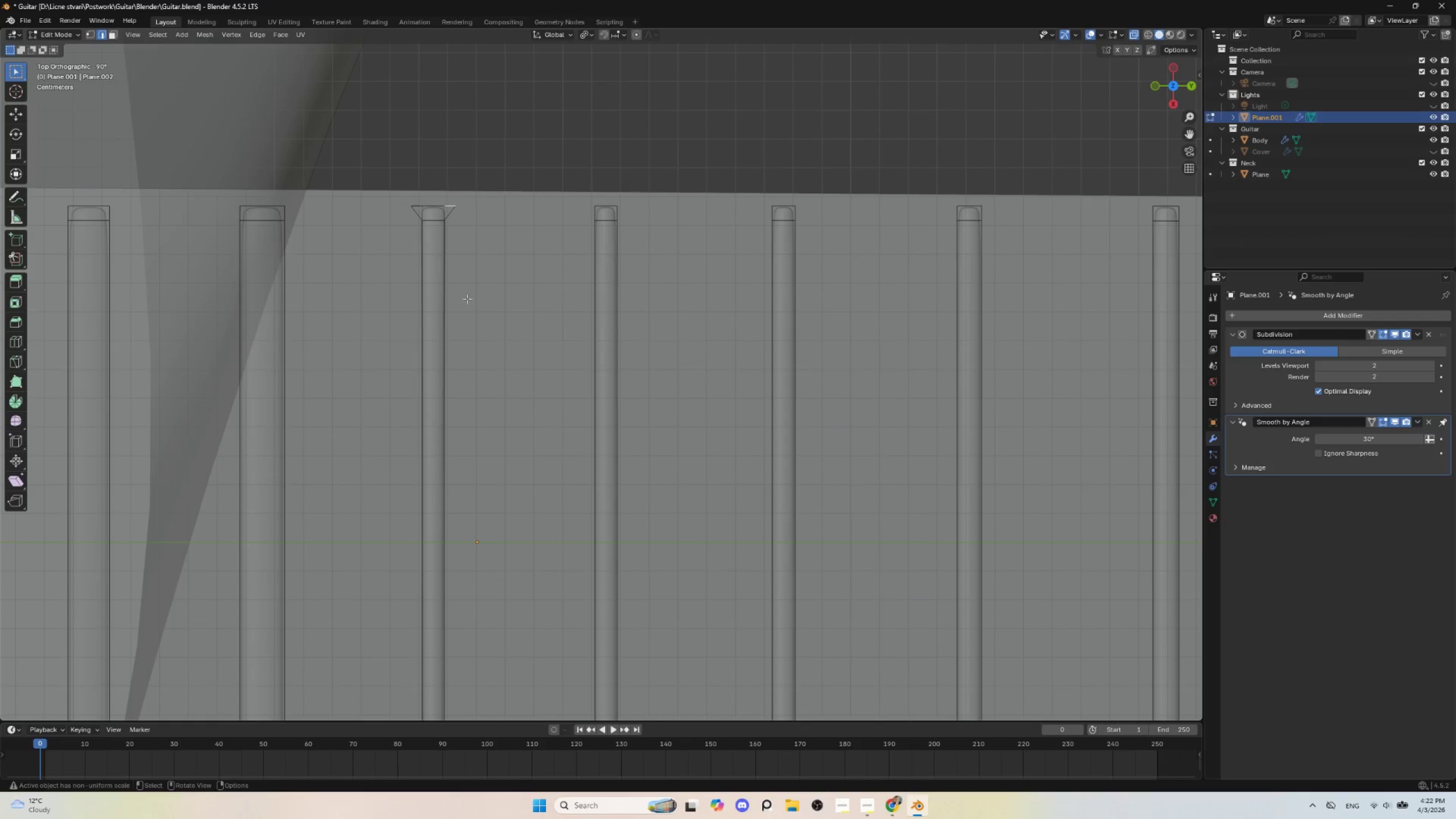 
hold_key(key=ShiftLeft, duration=11.36)
hold_key(key=AltLeft, duration=0.7)
left_click([427, 204])
 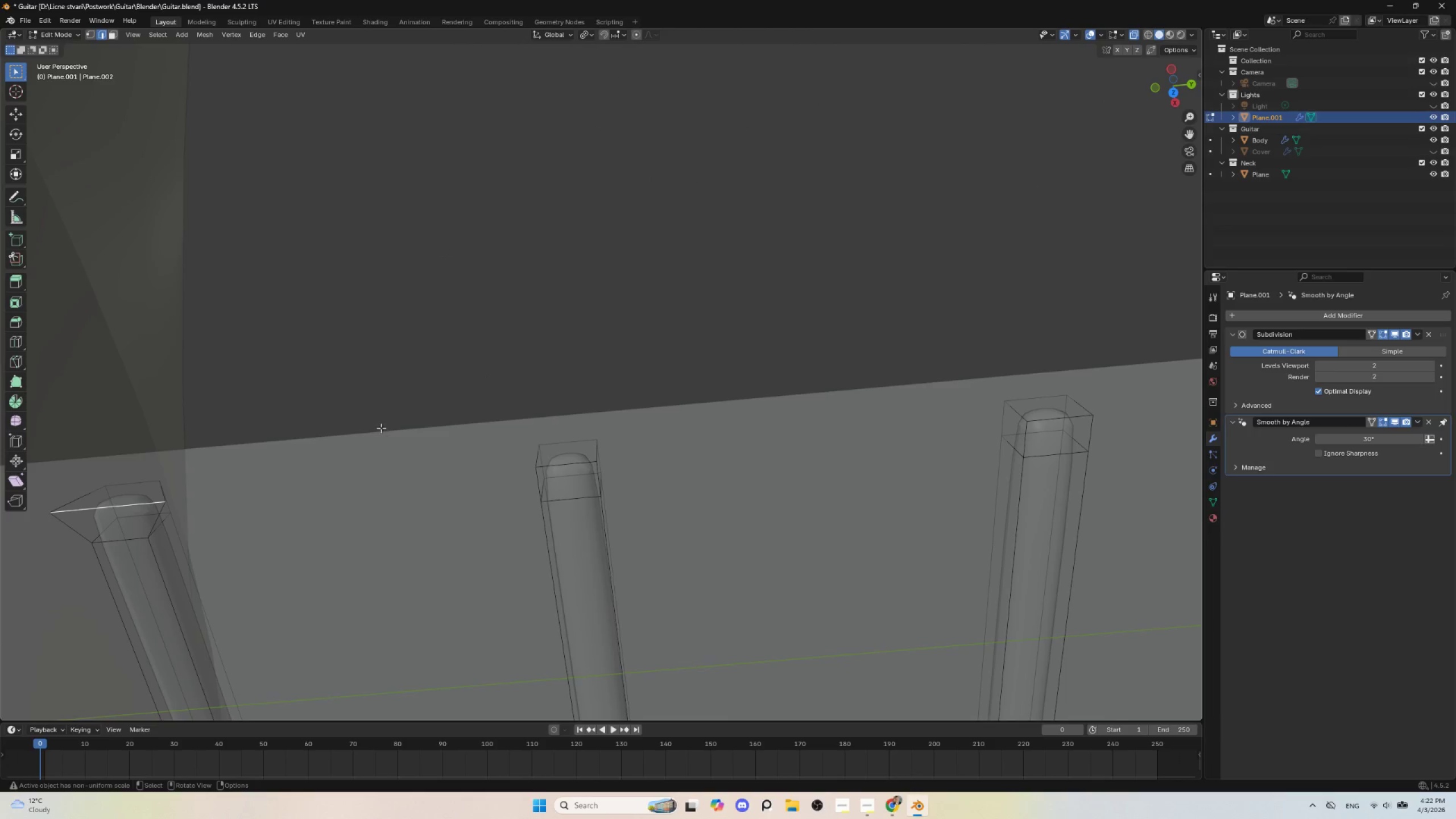 
hold_key(key=AltLeft, duration=0.42)
 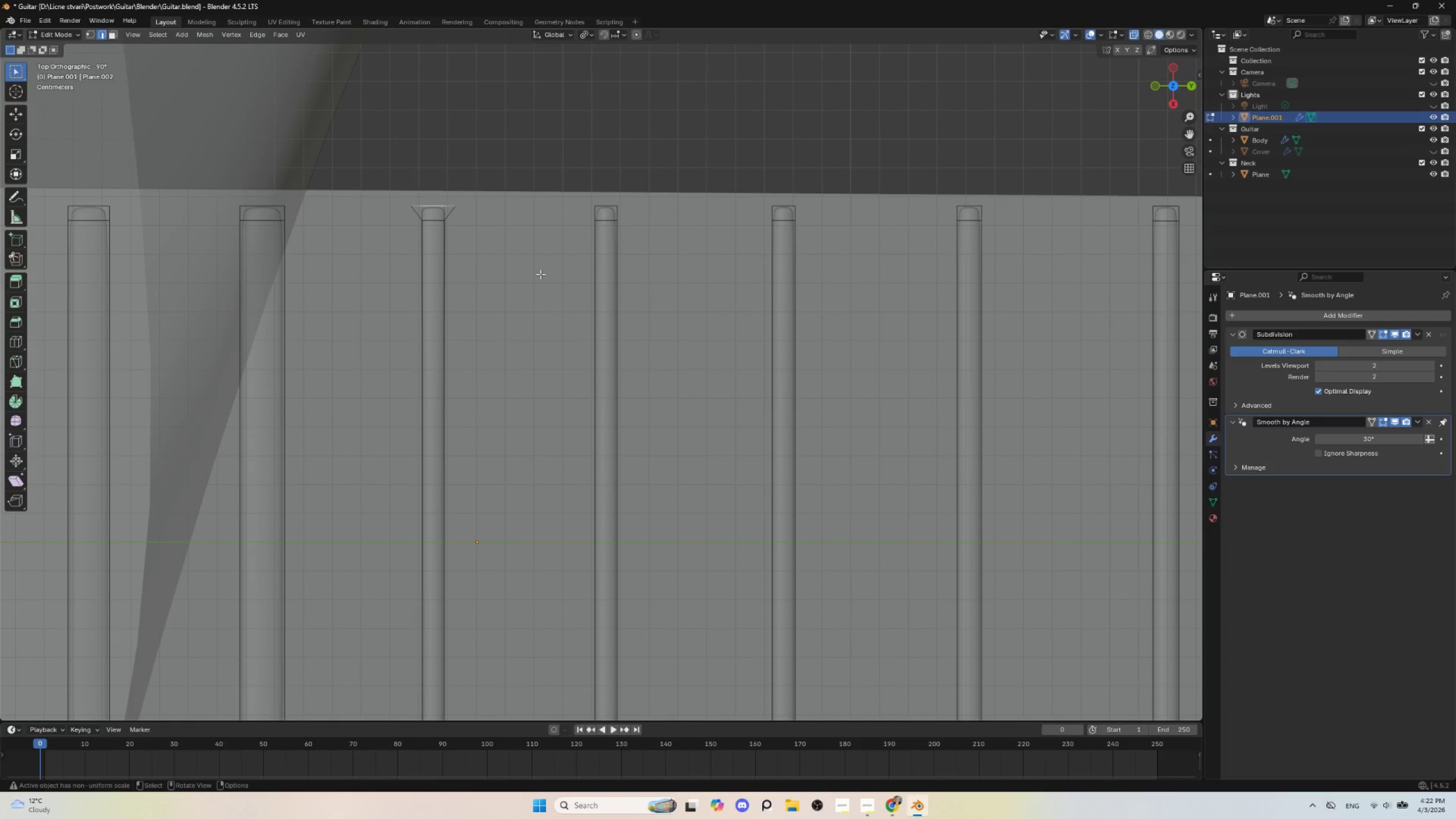 
type(sx)
 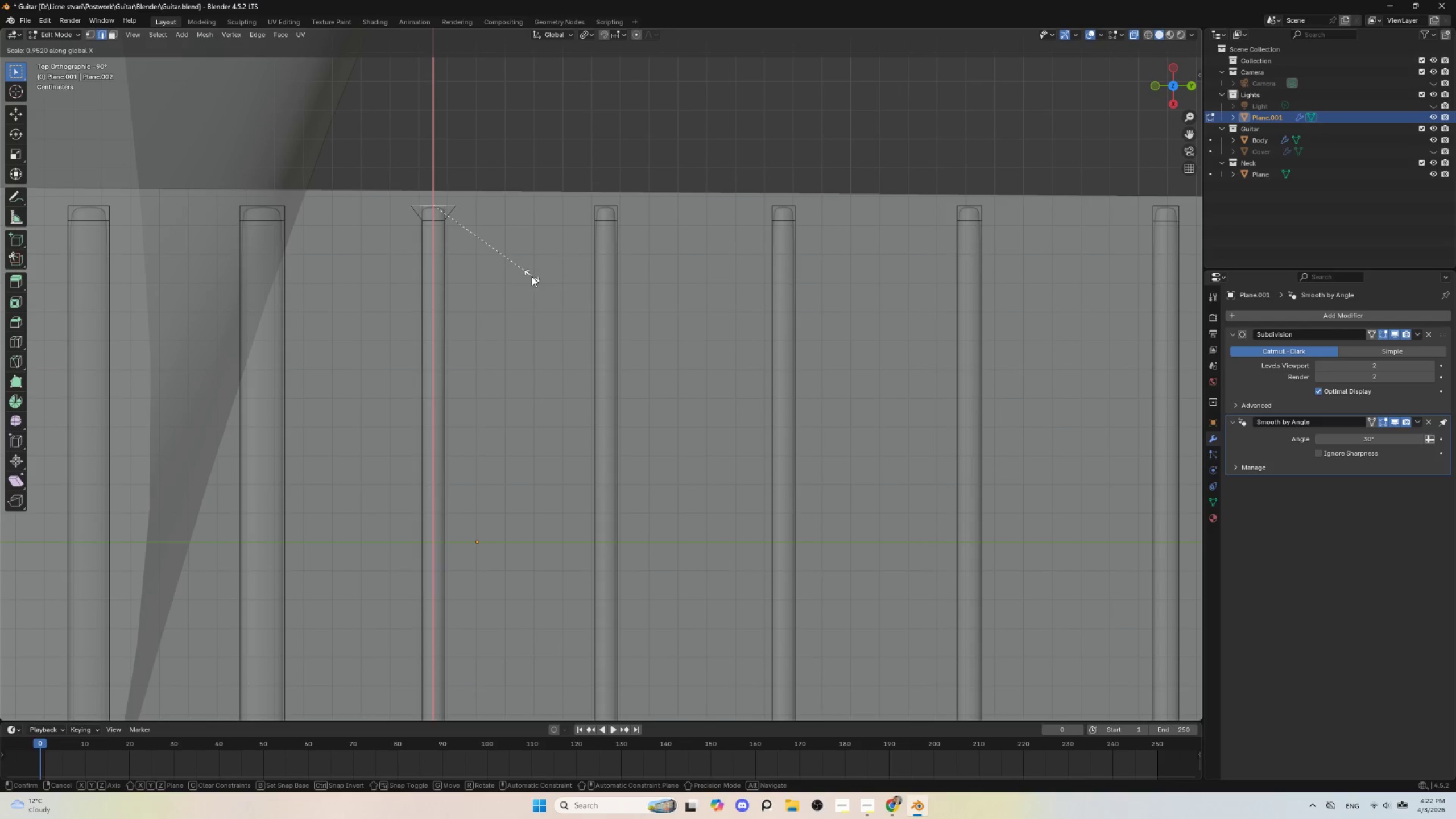 
key(Y)
 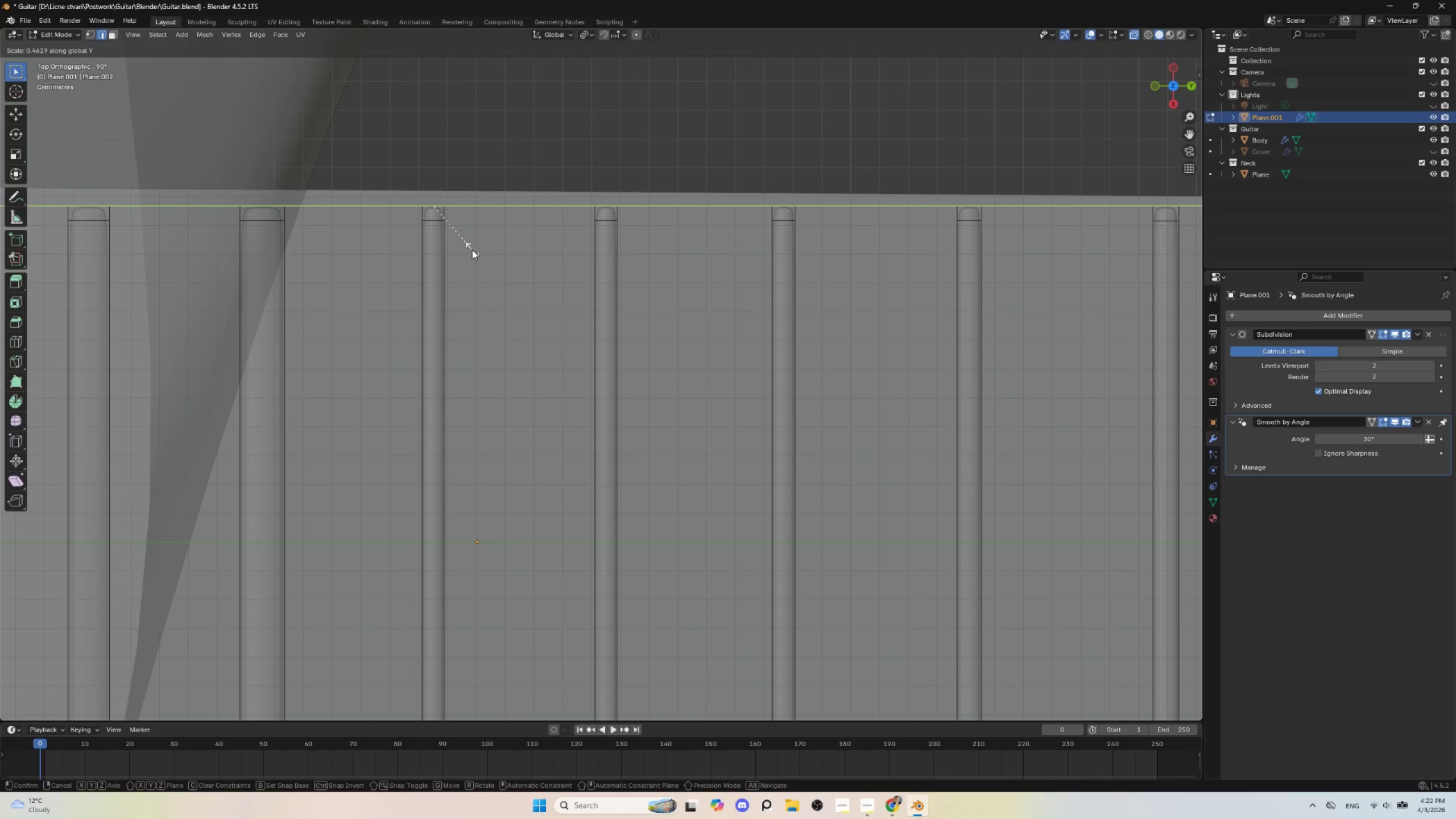 
left_click([472, 250])
 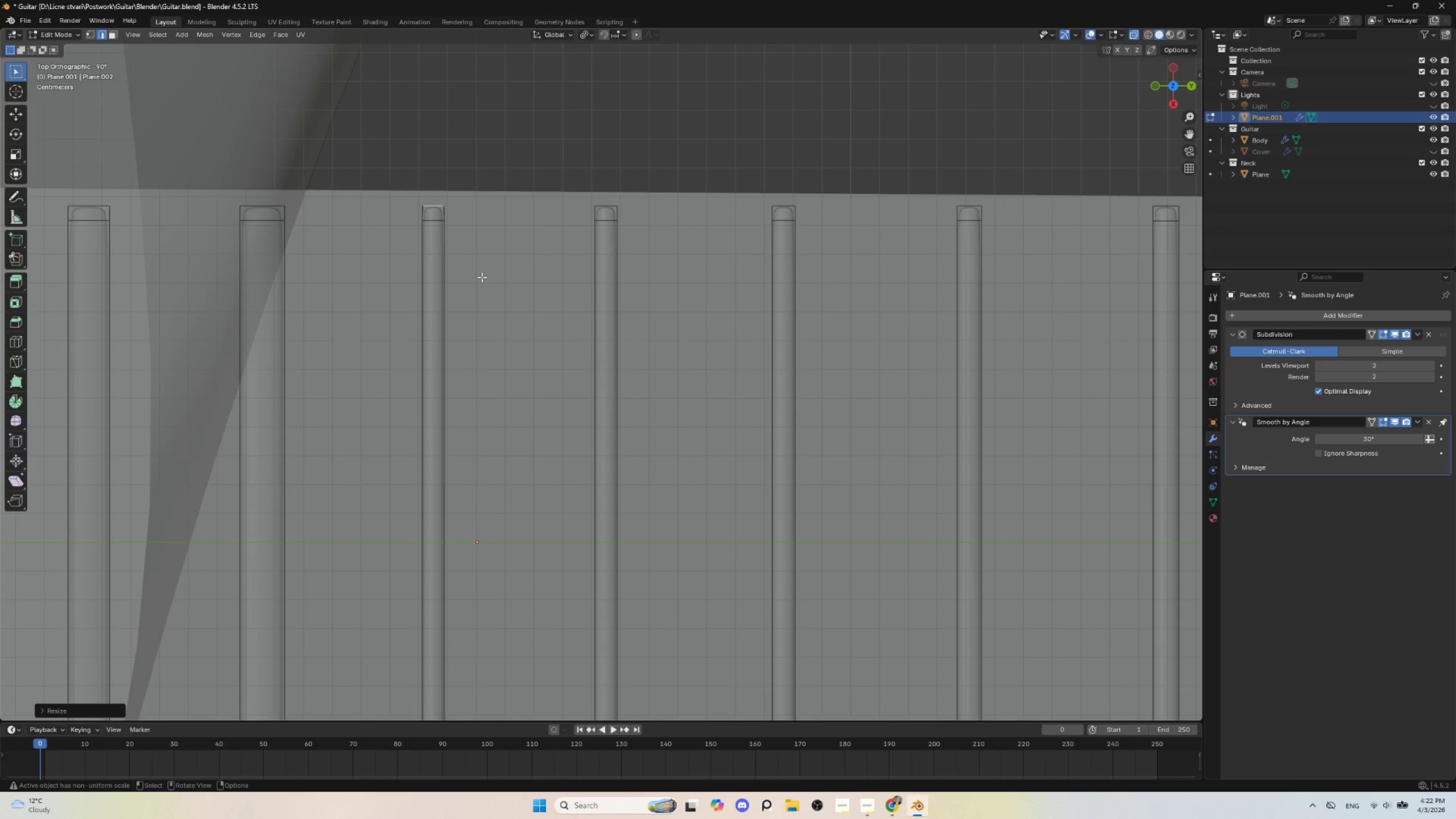 
hold_key(key=ShiftLeft, duration=0.47)
 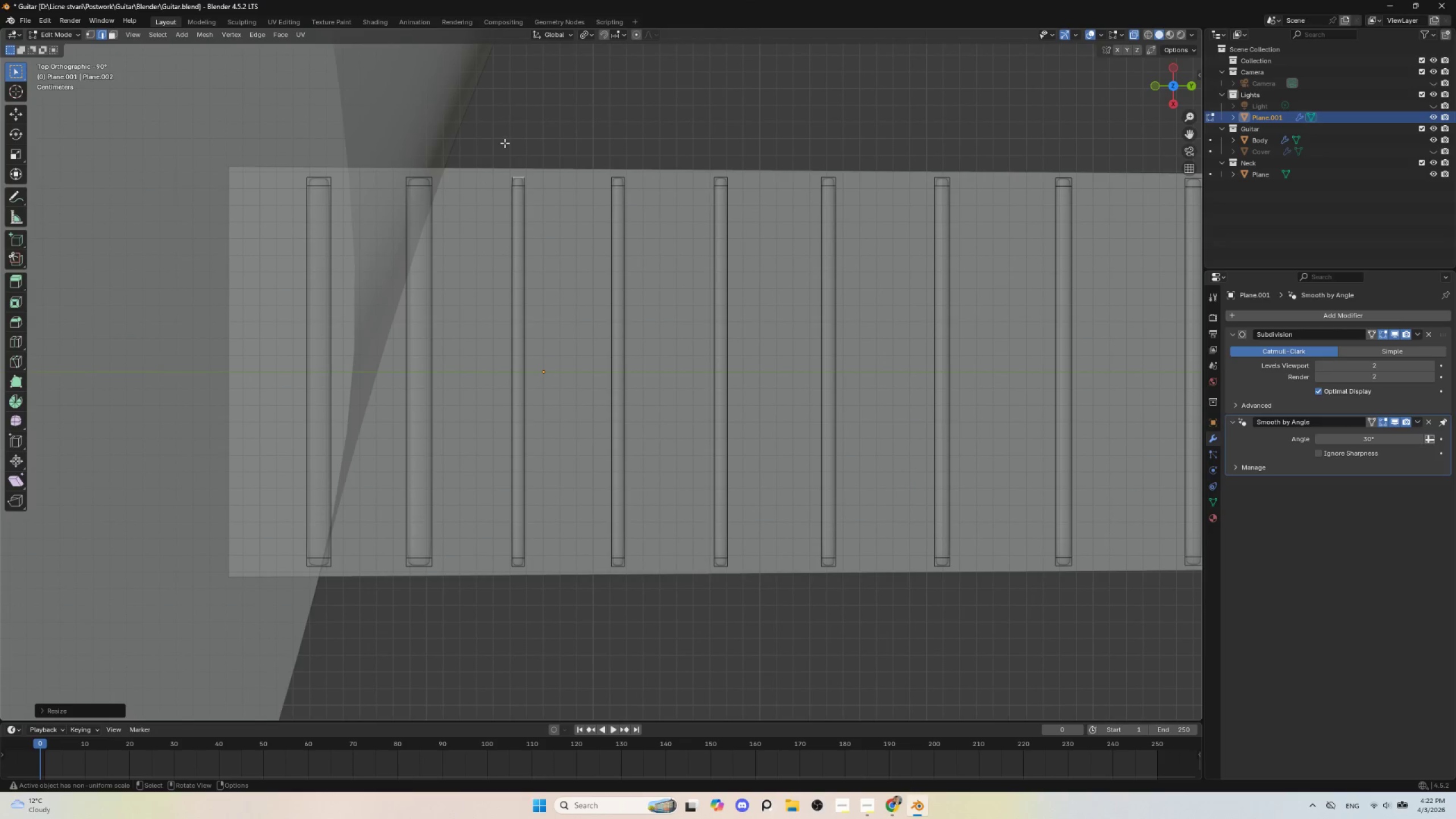 
scroll: coordinate [483, 292], scroll_direction: down, amount: 3.0
 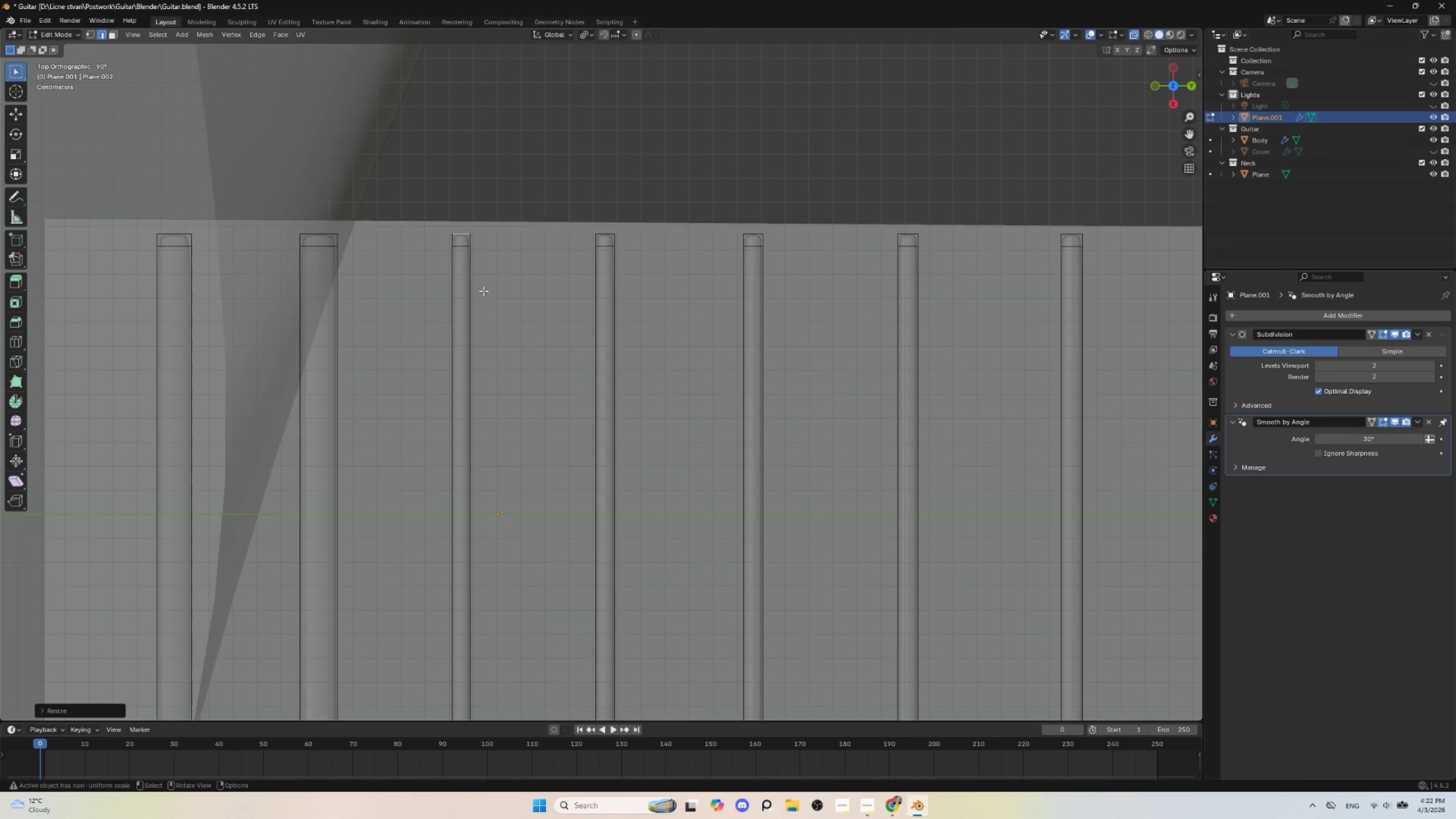 
left_click([504, 142])
 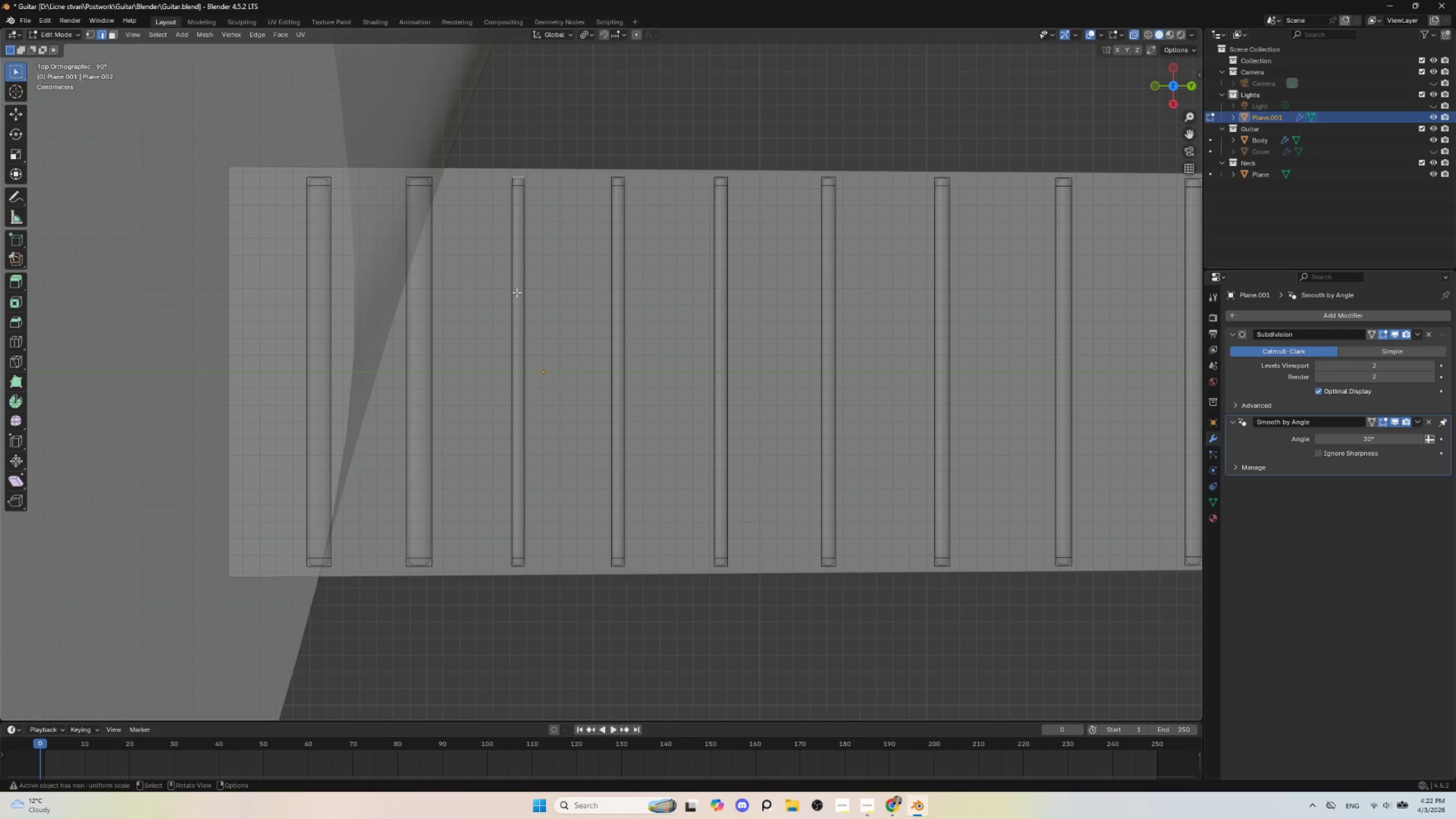 
key(L)
 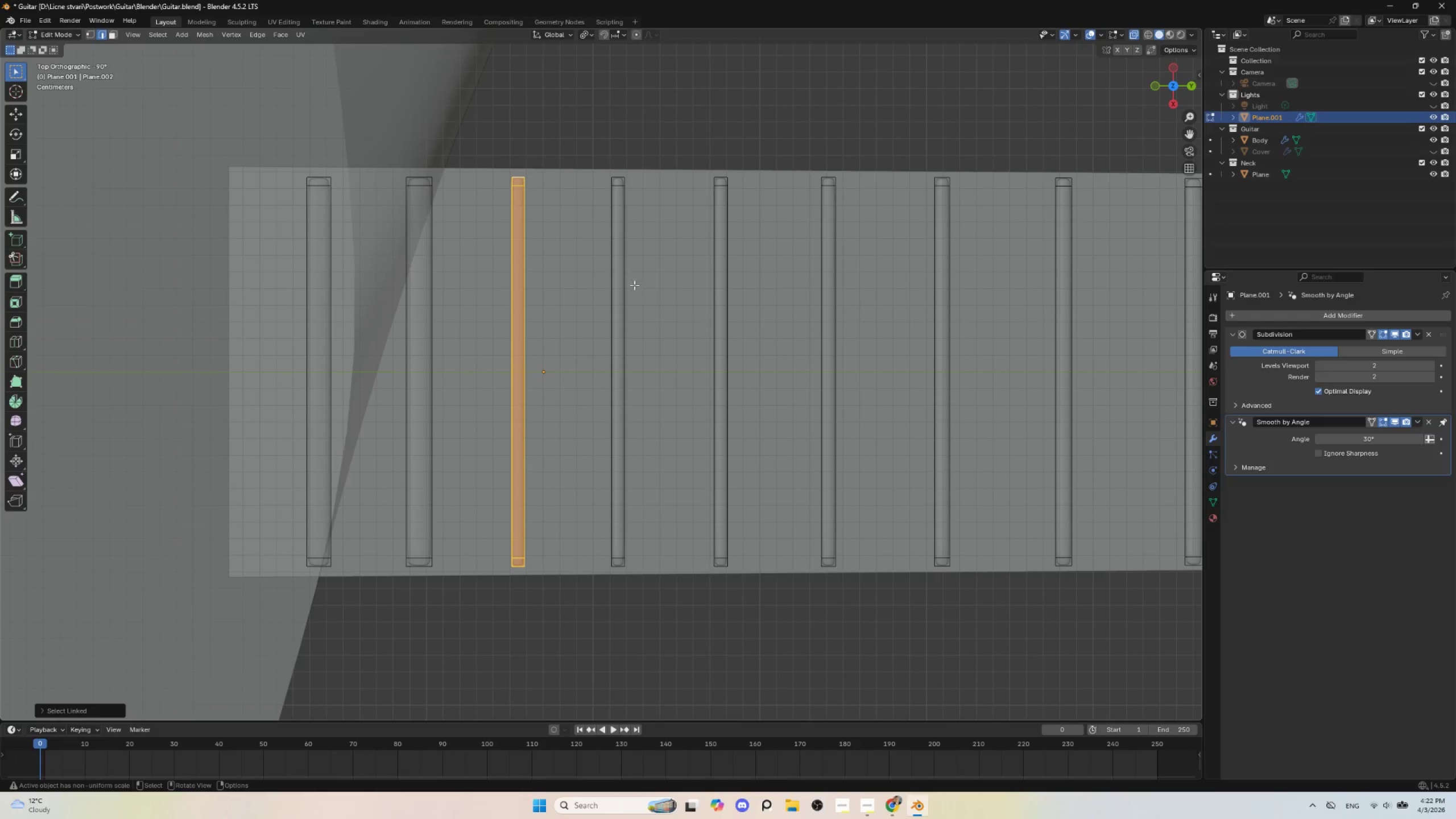 
key(L)
 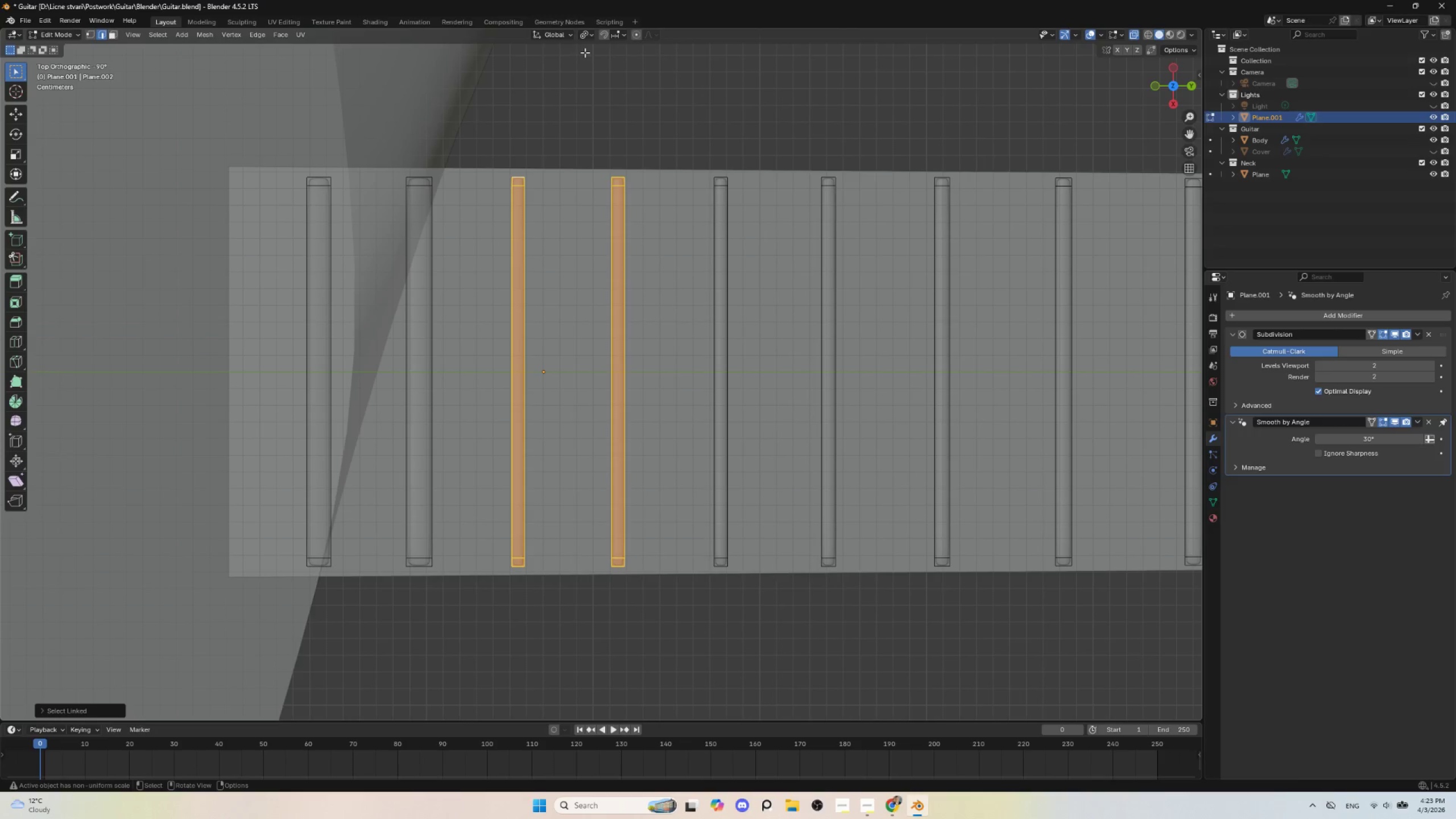 
left_click([589, 38])
 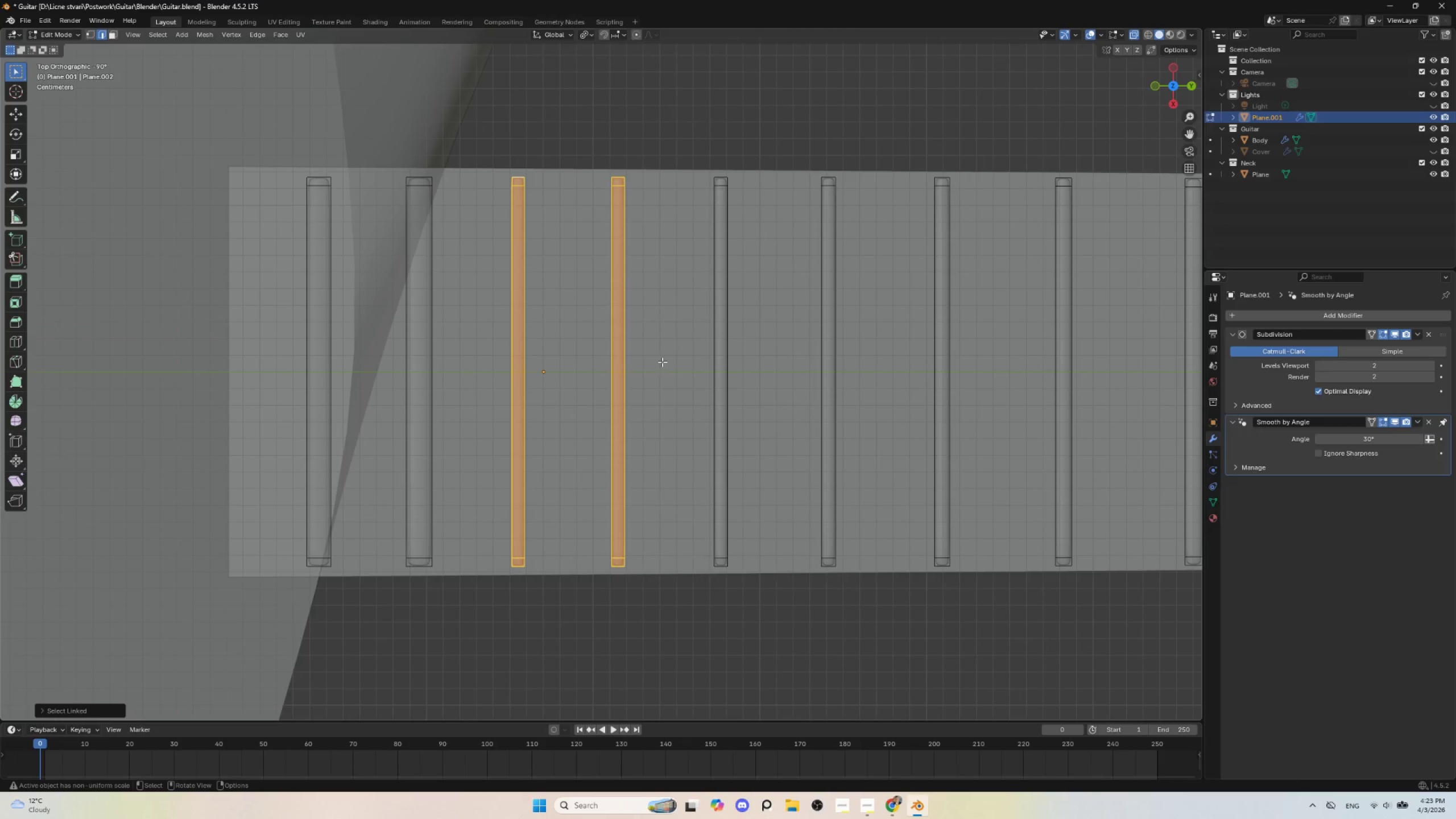 
type(sx)
 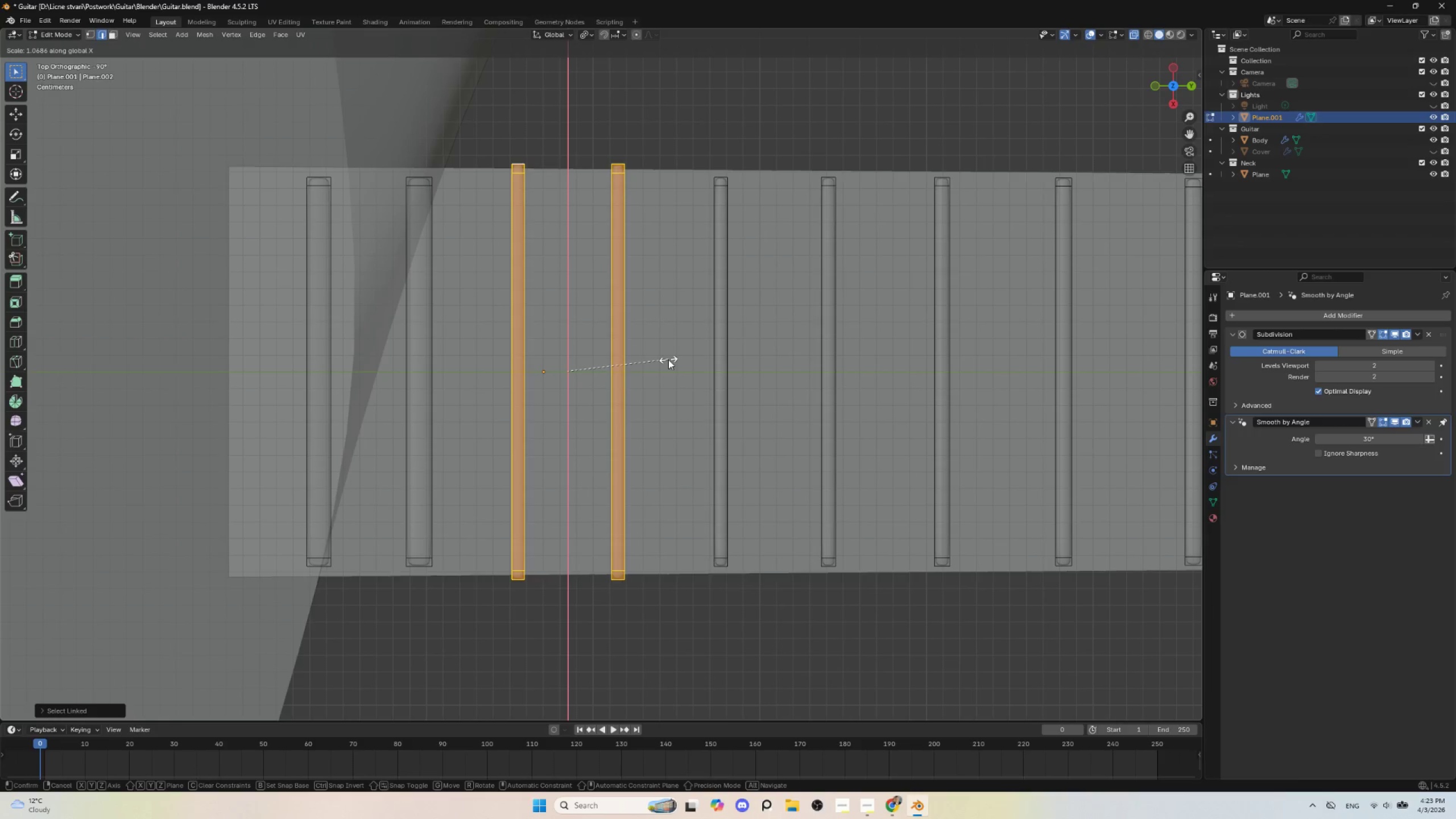 
key(Escape)
type(sy)
 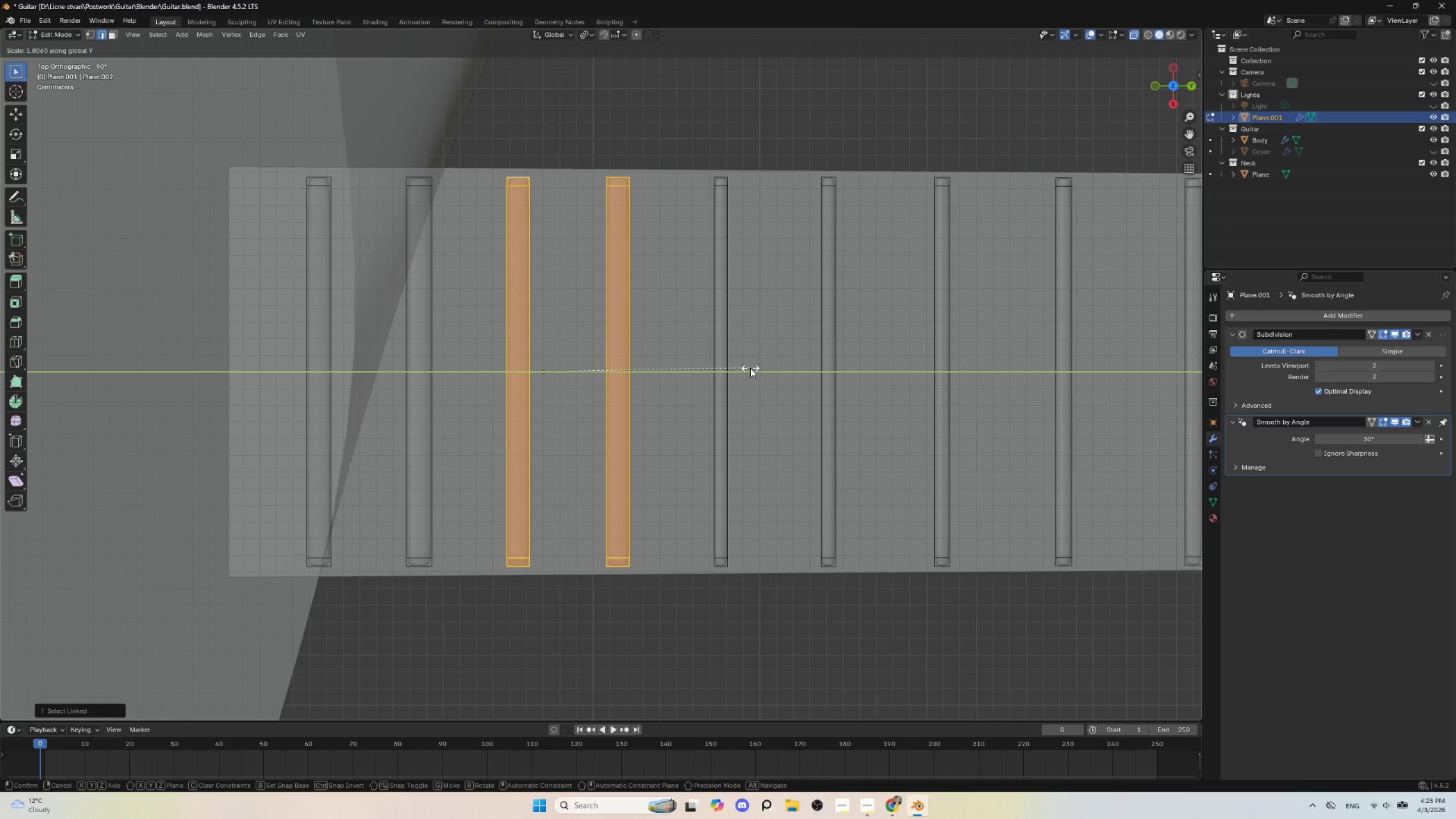 
left_click([754, 368])
 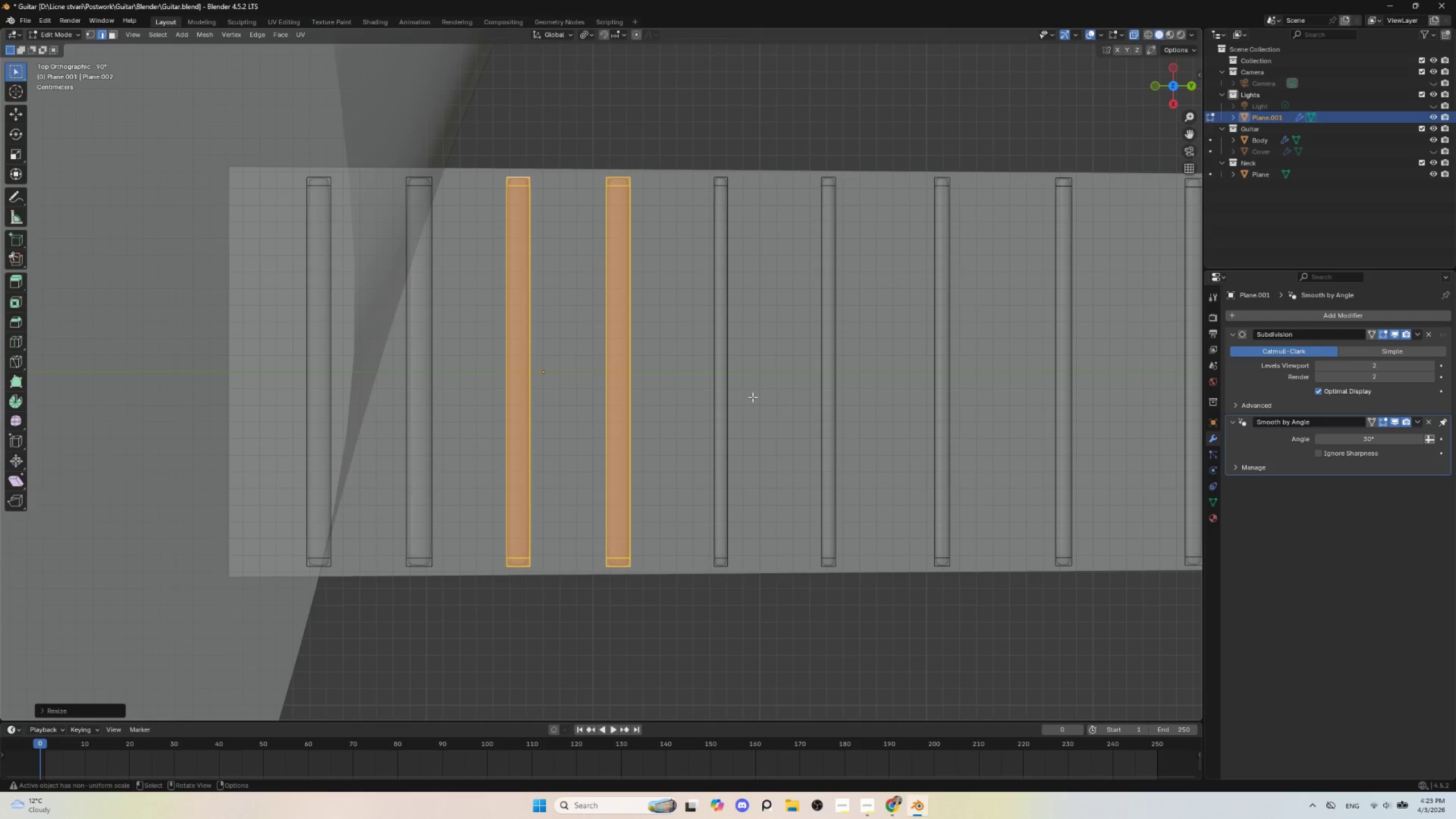 
hold_key(key=ShiftLeft, duration=0.5)
 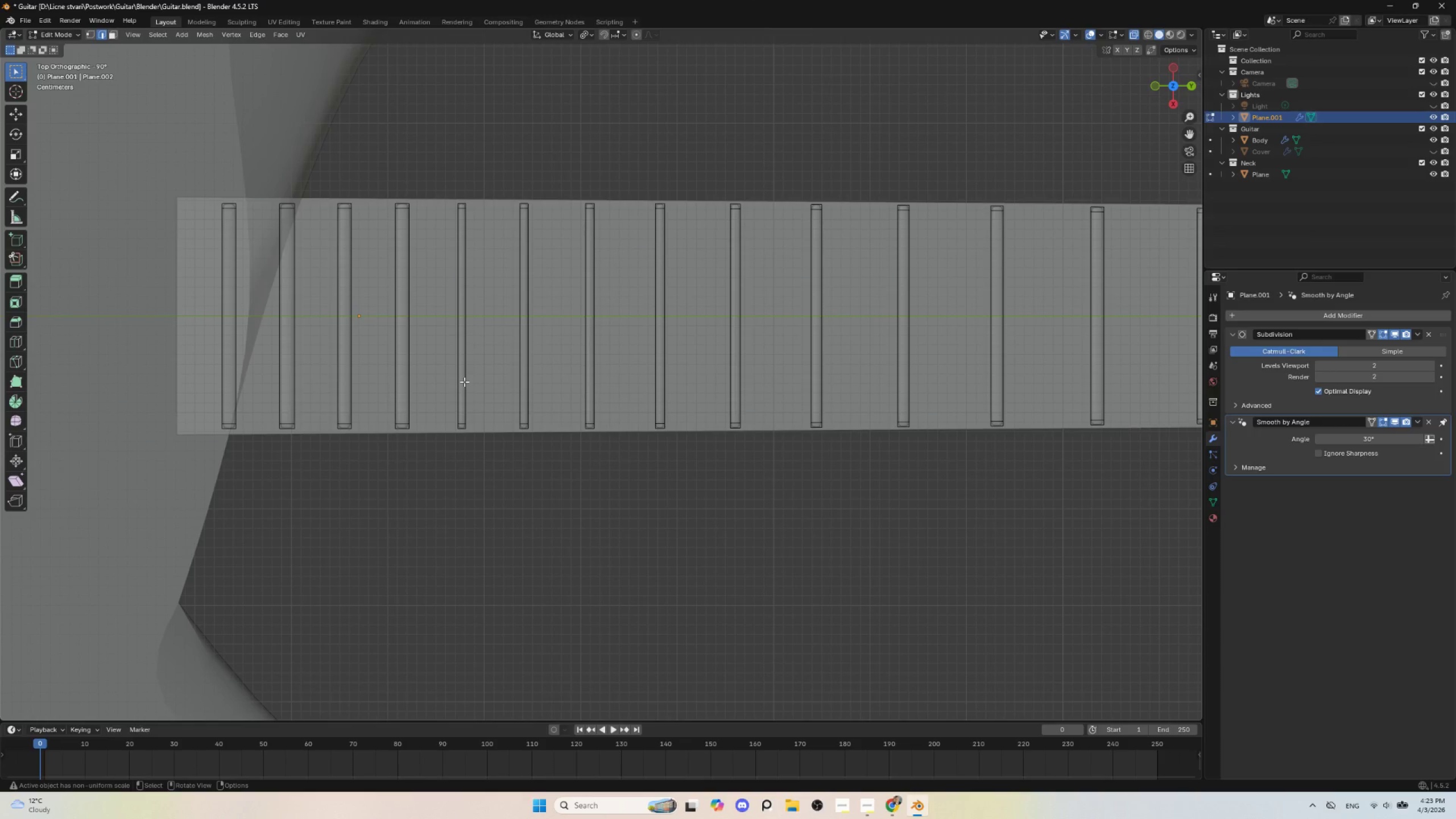 
scroll: coordinate [748, 403], scroll_direction: down, amount: 3.0
 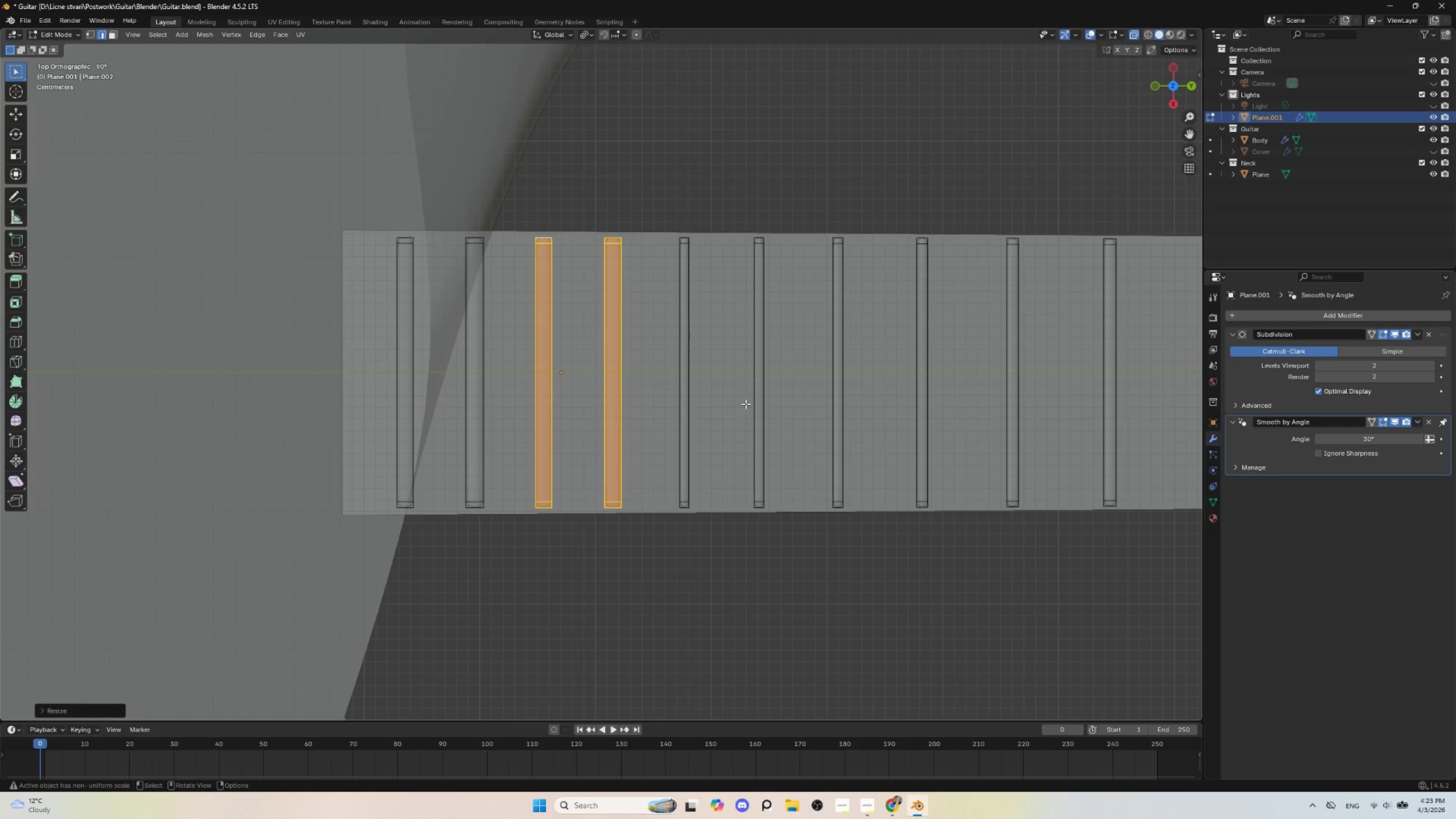 
type(ll)
 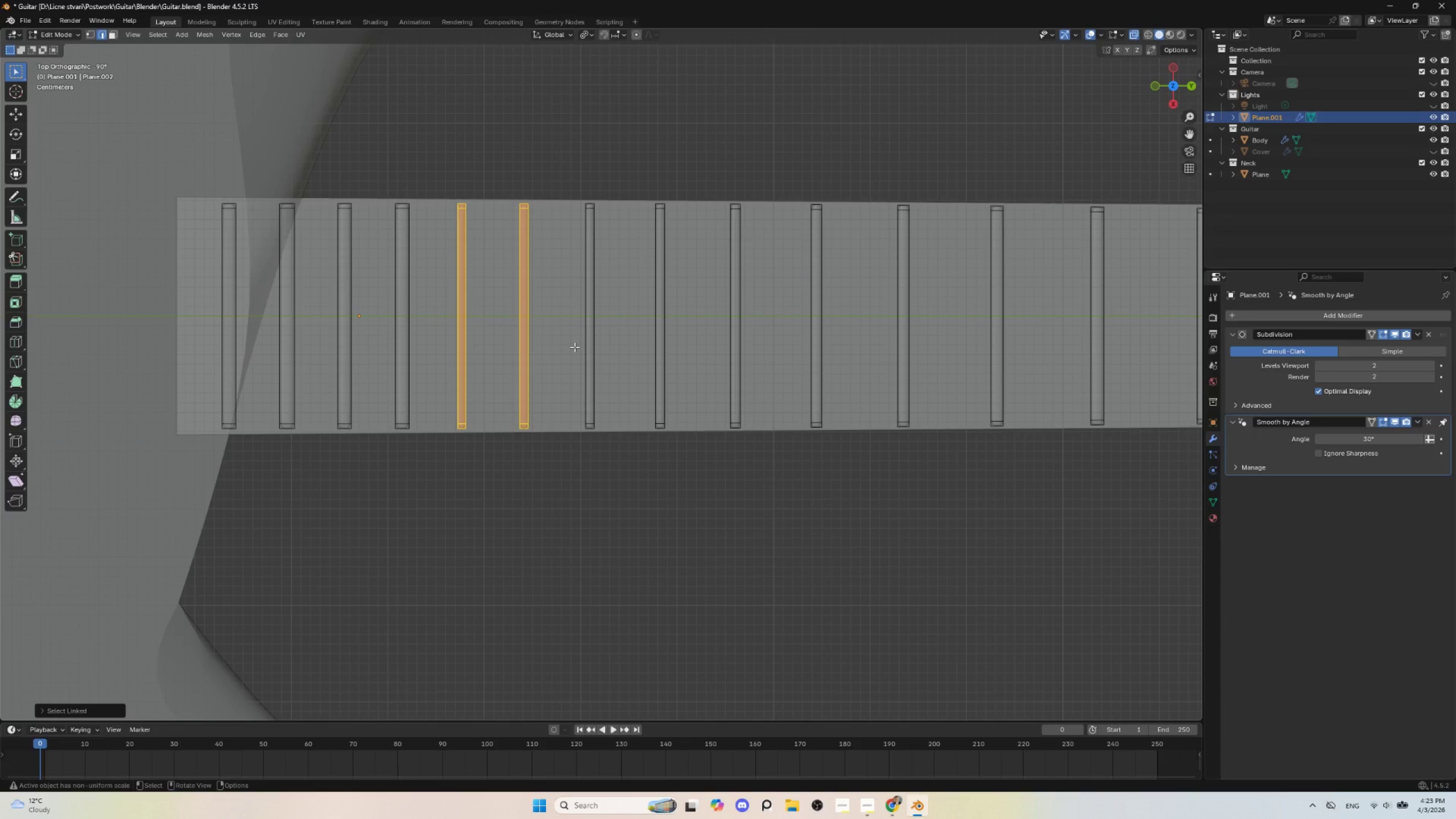 
type(sx)
 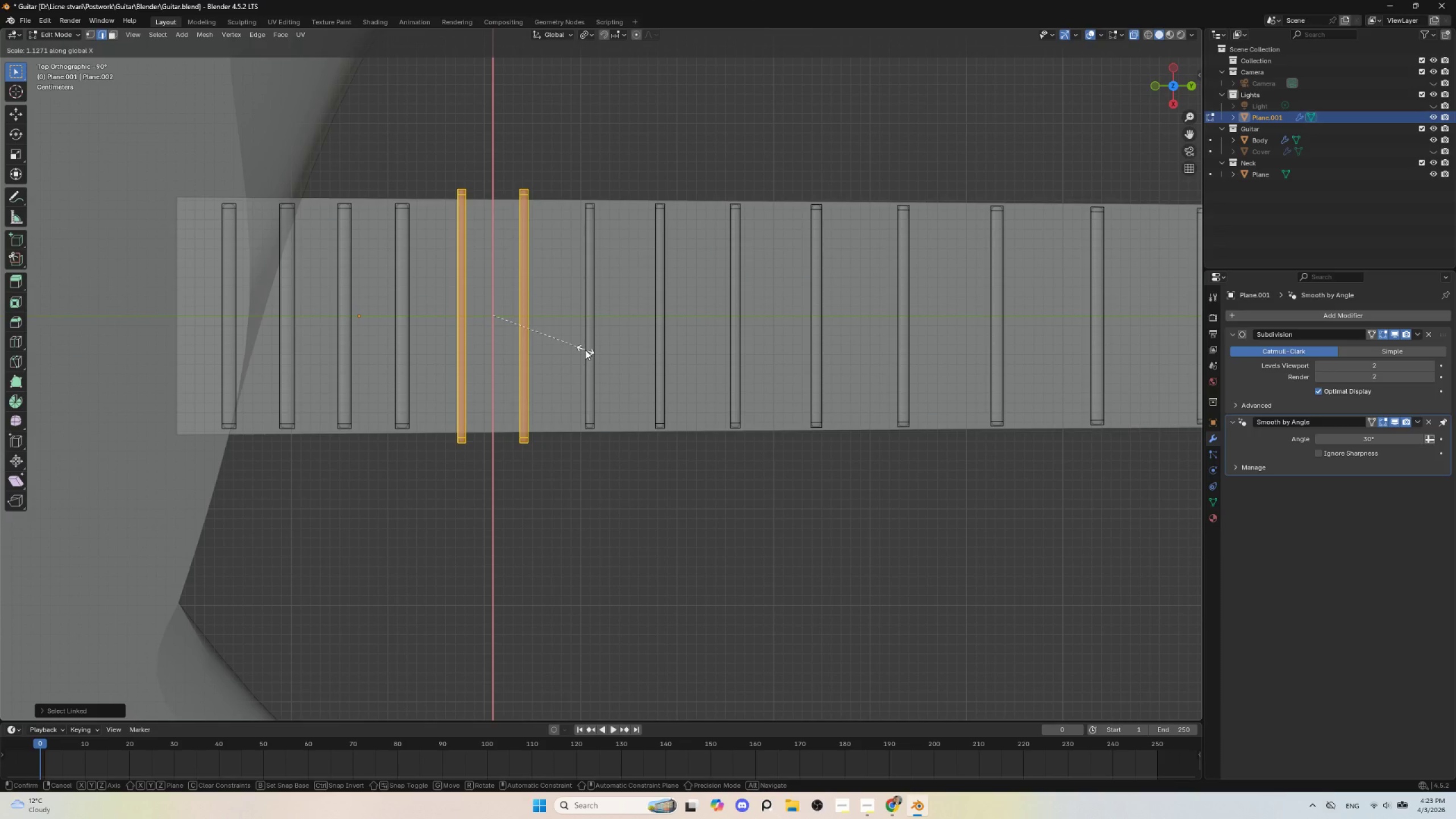 
key(Y)
 